 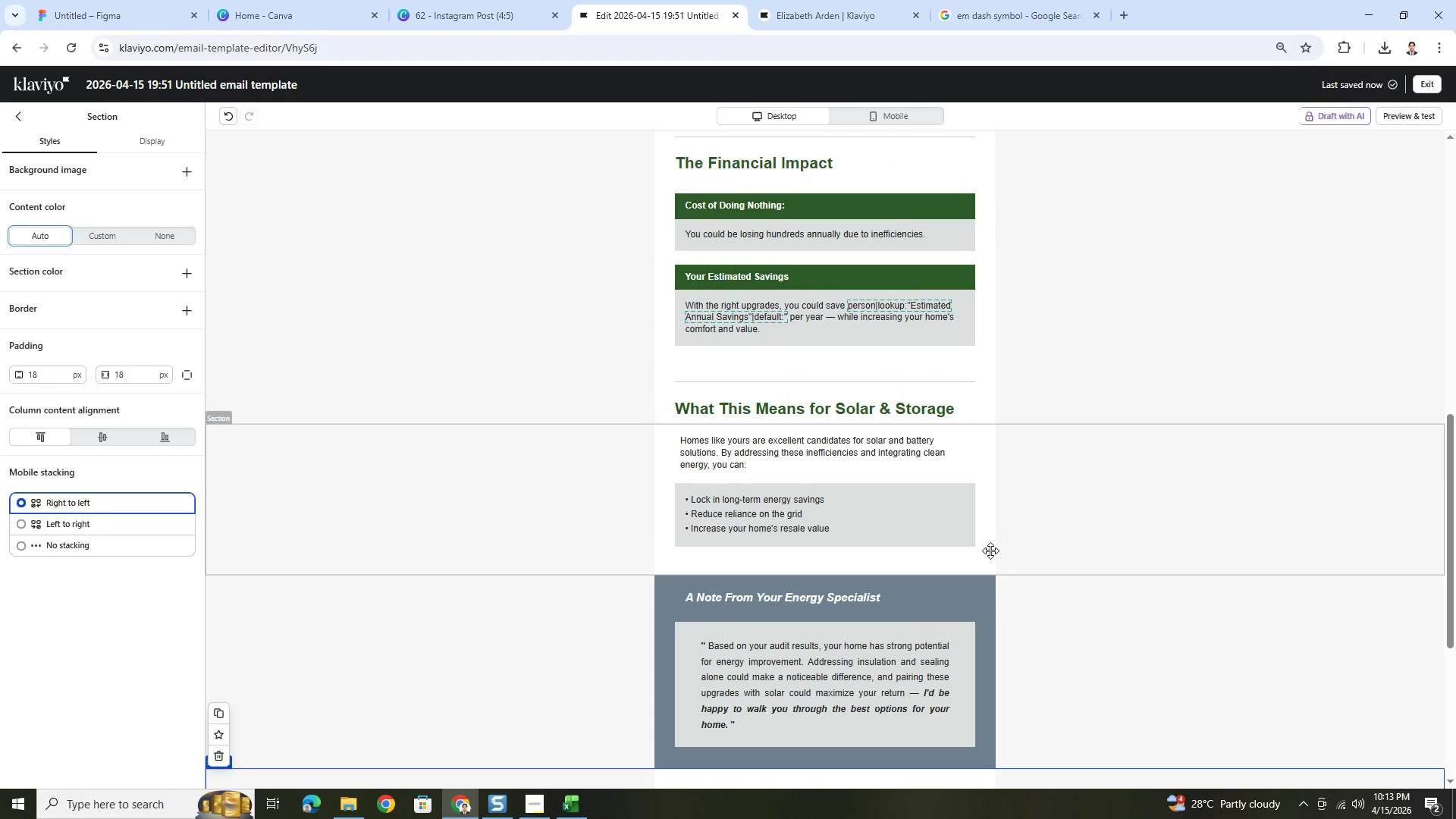 
scroll: coordinate [1025, 606], scroll_direction: down, amount: 4.0
 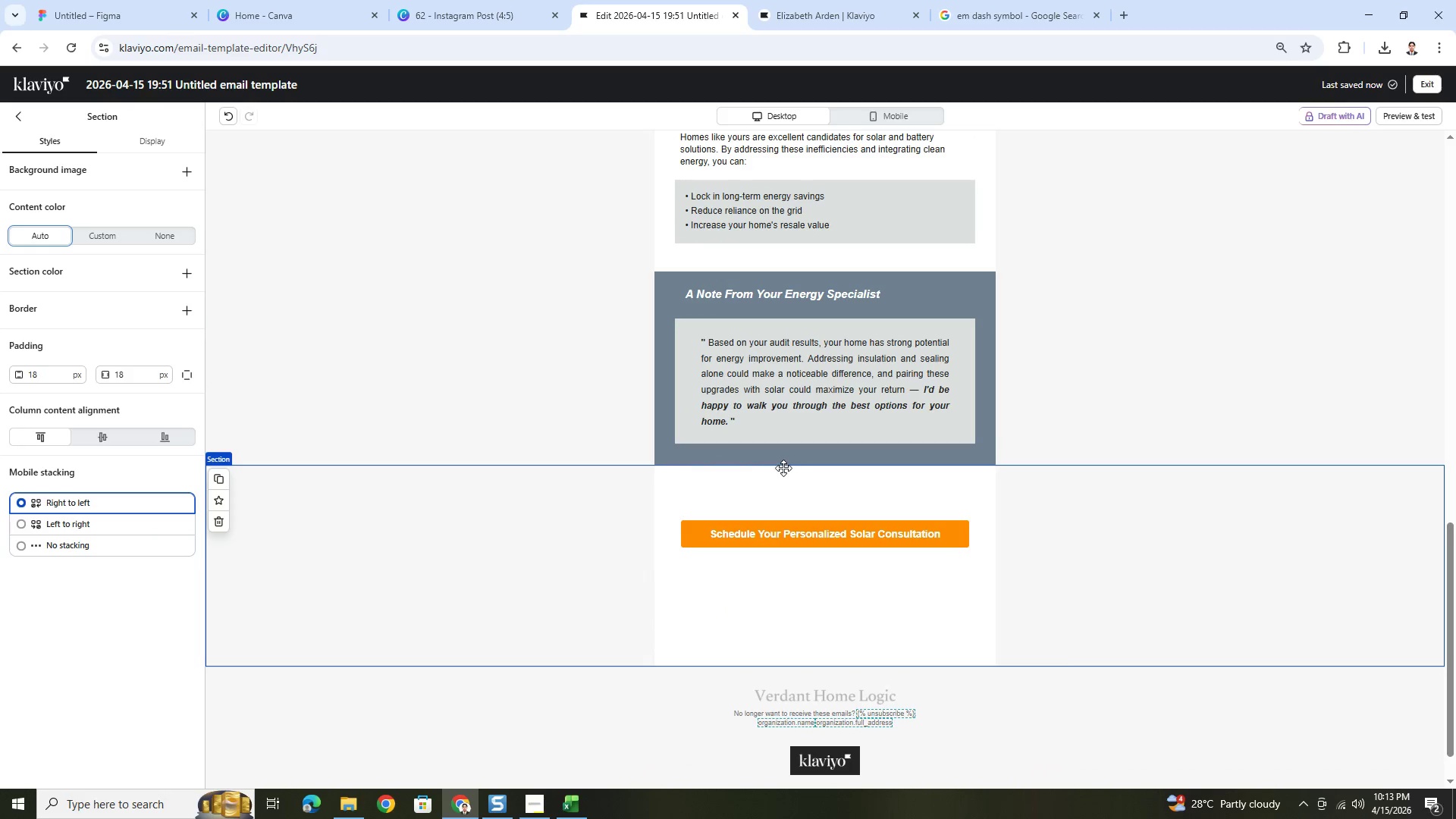 
double_click([789, 485])
 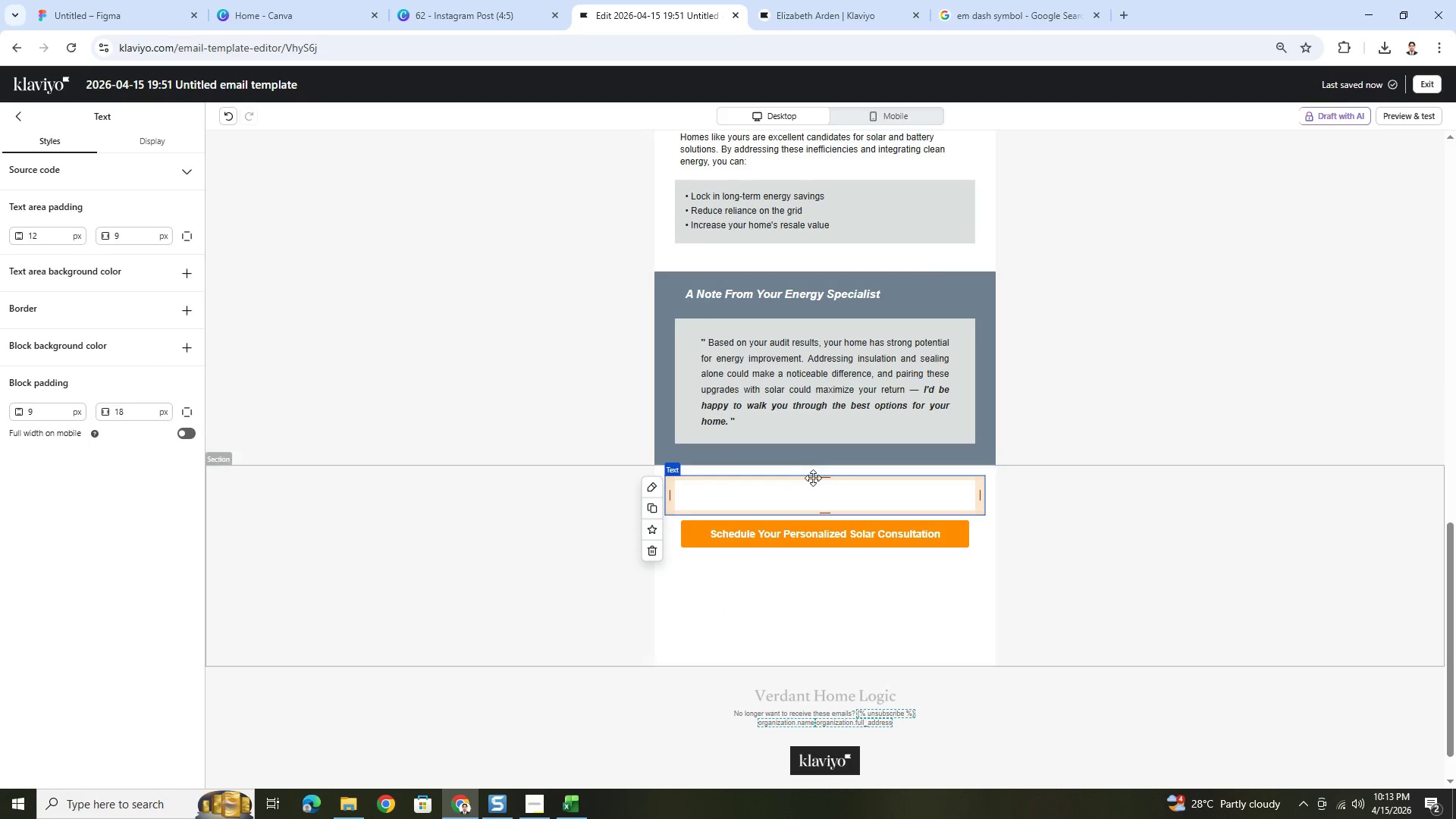 
double_click([802, 500])
 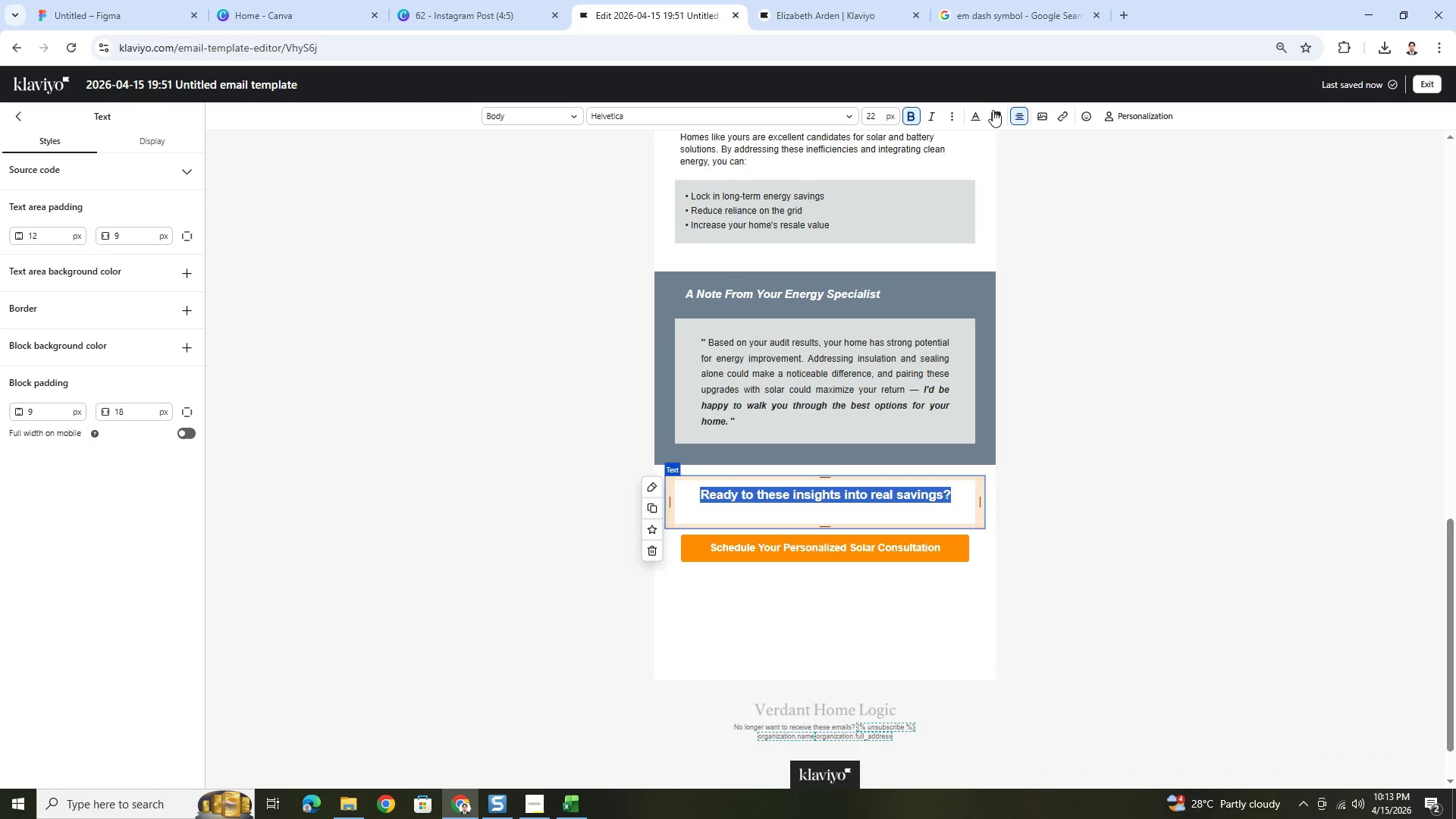 
left_click([978, 113])
 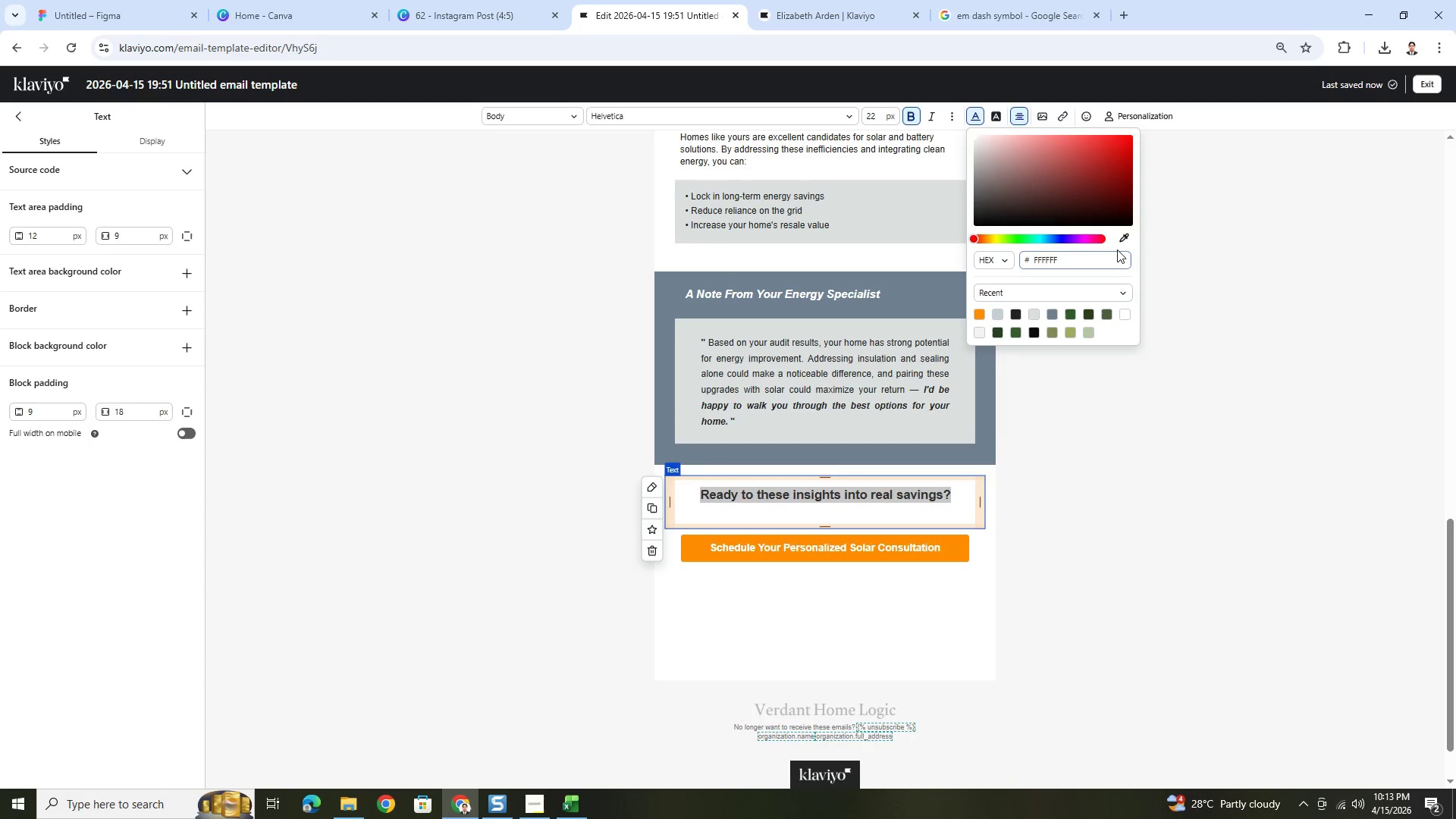 
left_click([1120, 241])
 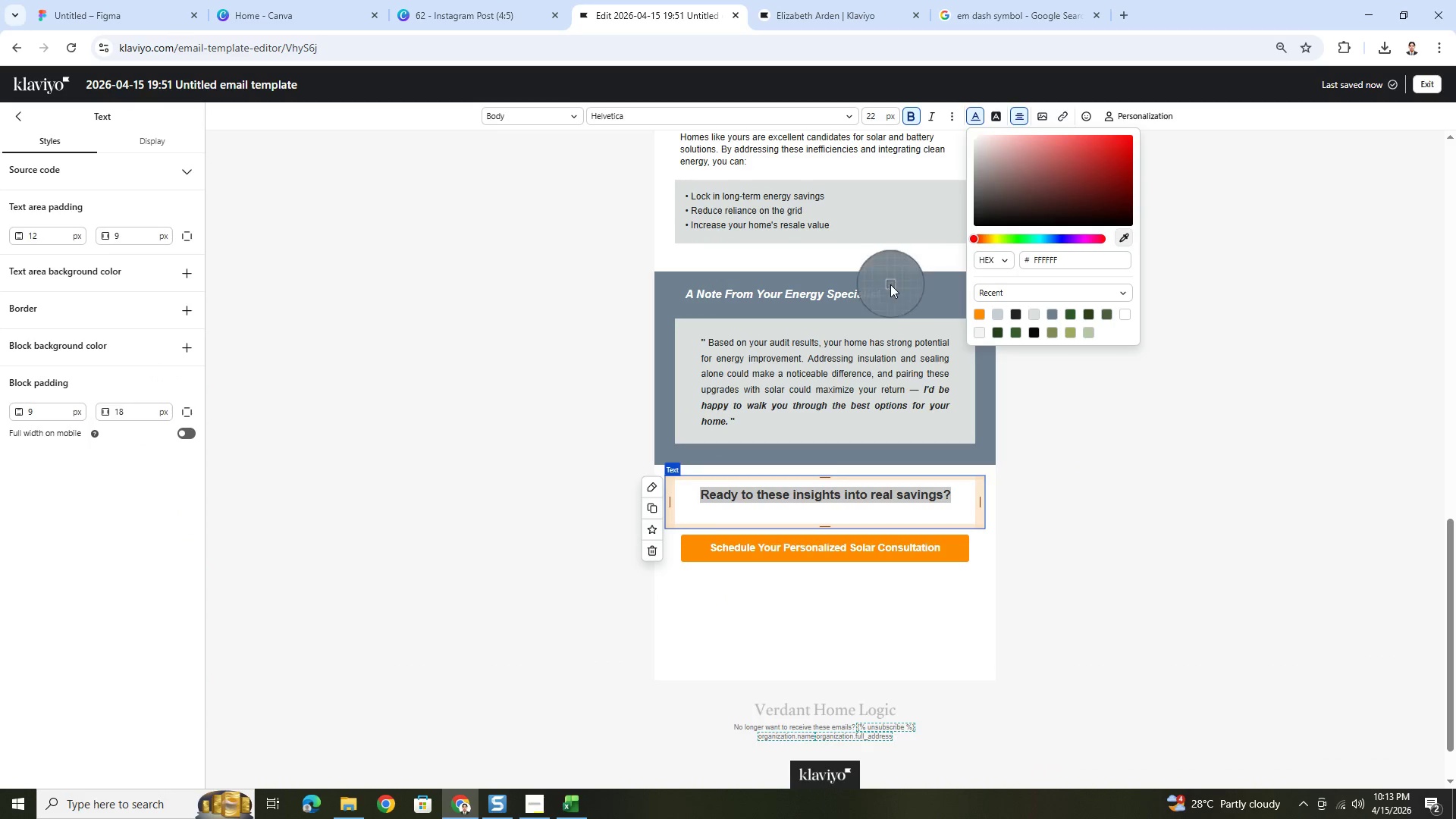 
scroll: coordinate [894, 287], scroll_direction: up, amount: 4.0
 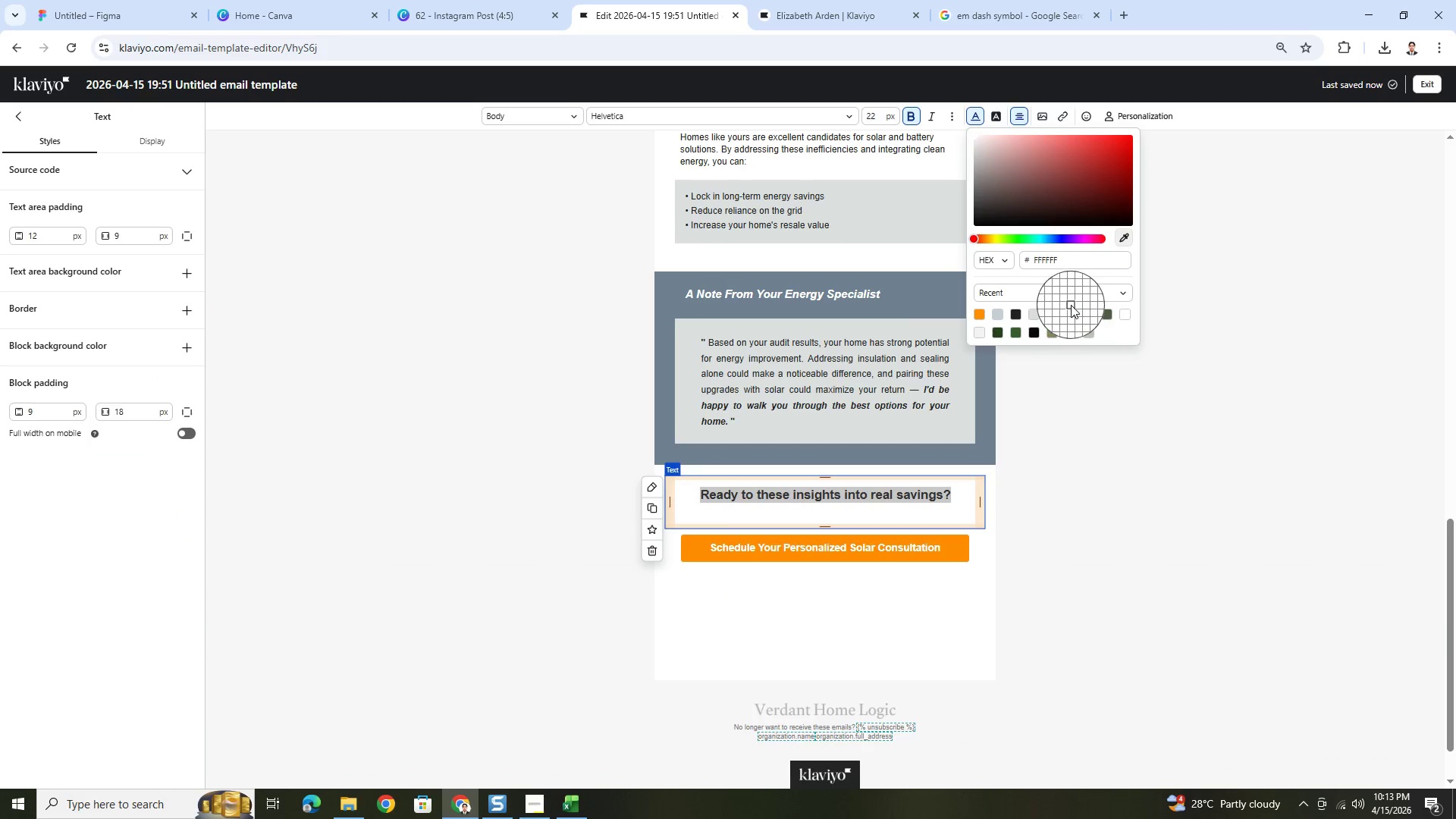 
left_click([1070, 312])
 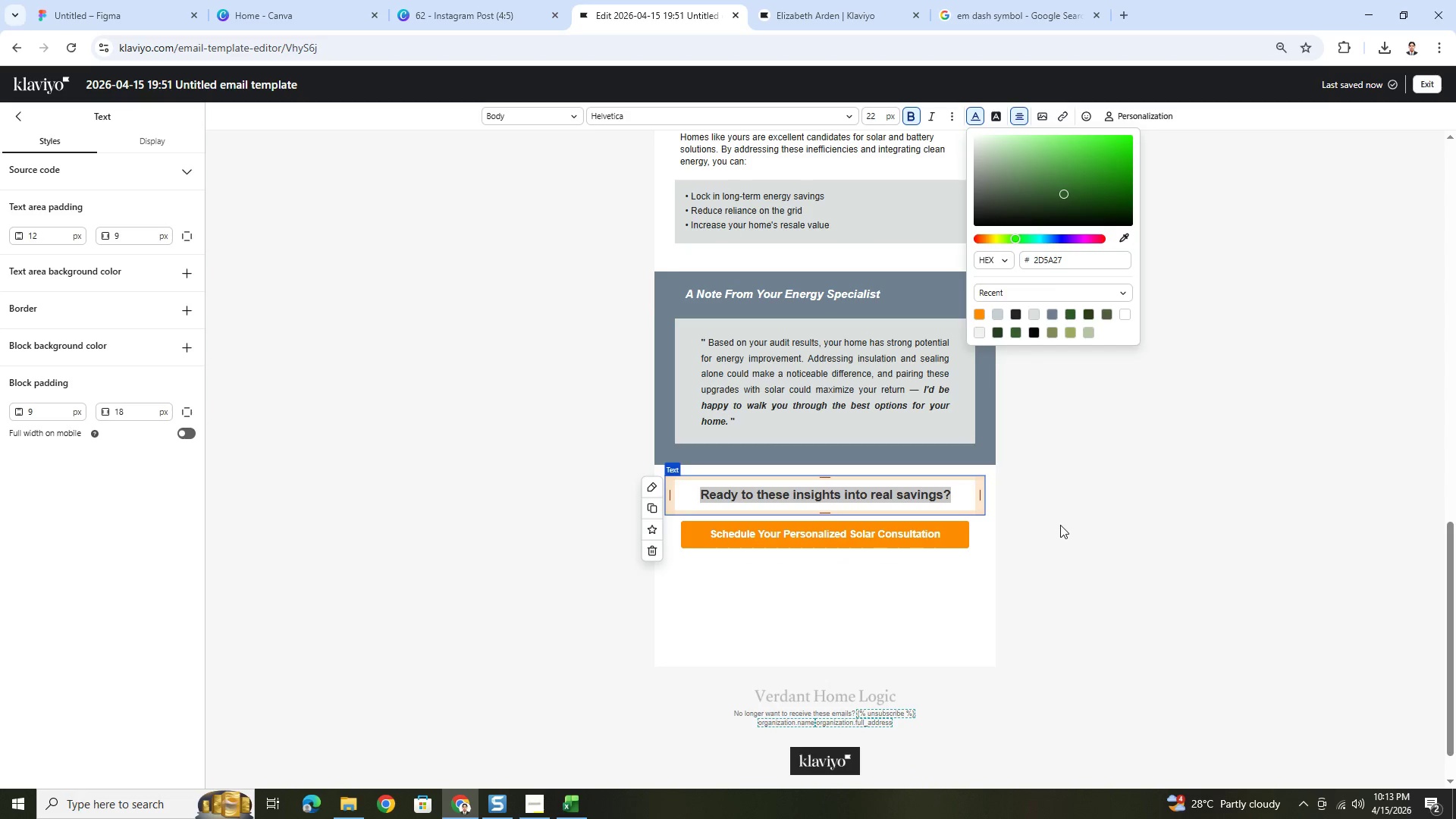 
left_click([1060, 525])
 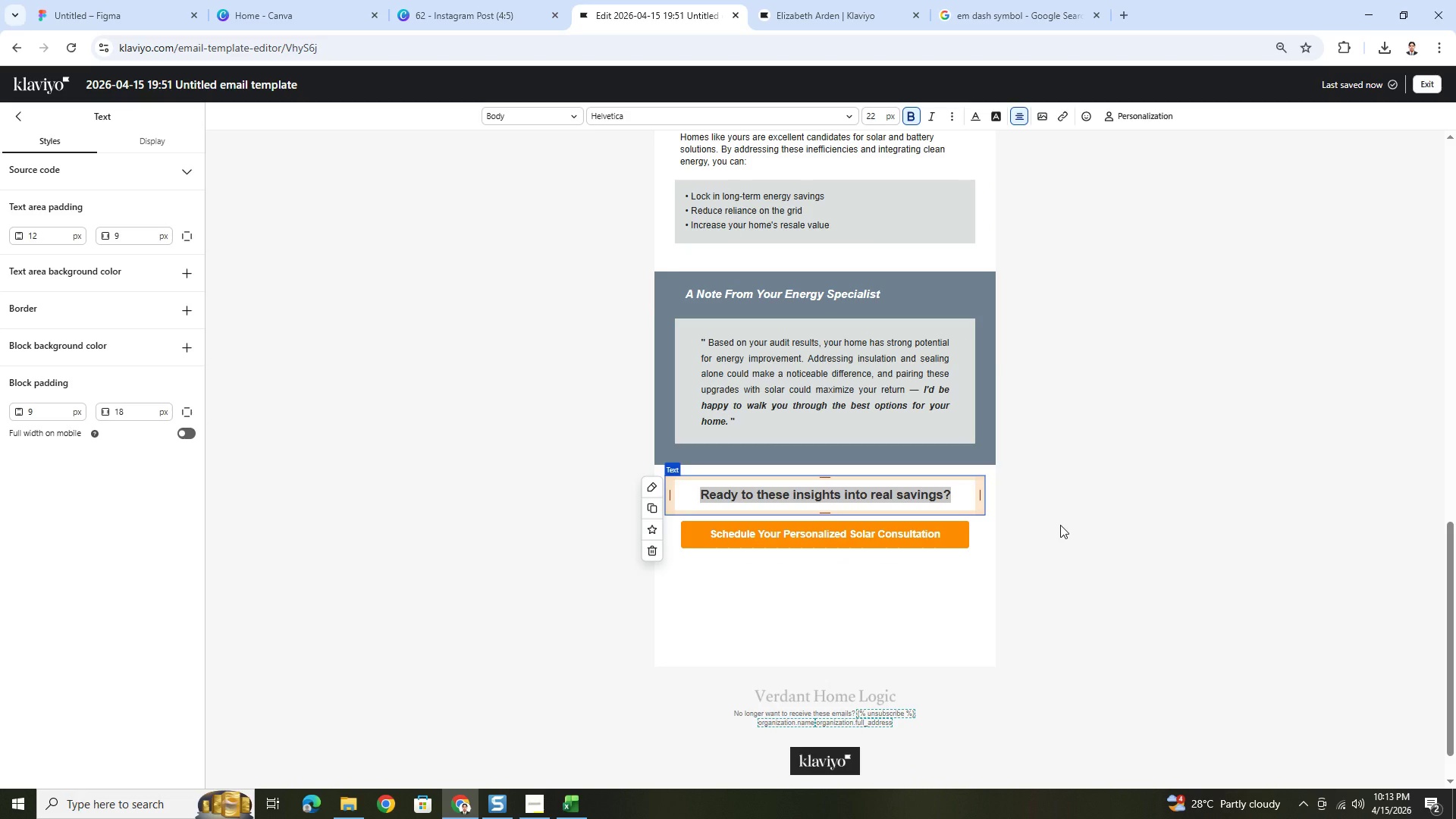 
left_click([1060, 525])
 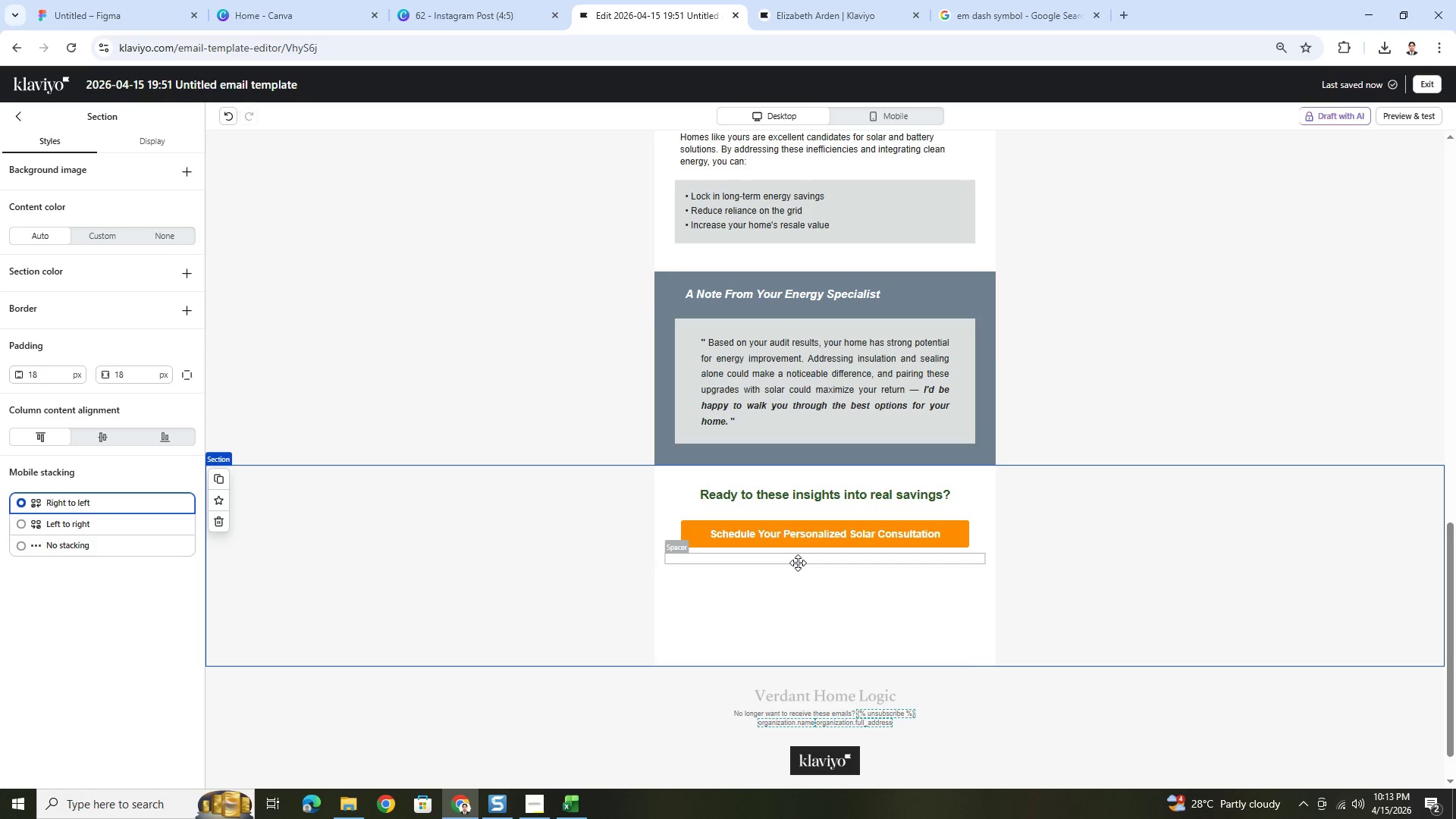 
double_click([798, 560])
 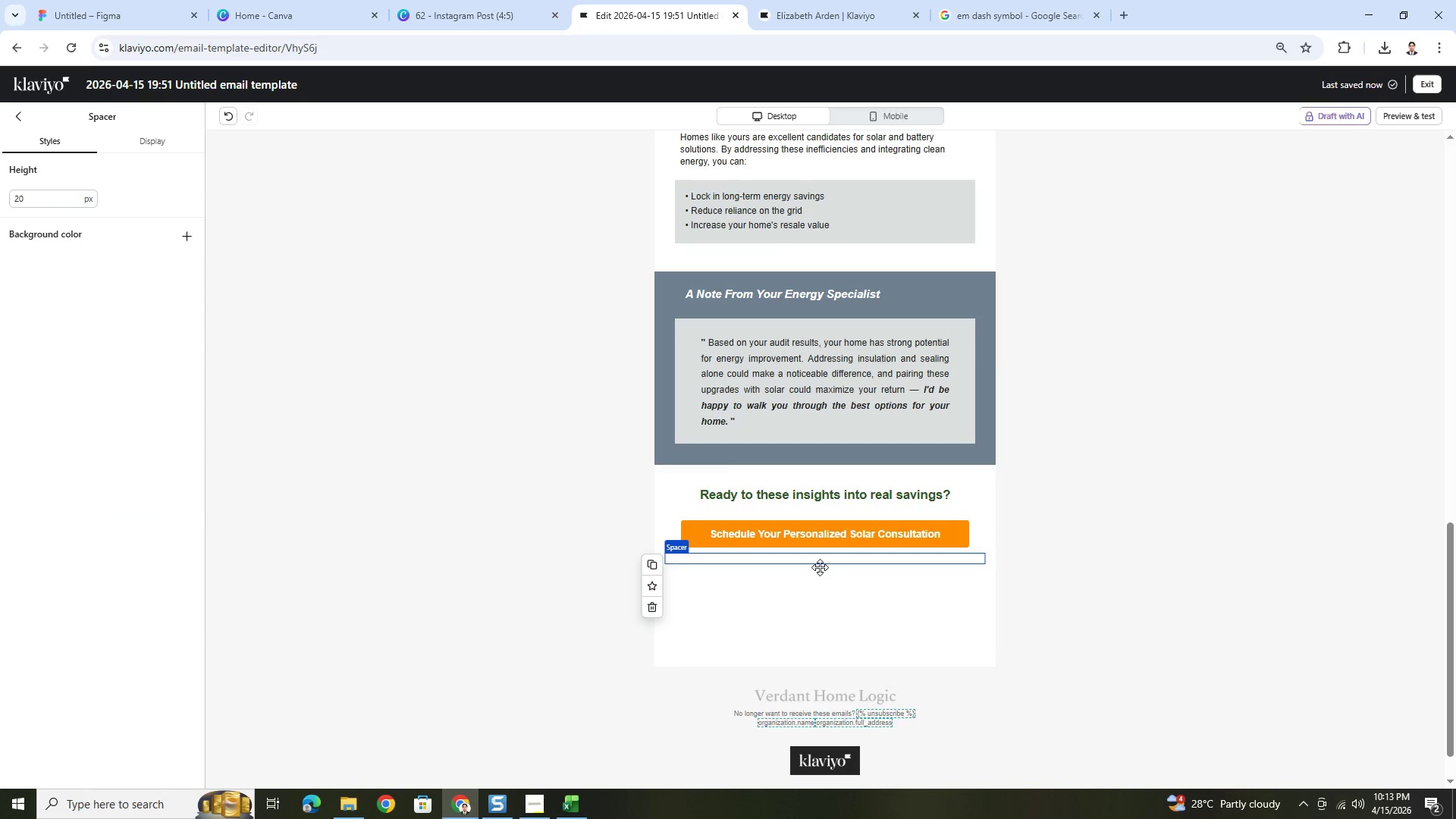 
double_click([800, 585])
 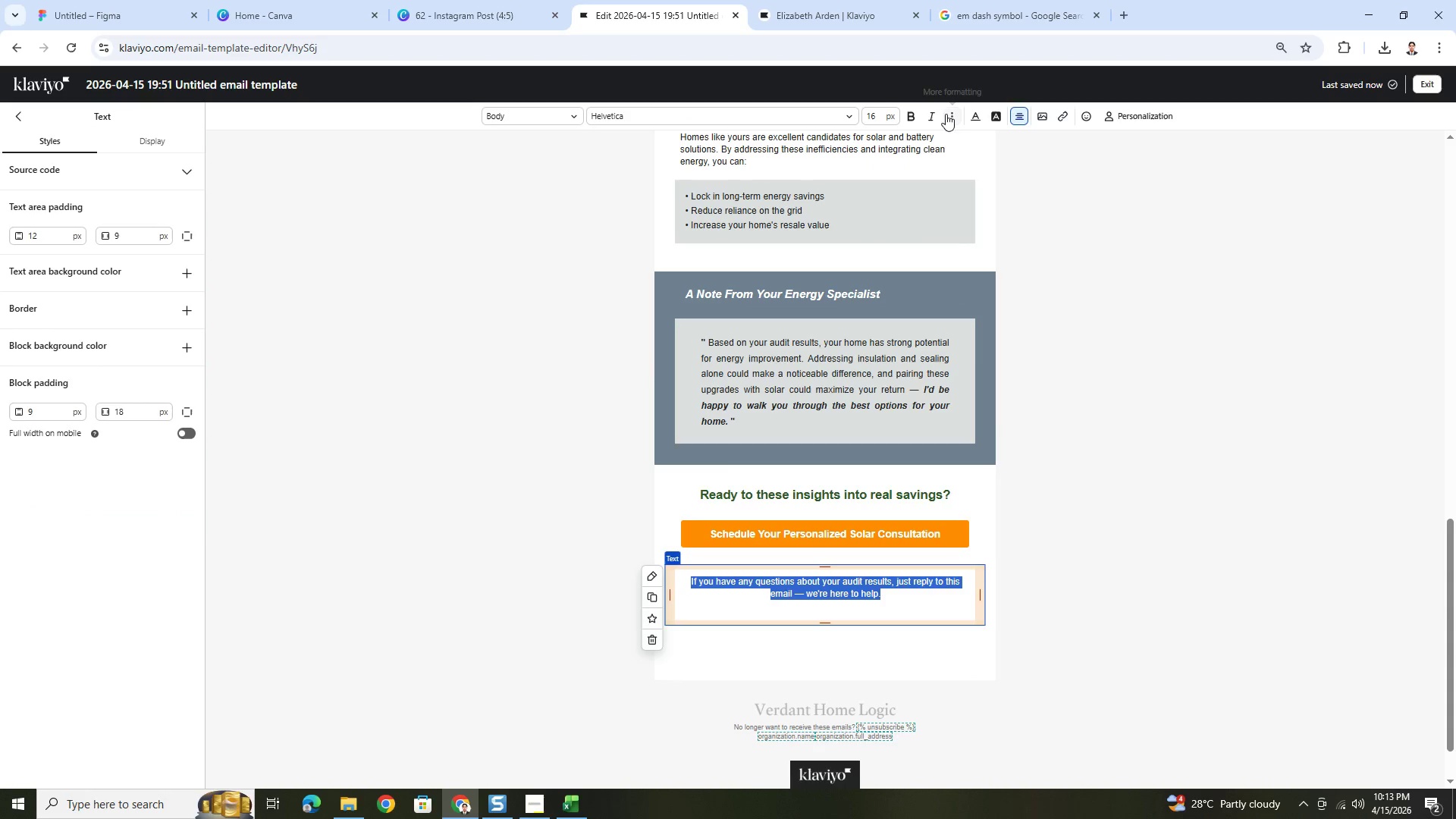 
left_click([974, 113])
 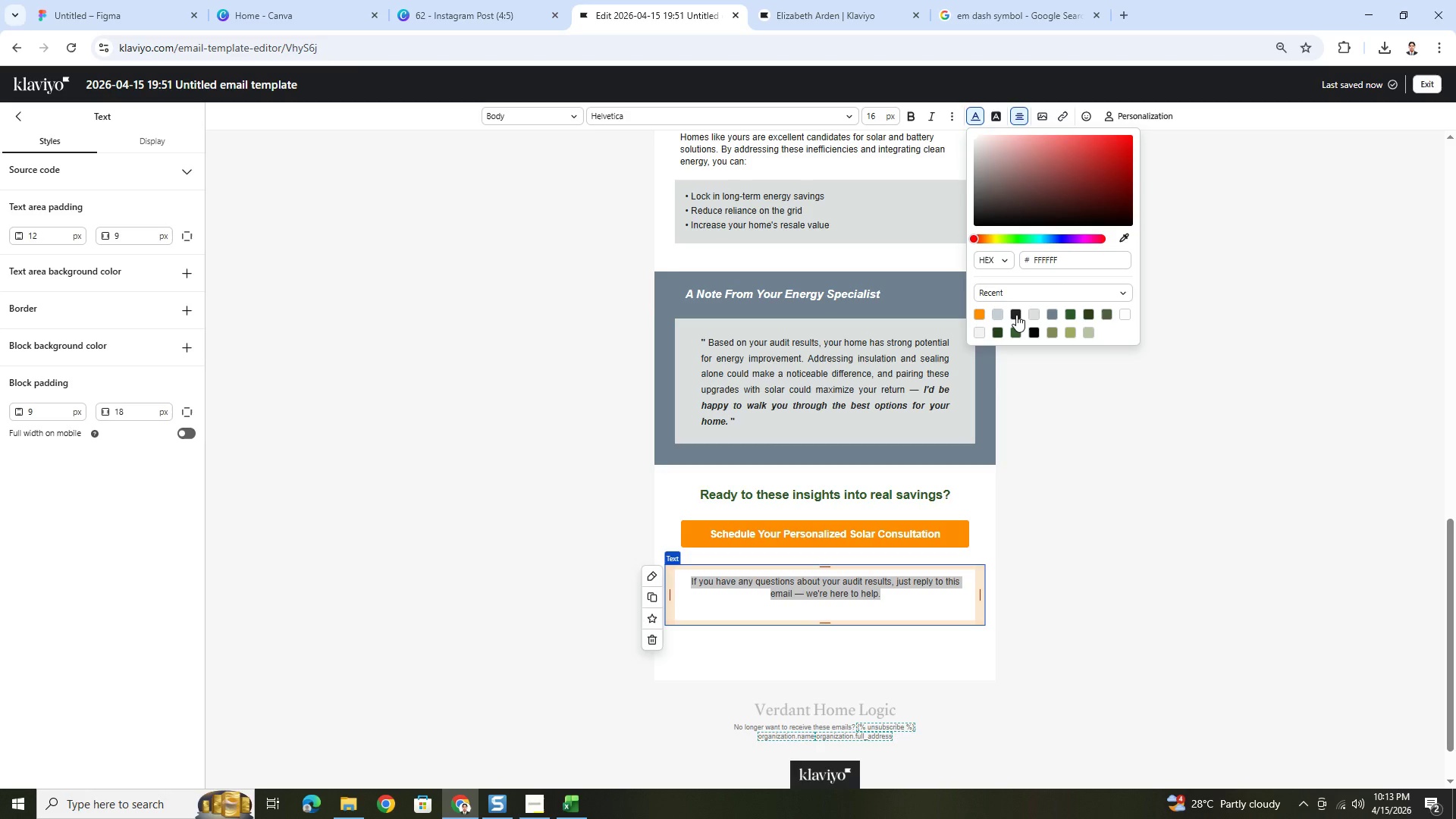 
left_click([1016, 315])
 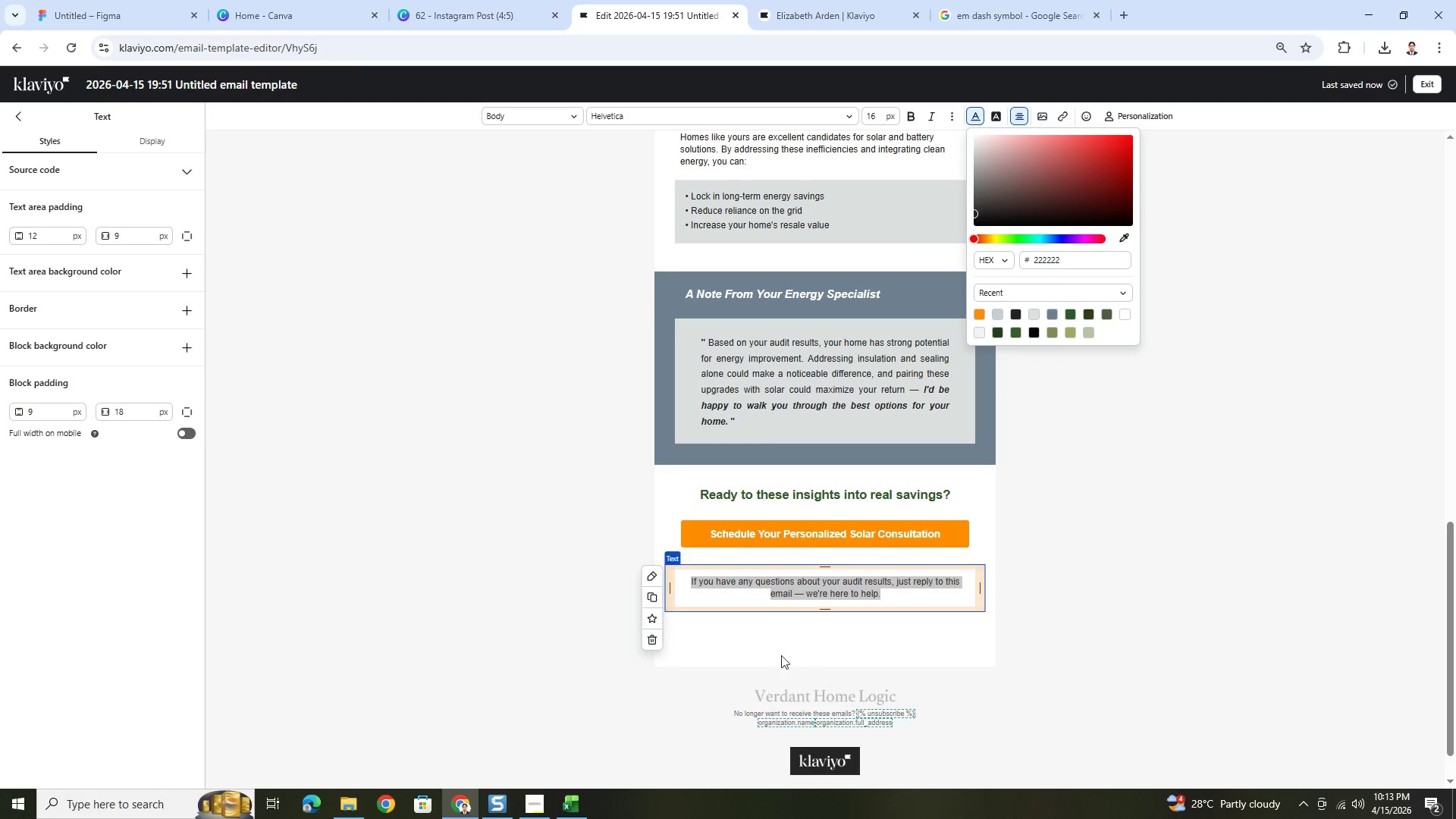 
left_click([767, 639])
 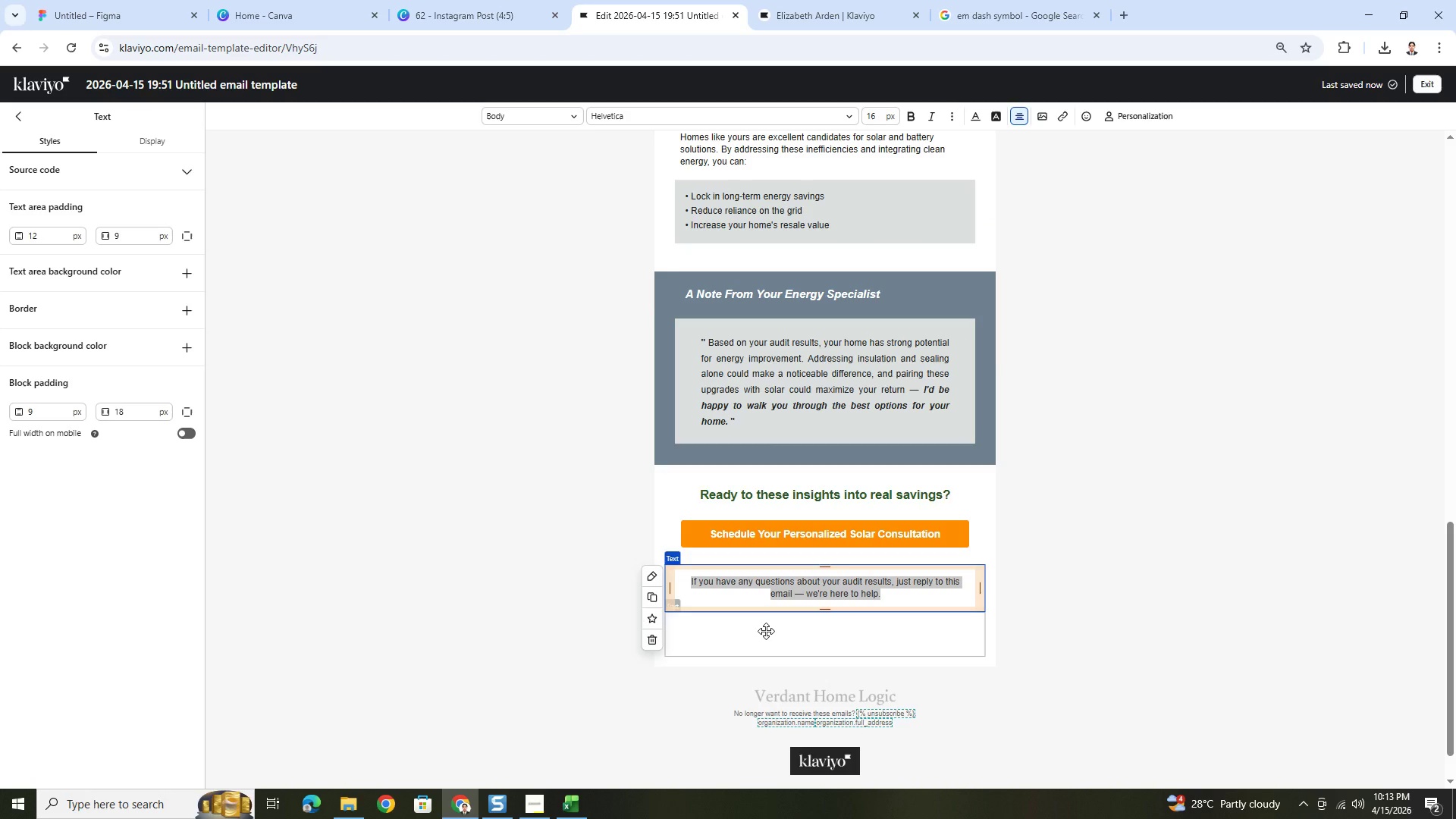 
double_click([766, 631])
 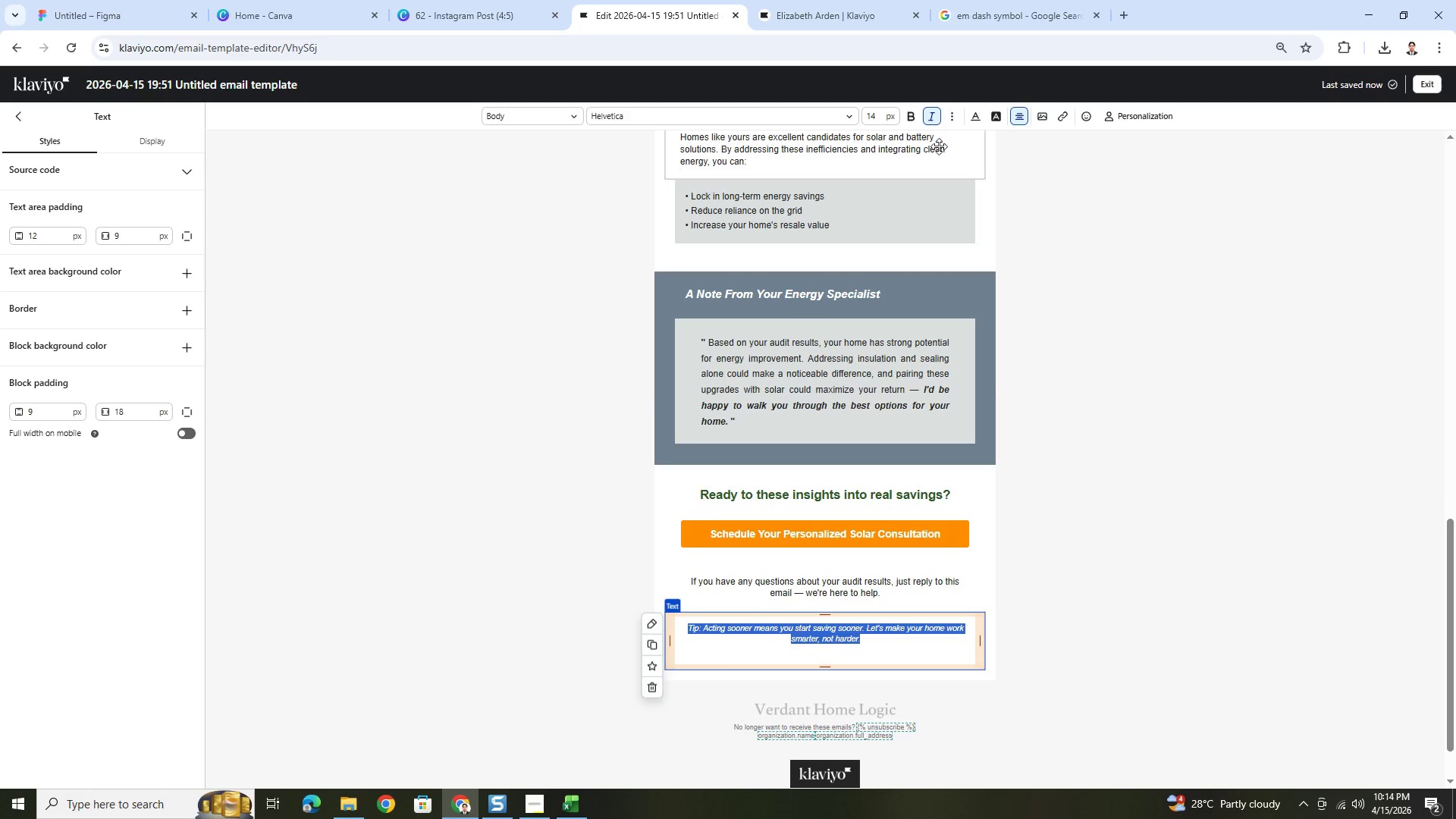 
left_click([973, 112])
 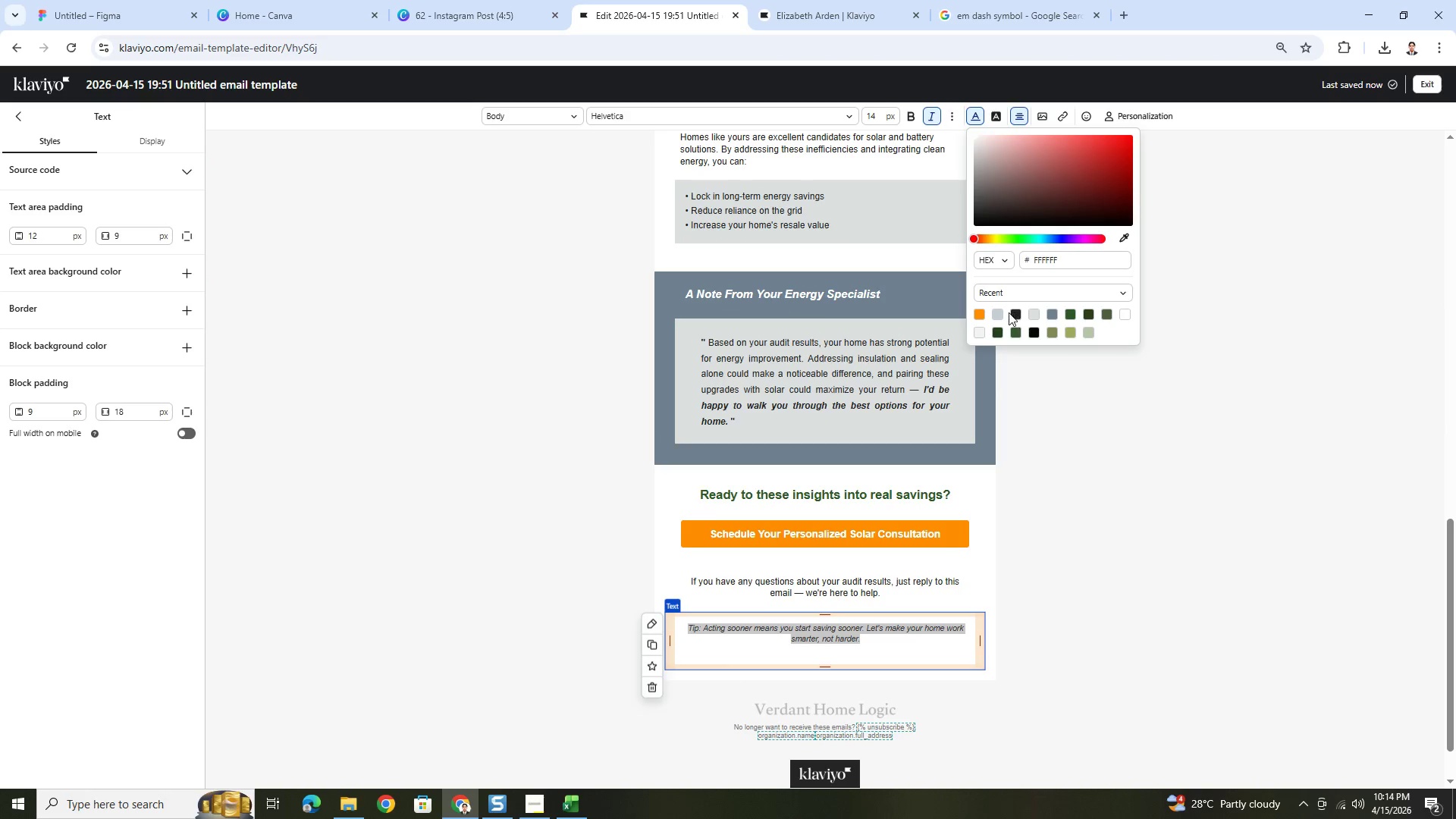 
left_click([1015, 314])
 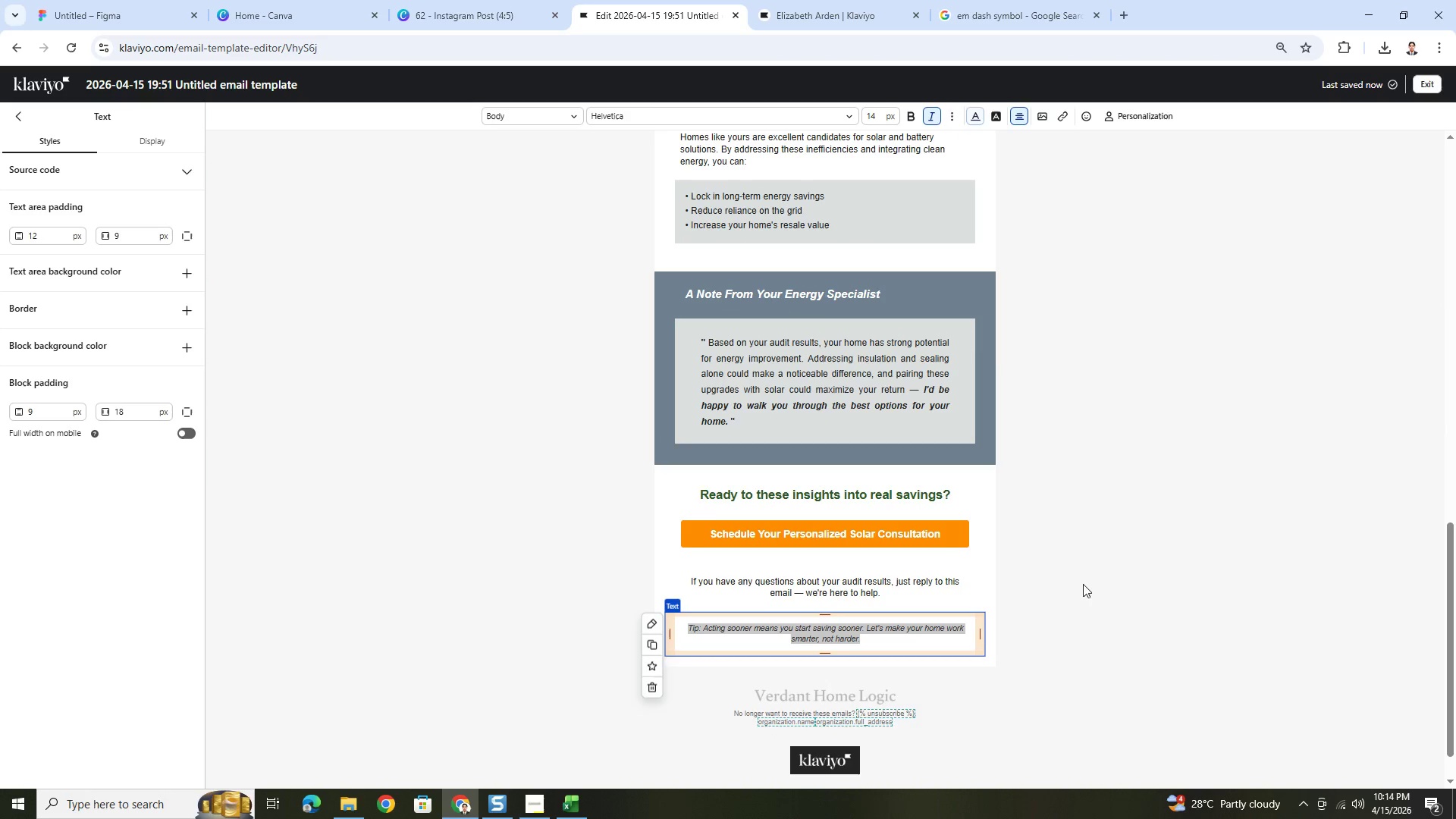 
double_click([1083, 584])
 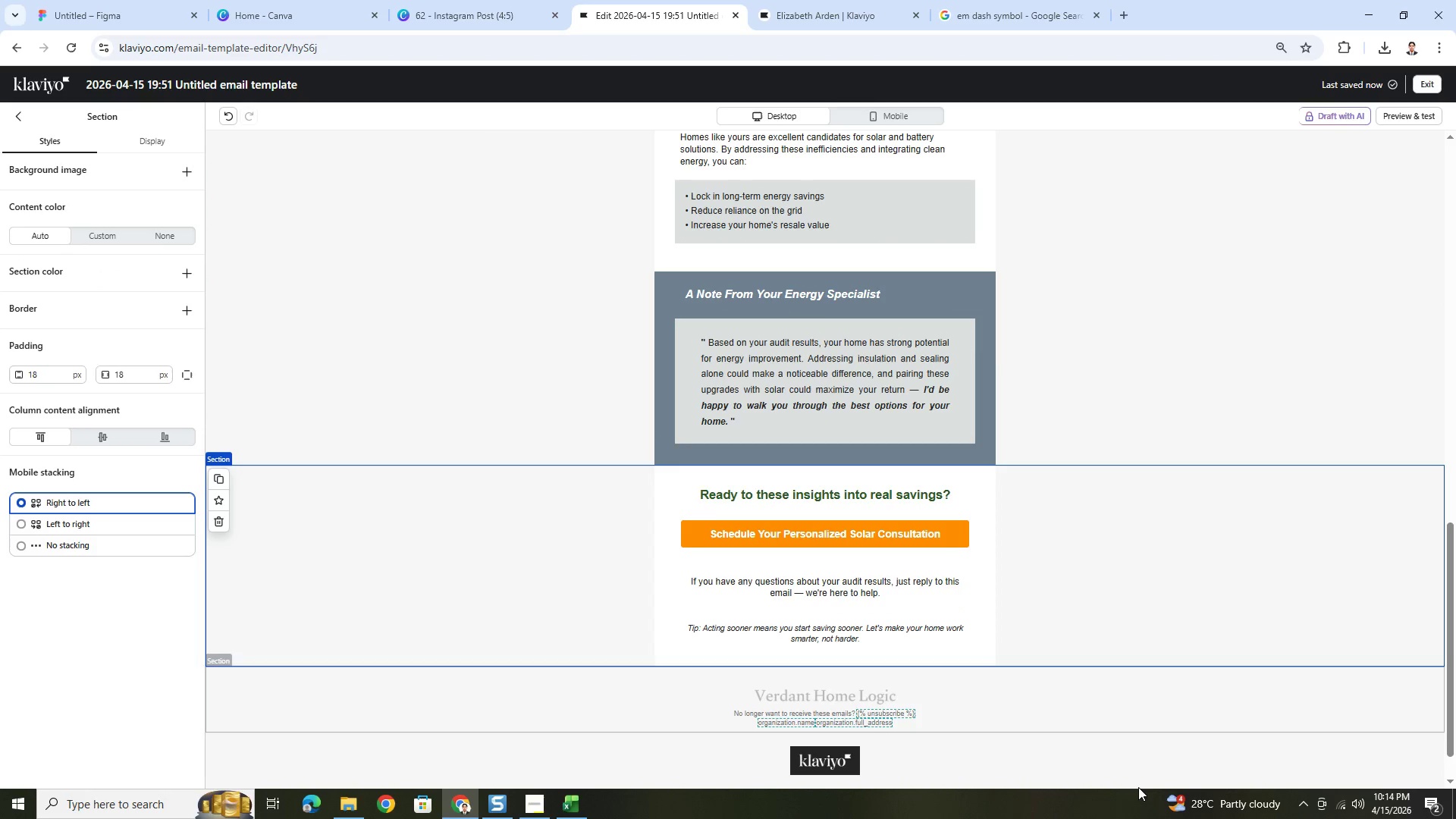 
left_click([1087, 787])
 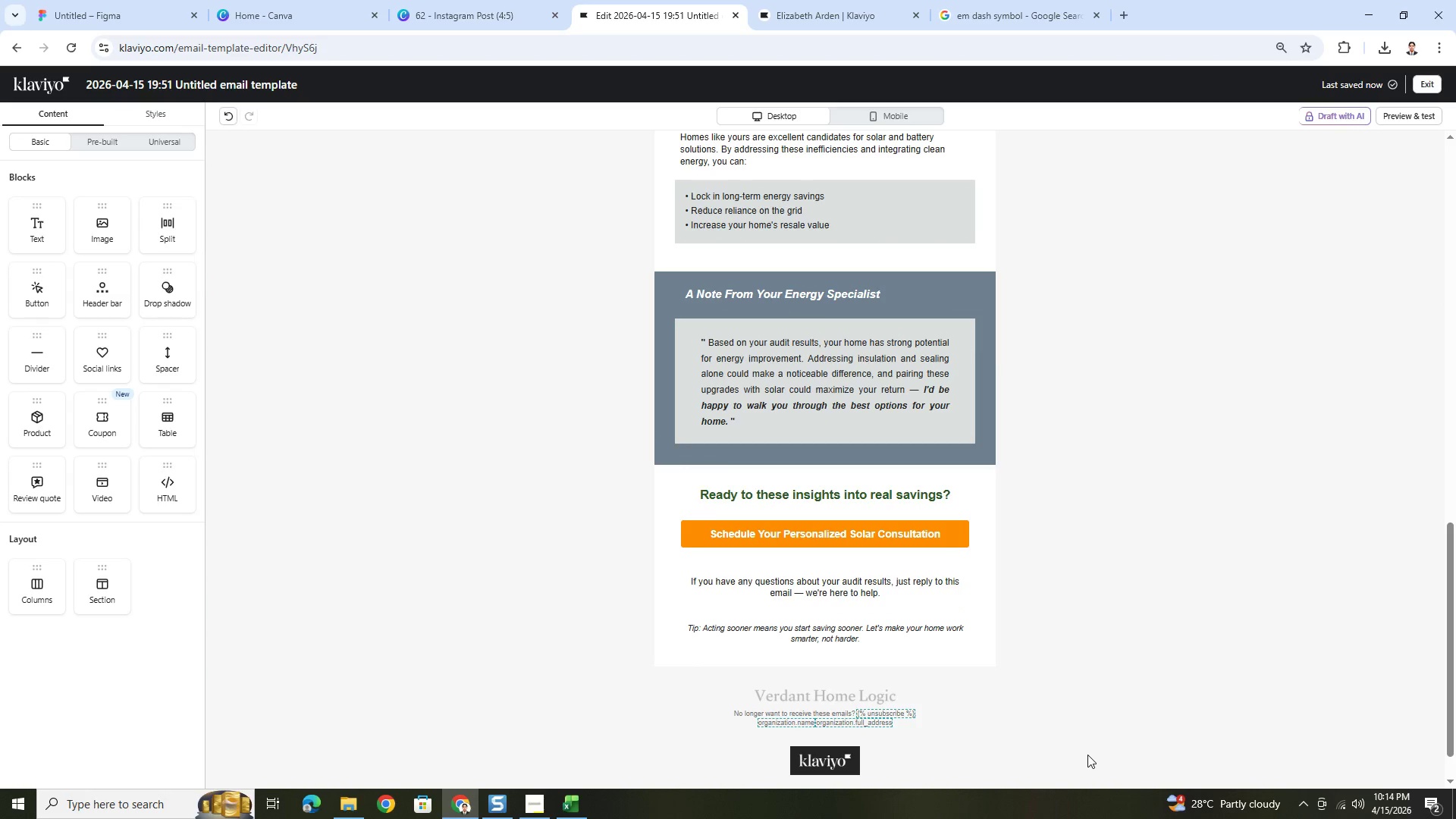 
hold_key(key=ControlLeft, duration=1.5)
scroll: coordinate [1090, 713], scroll_direction: down, amount: 4.0
 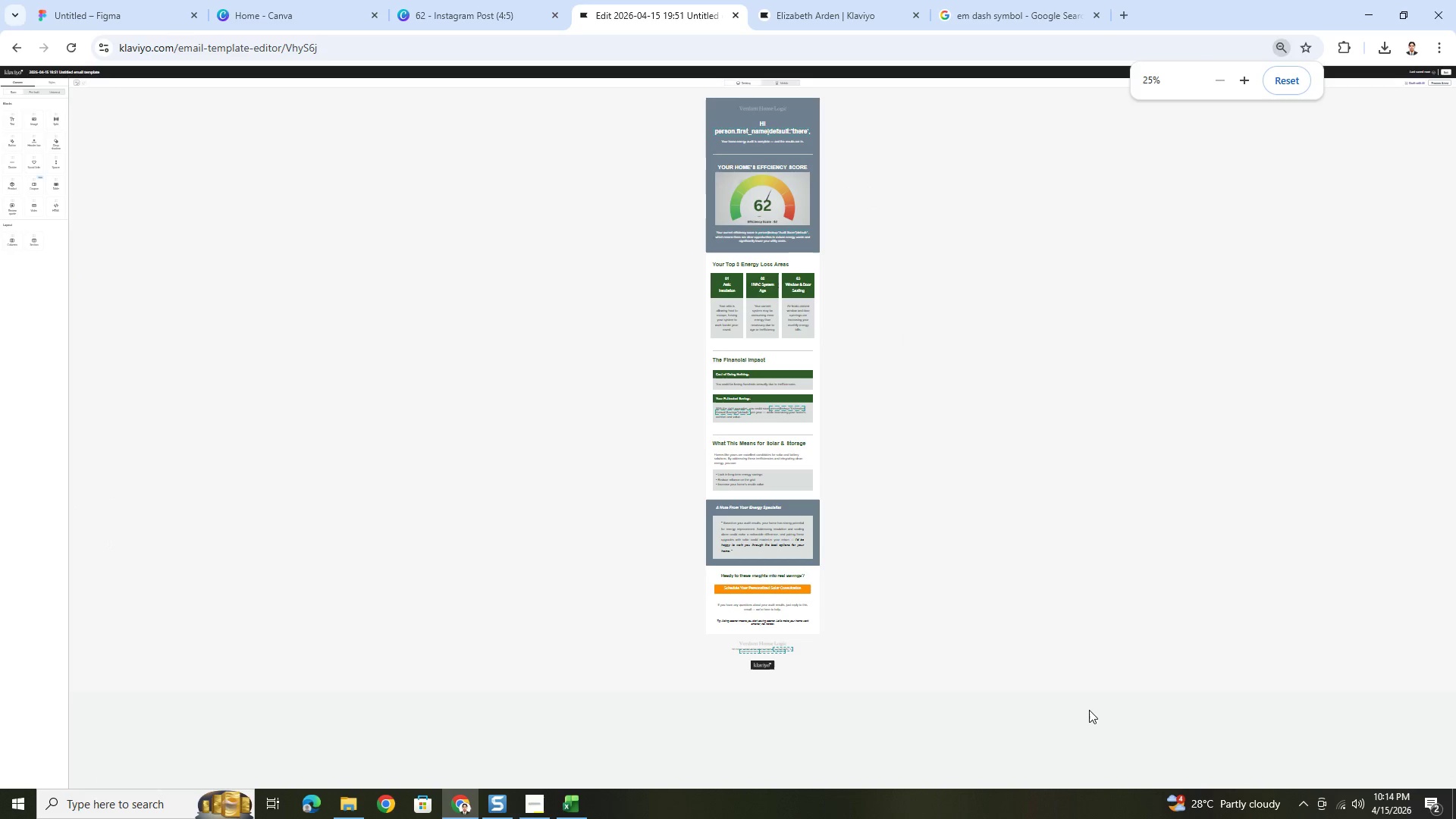 
hold_key(key=ControlLeft, duration=1.52)
 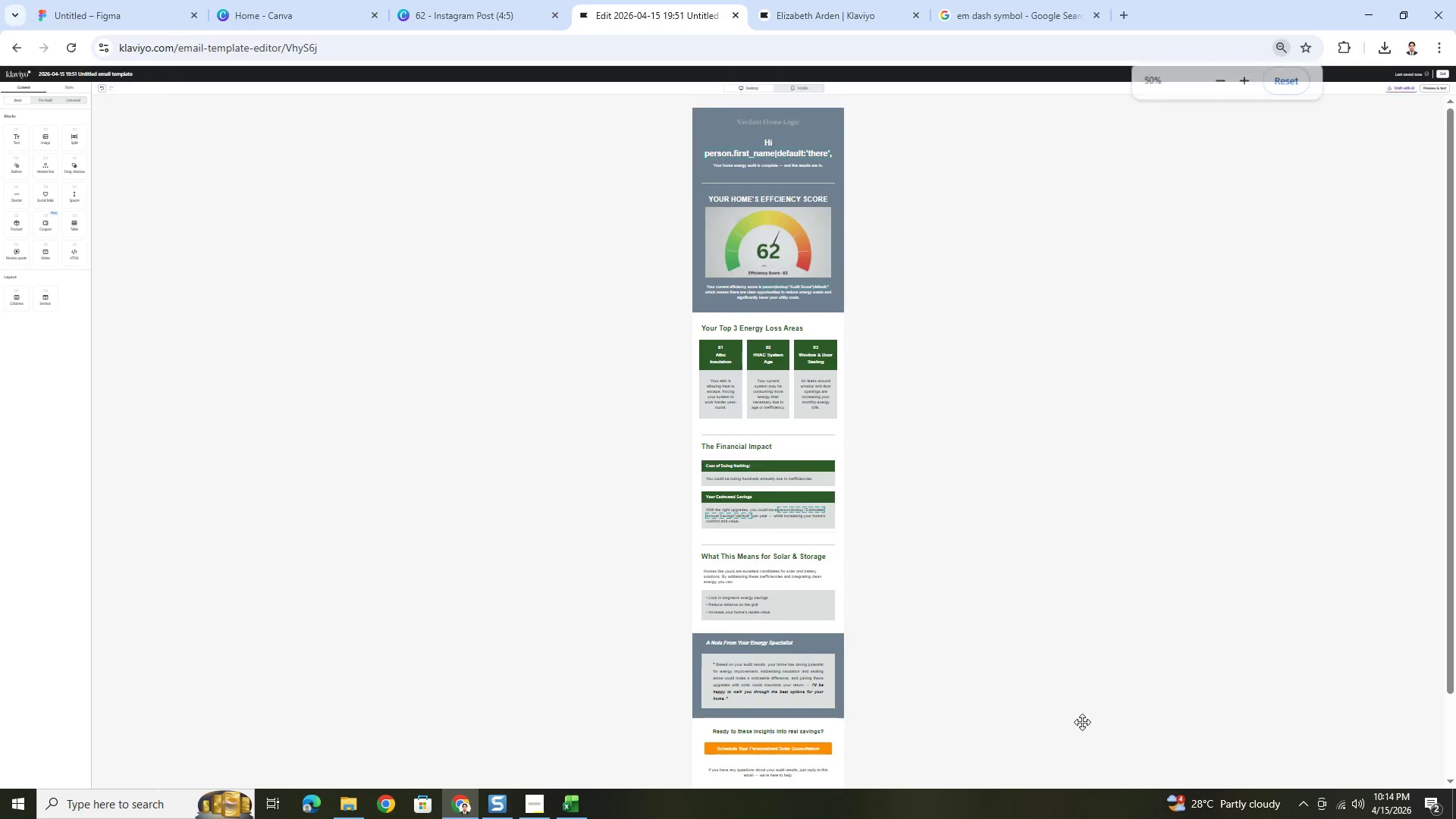 
hold_key(key=ControlLeft, duration=0.8)
scroll: coordinate [1082, 722], scroll_direction: up, amount: 2.0
 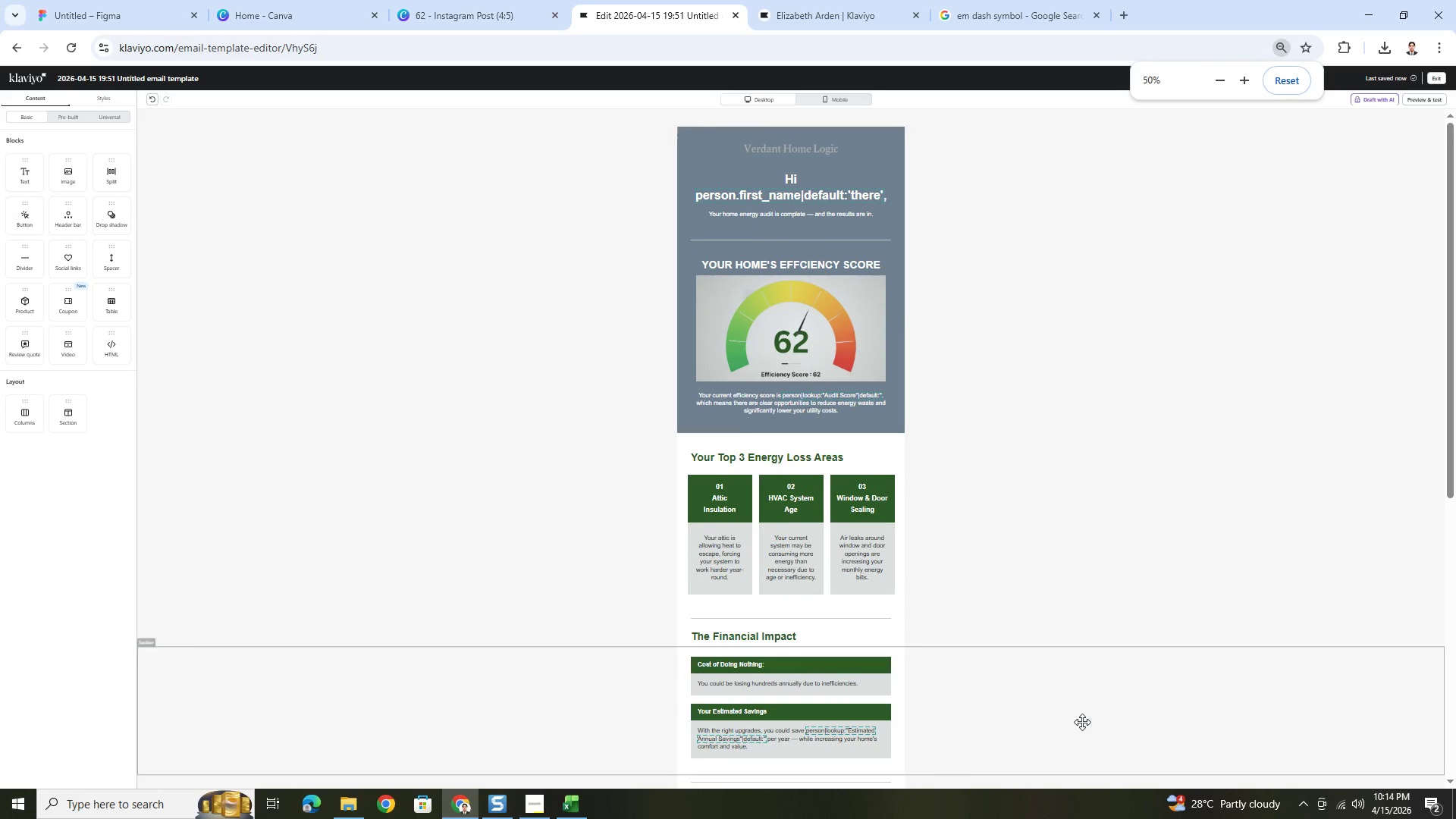 
scroll: coordinate [1082, 722], scroll_direction: down, amount: 8.0
 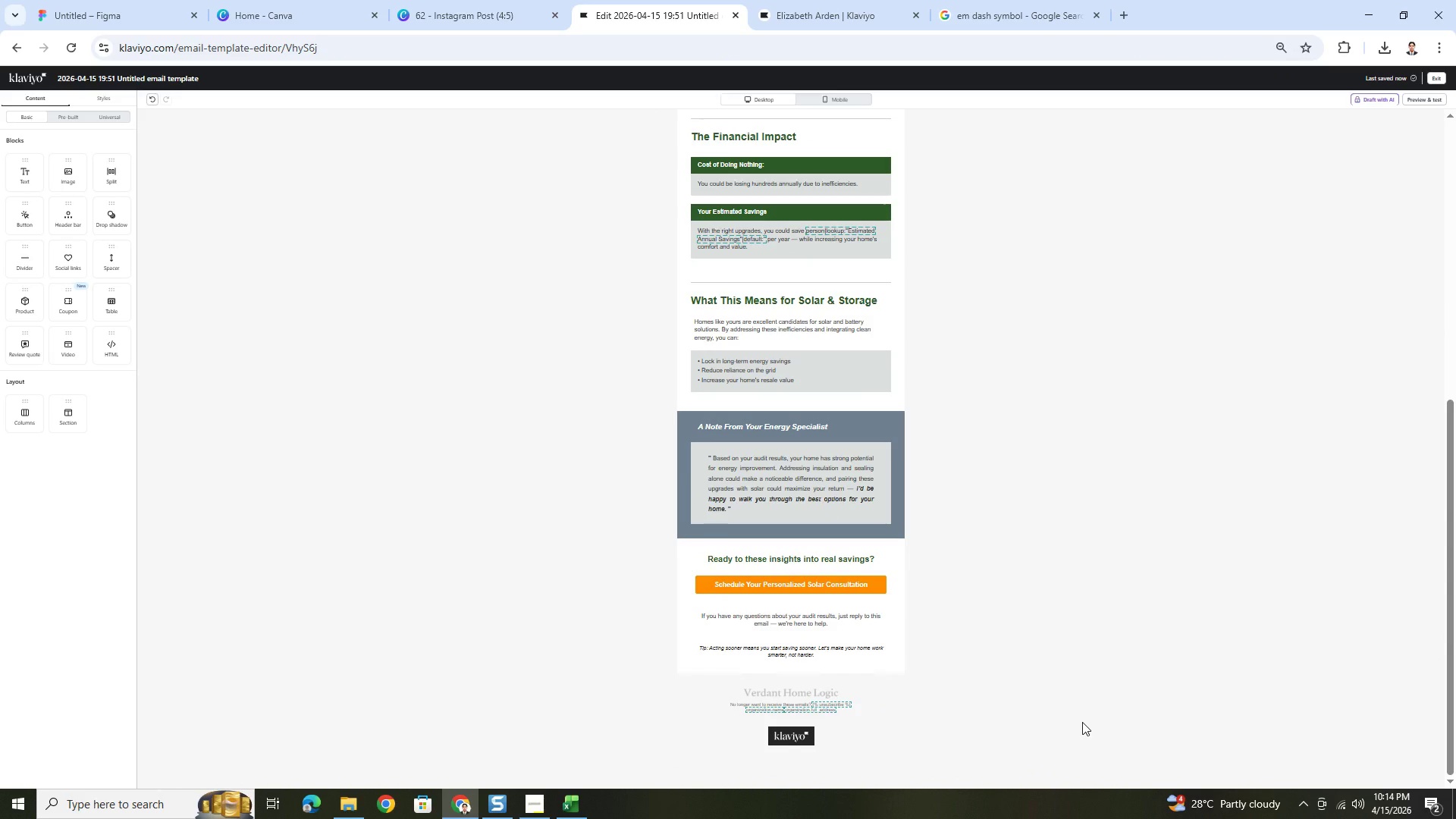 
hold_key(key=ControlLeft, duration=0.41)
 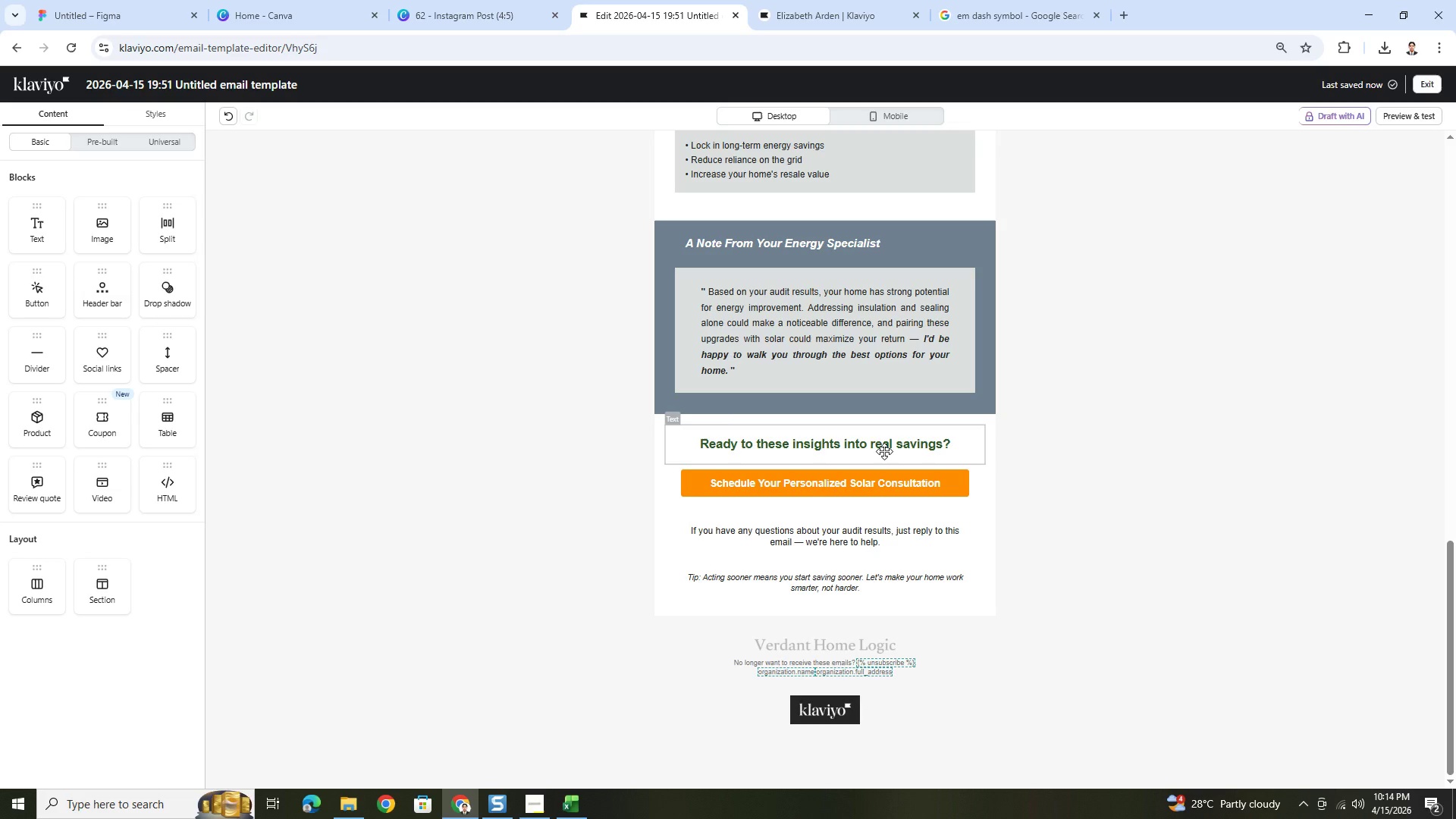 
scroll: coordinate [884, 451], scroll_direction: up, amount: 11.0
 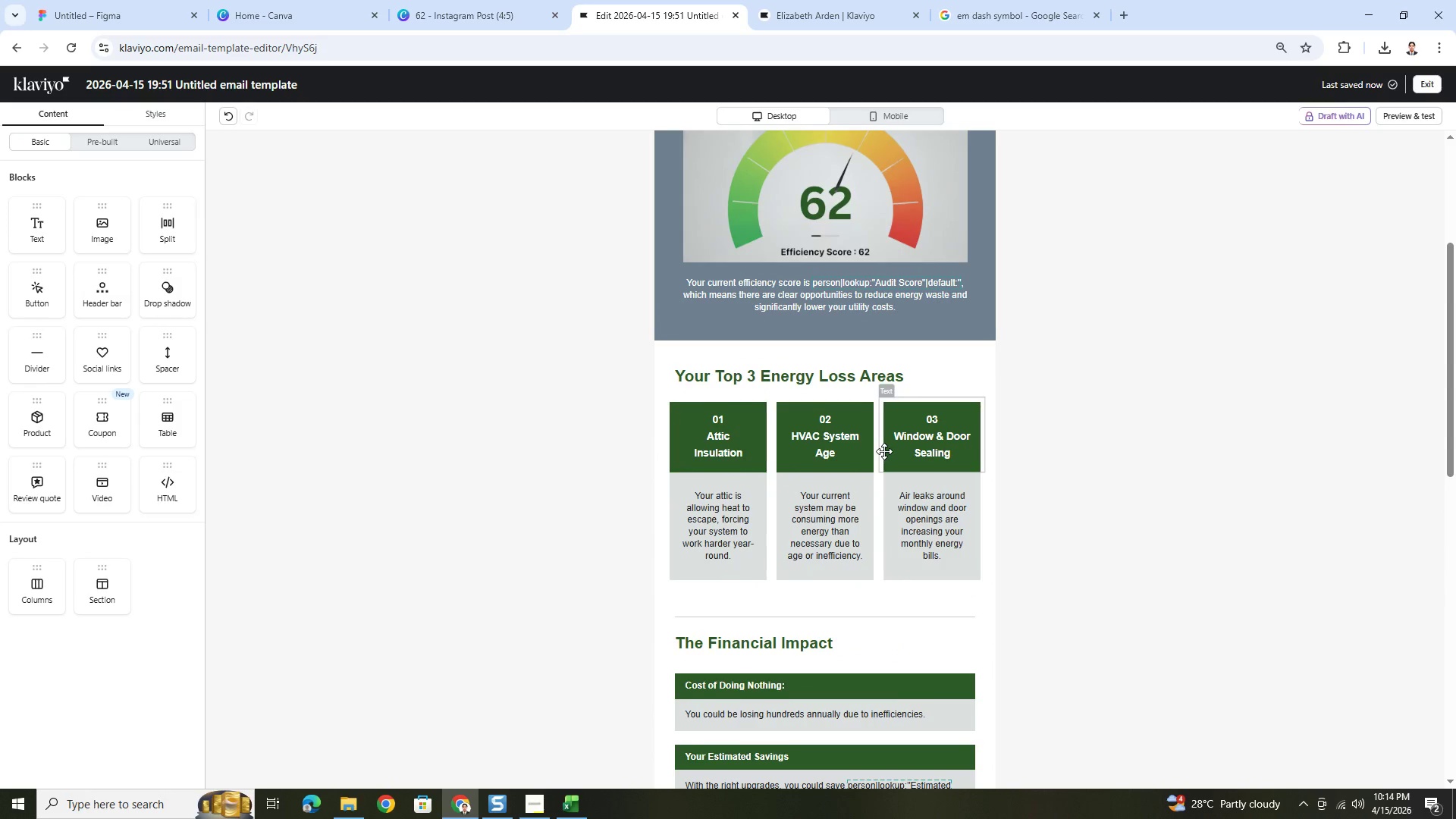 
scroll: coordinate [884, 451], scroll_direction: down, amount: 10.0
 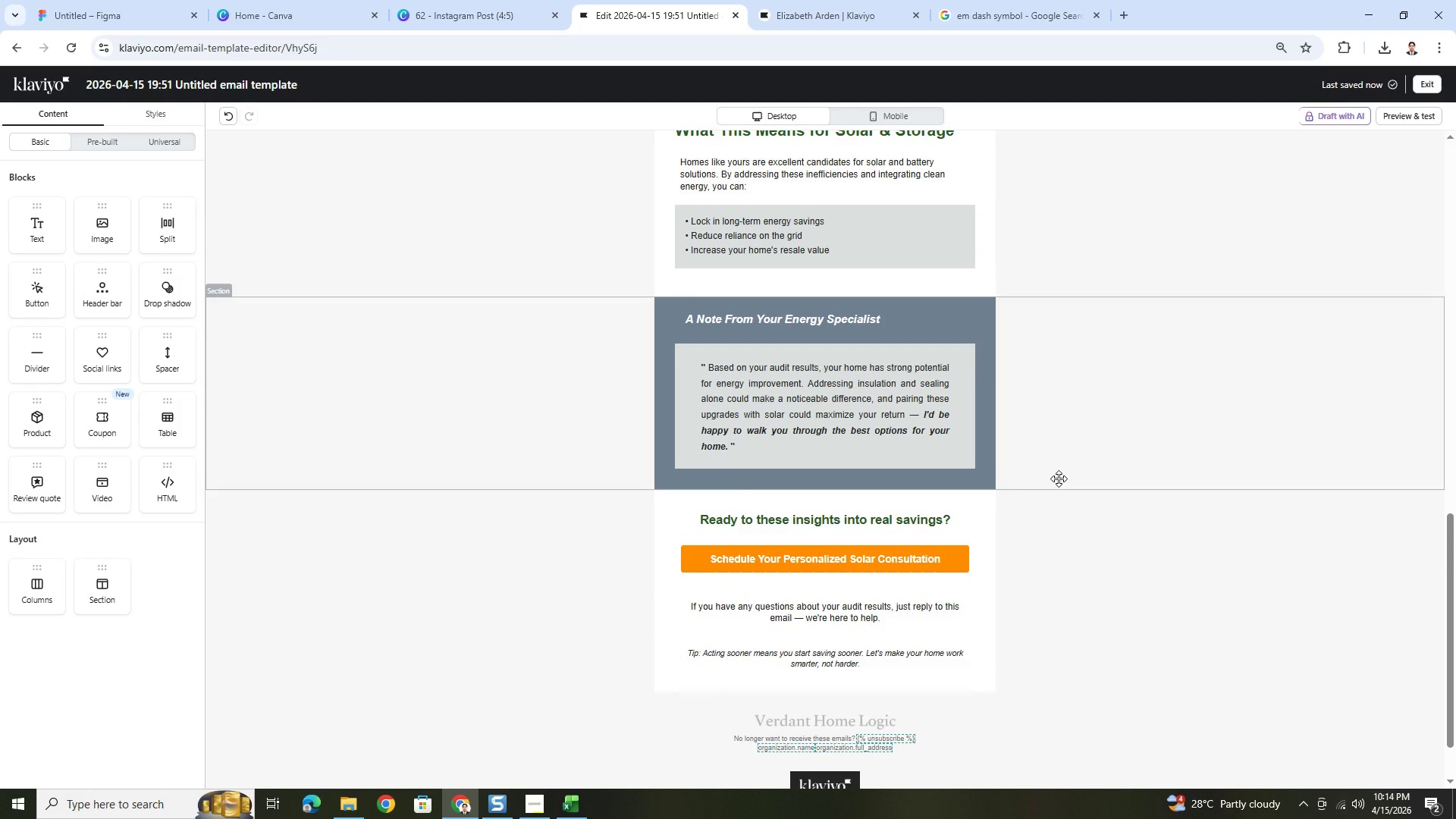 
wait(12.47)
 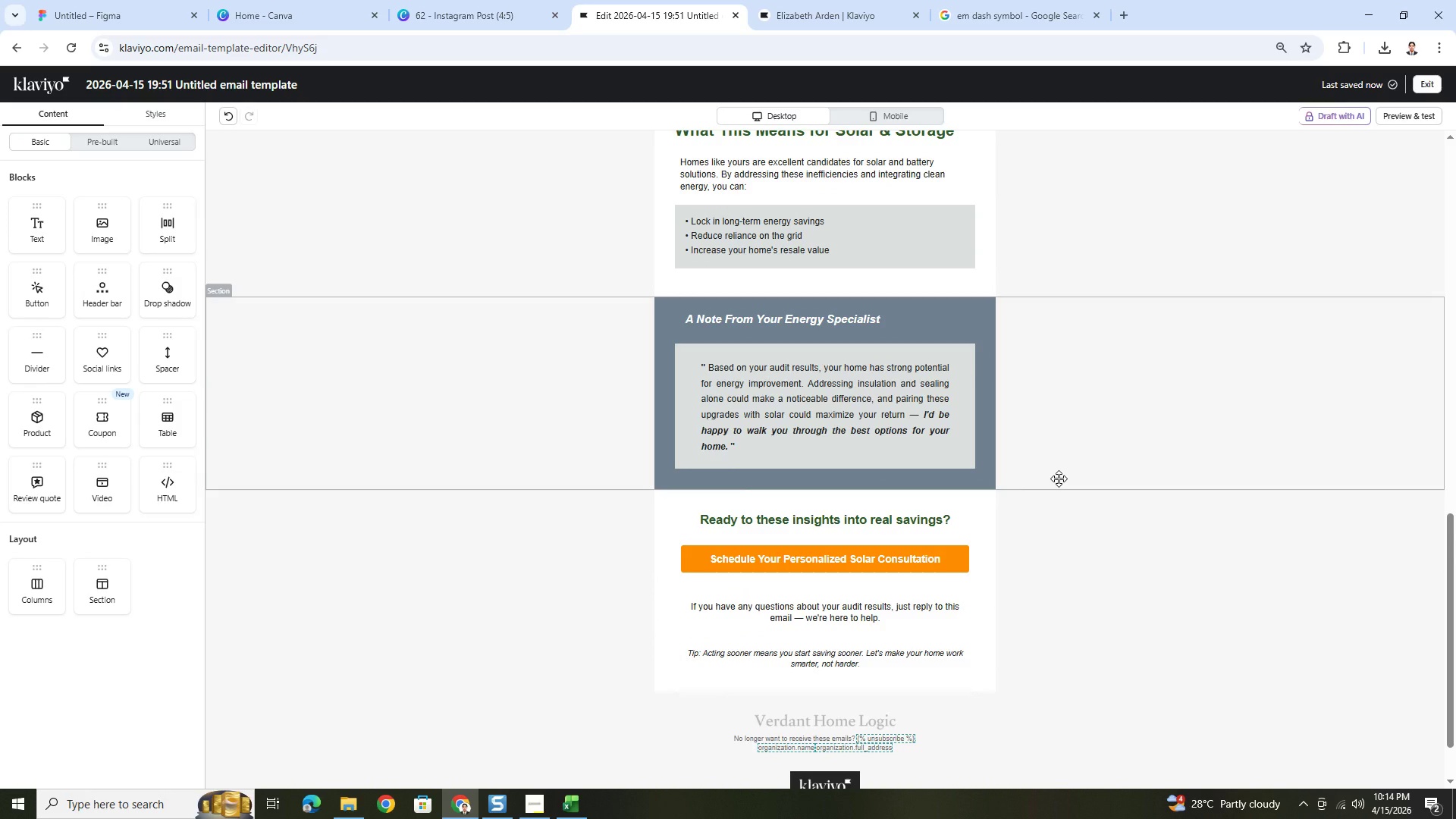 
hold_key(key=ControlLeft, duration=0.61)
scroll: coordinate [1103, 657], scroll_direction: down, amount: 5.0
 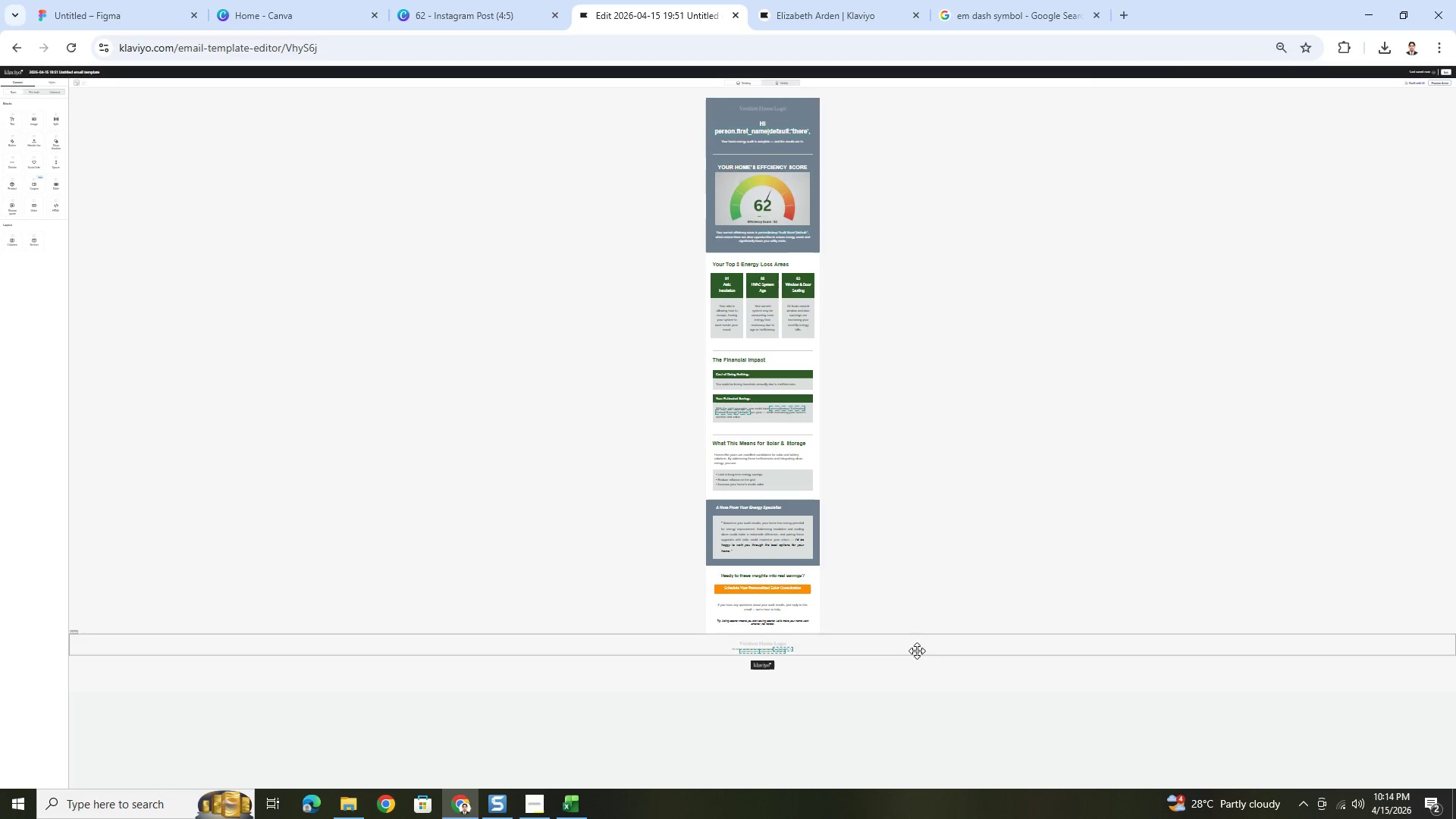 
hold_key(key=ControlLeft, duration=0.52)
scroll: coordinate [913, 628], scroll_direction: up, amount: 3.0
 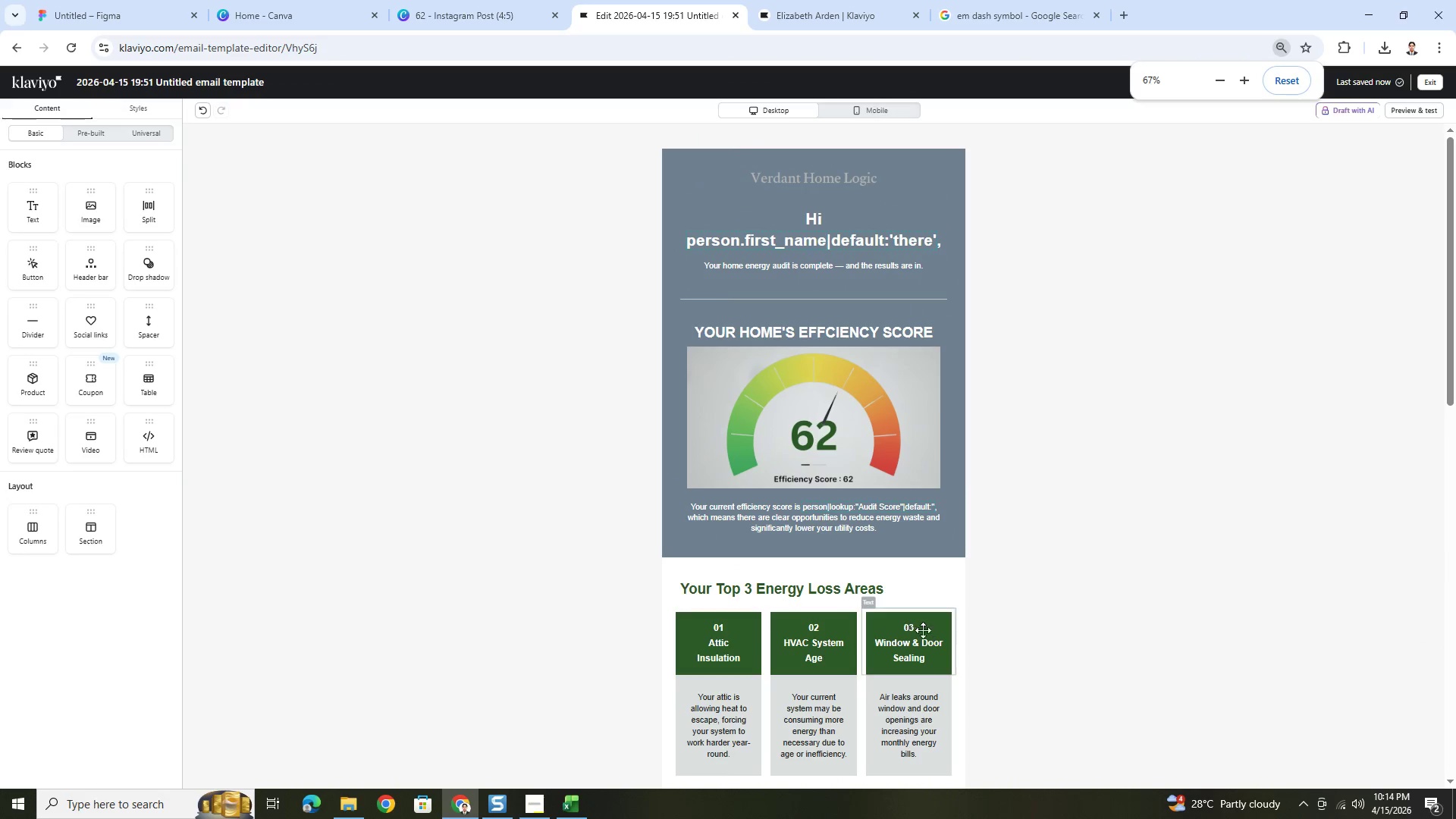 
scroll: coordinate [949, 636], scroll_direction: down, amount: 13.0
 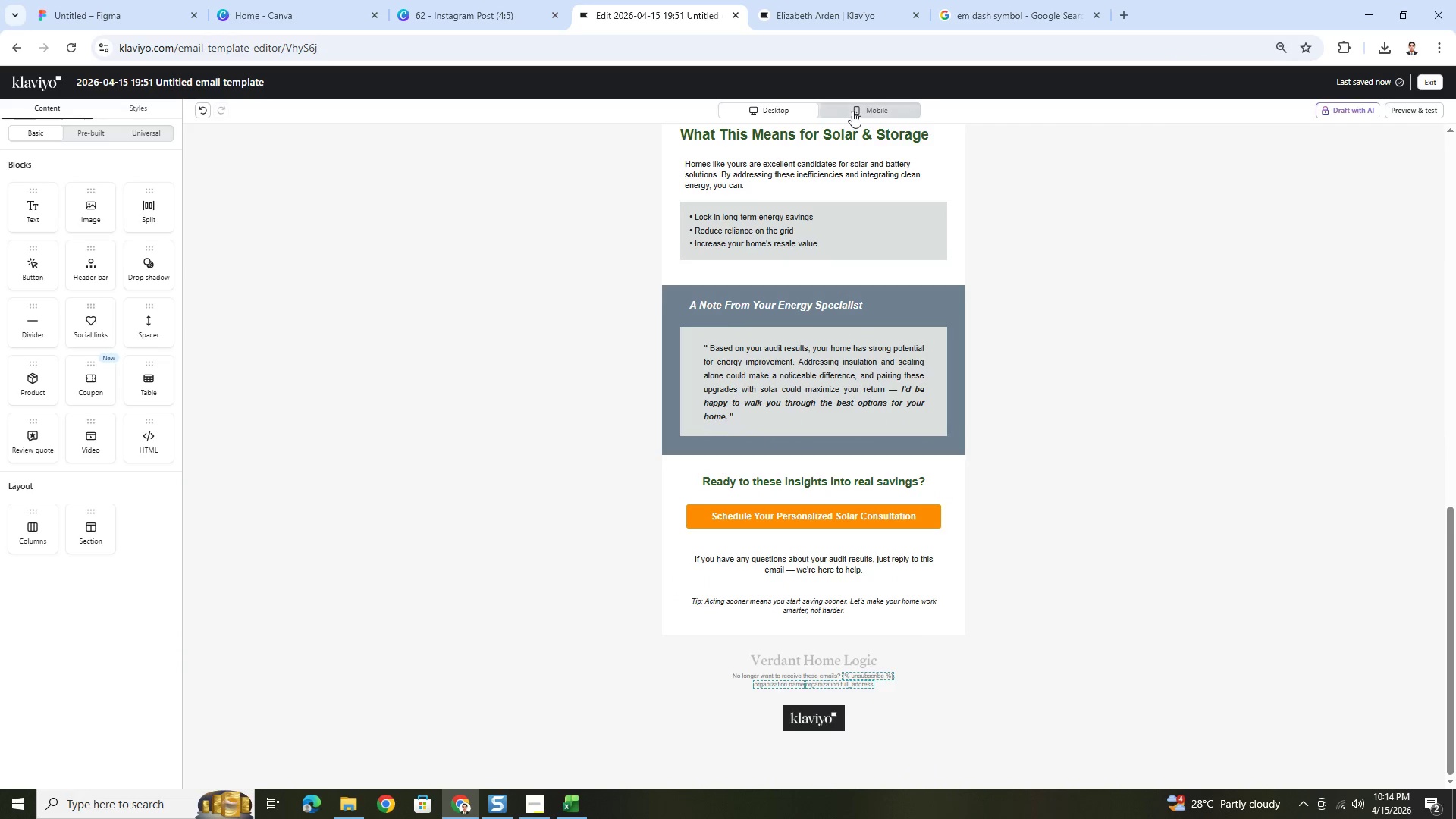 
left_click([852, 111])
 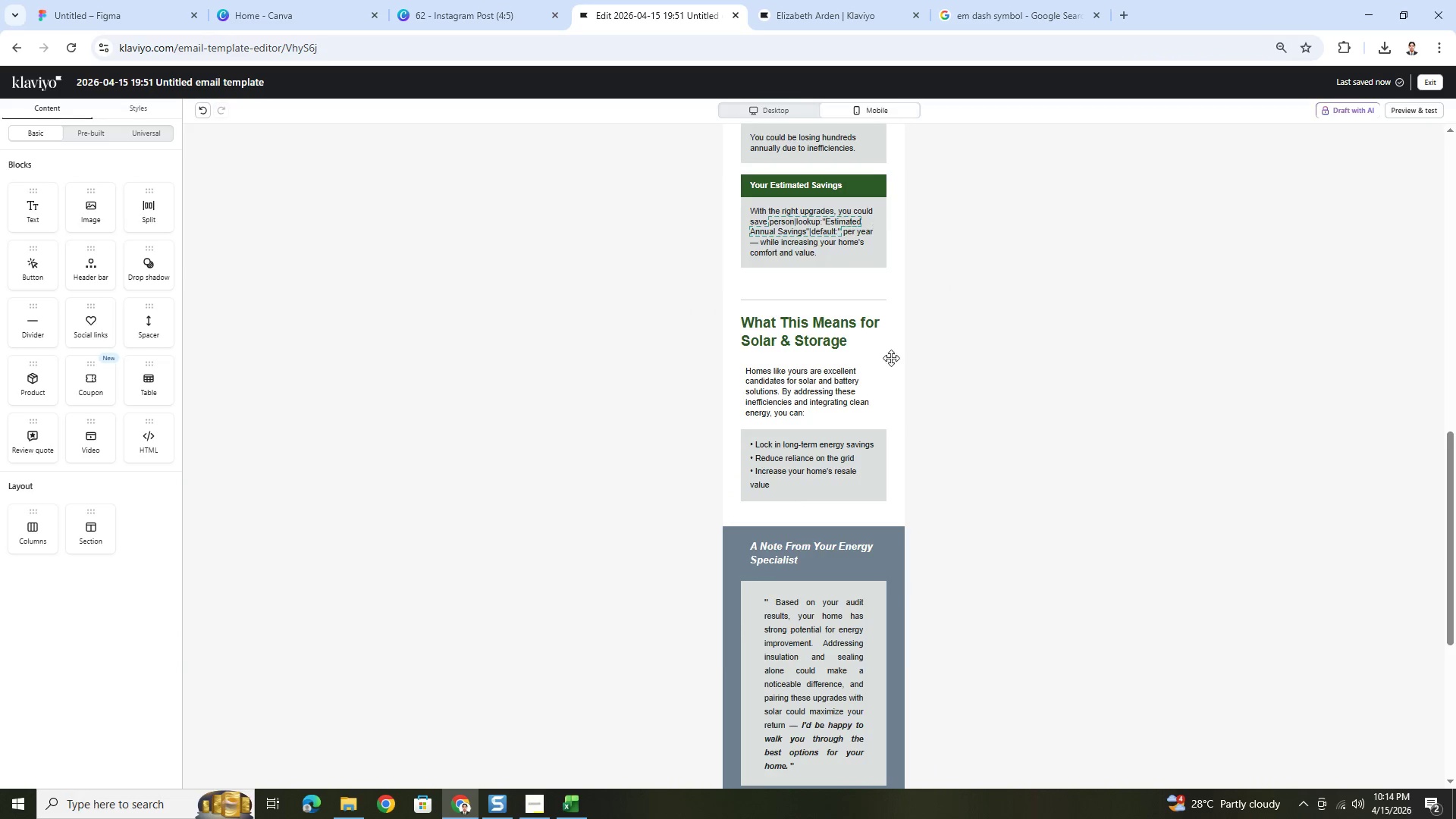 
scroll: coordinate [912, 440], scroll_direction: down, amount: 10.0
 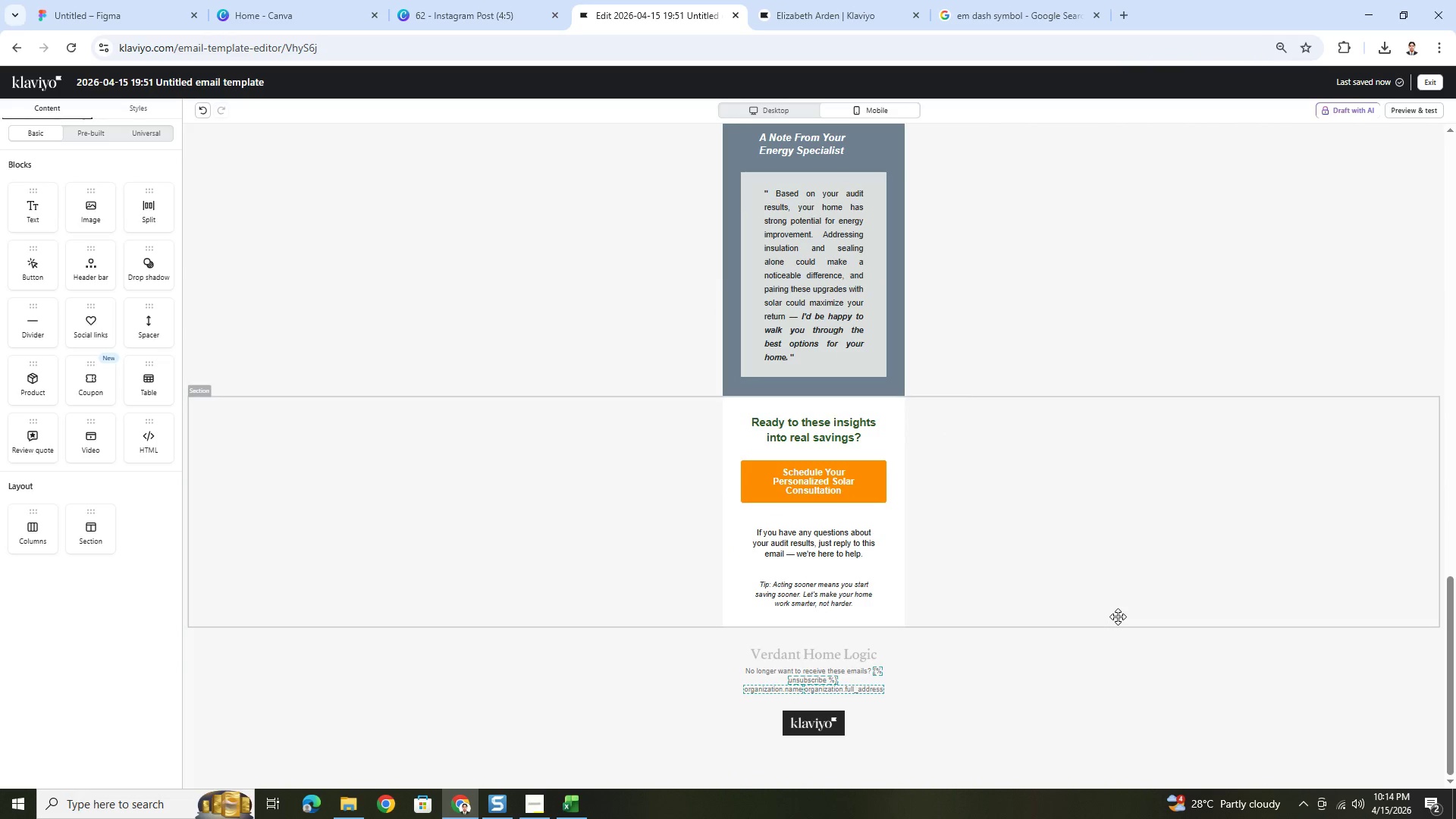 
scroll: coordinate [1118, 617], scroll_direction: up, amount: 1.0
 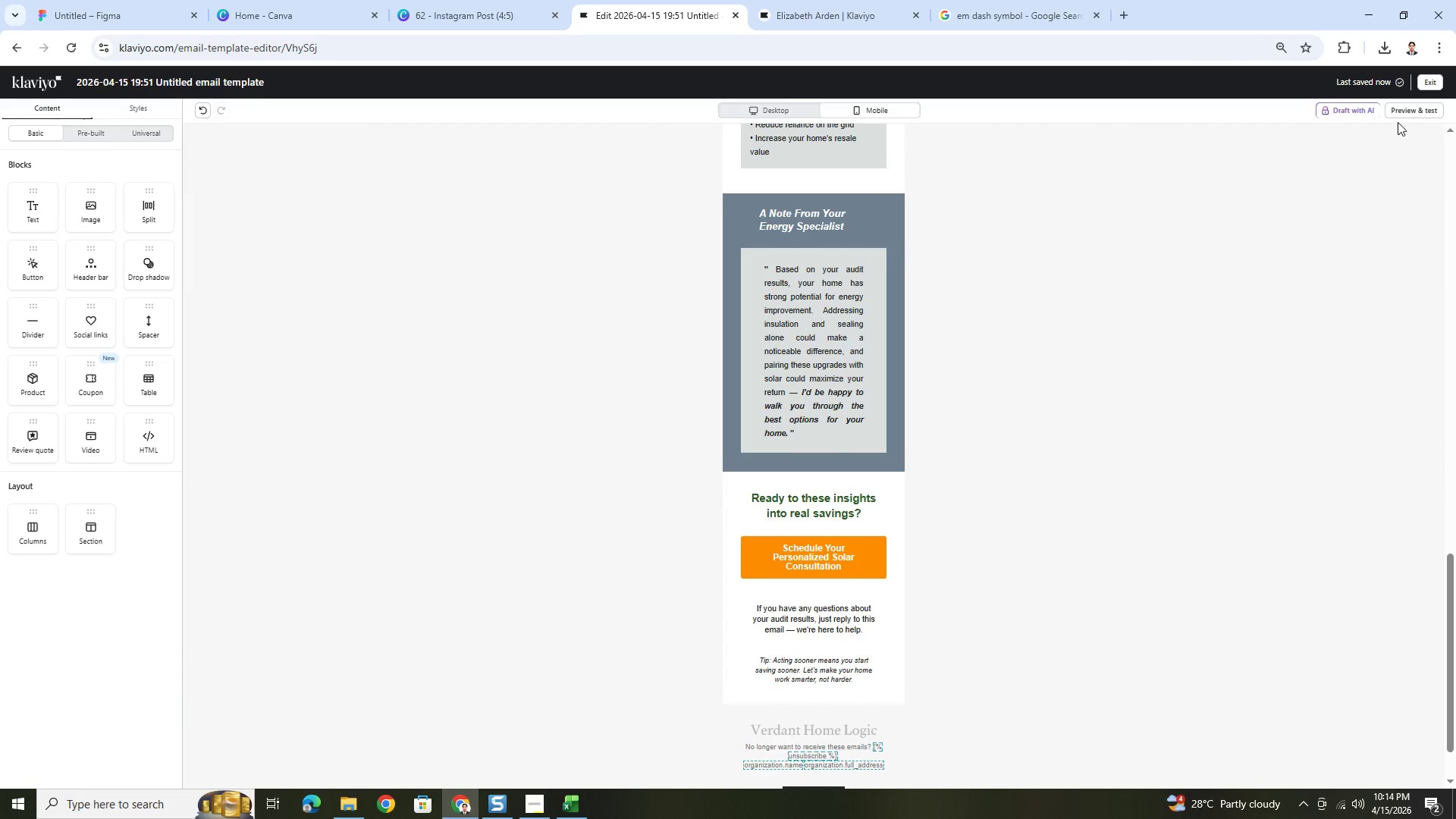 
left_click([1398, 114])
 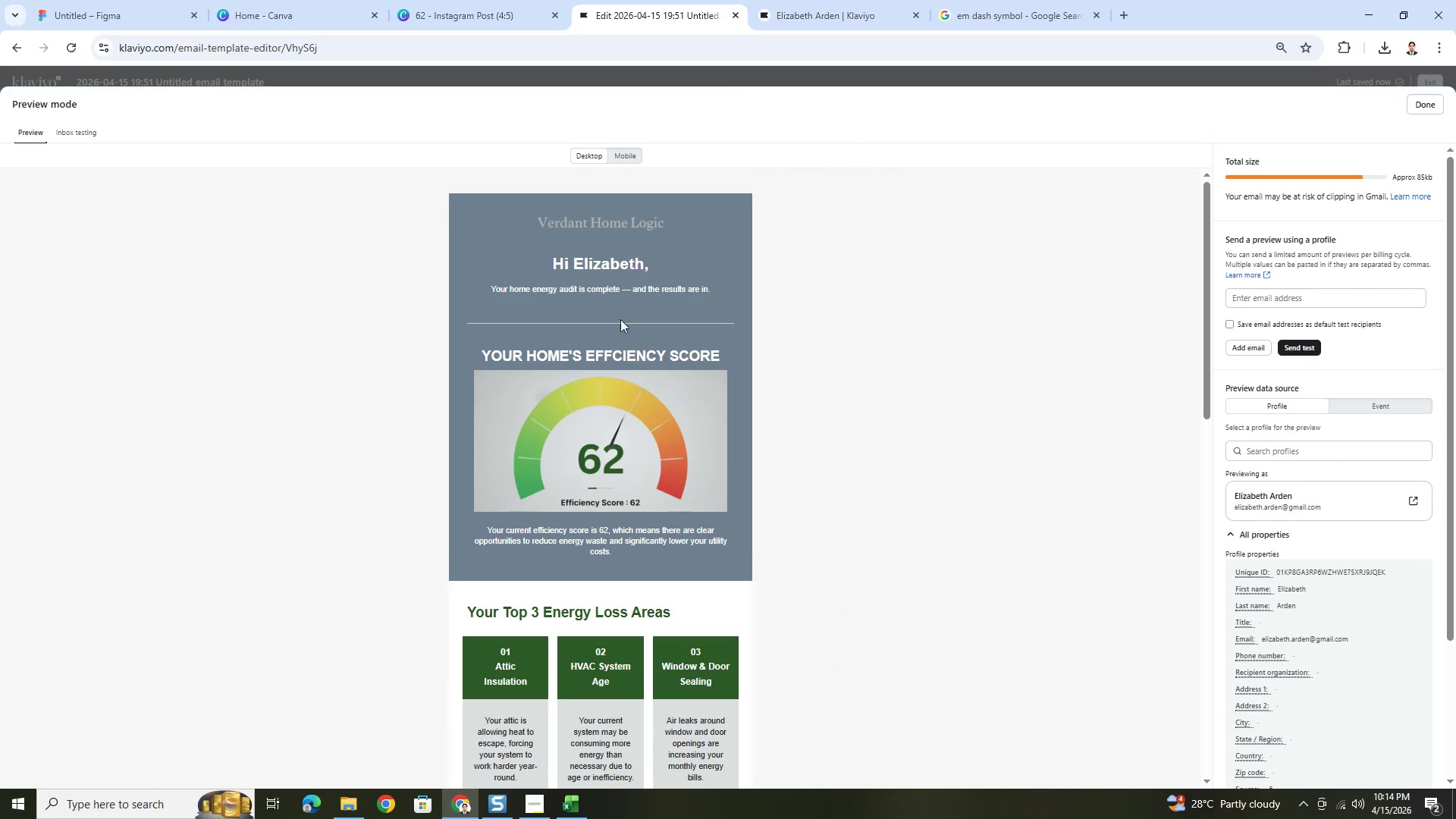 
wait(5.27)
 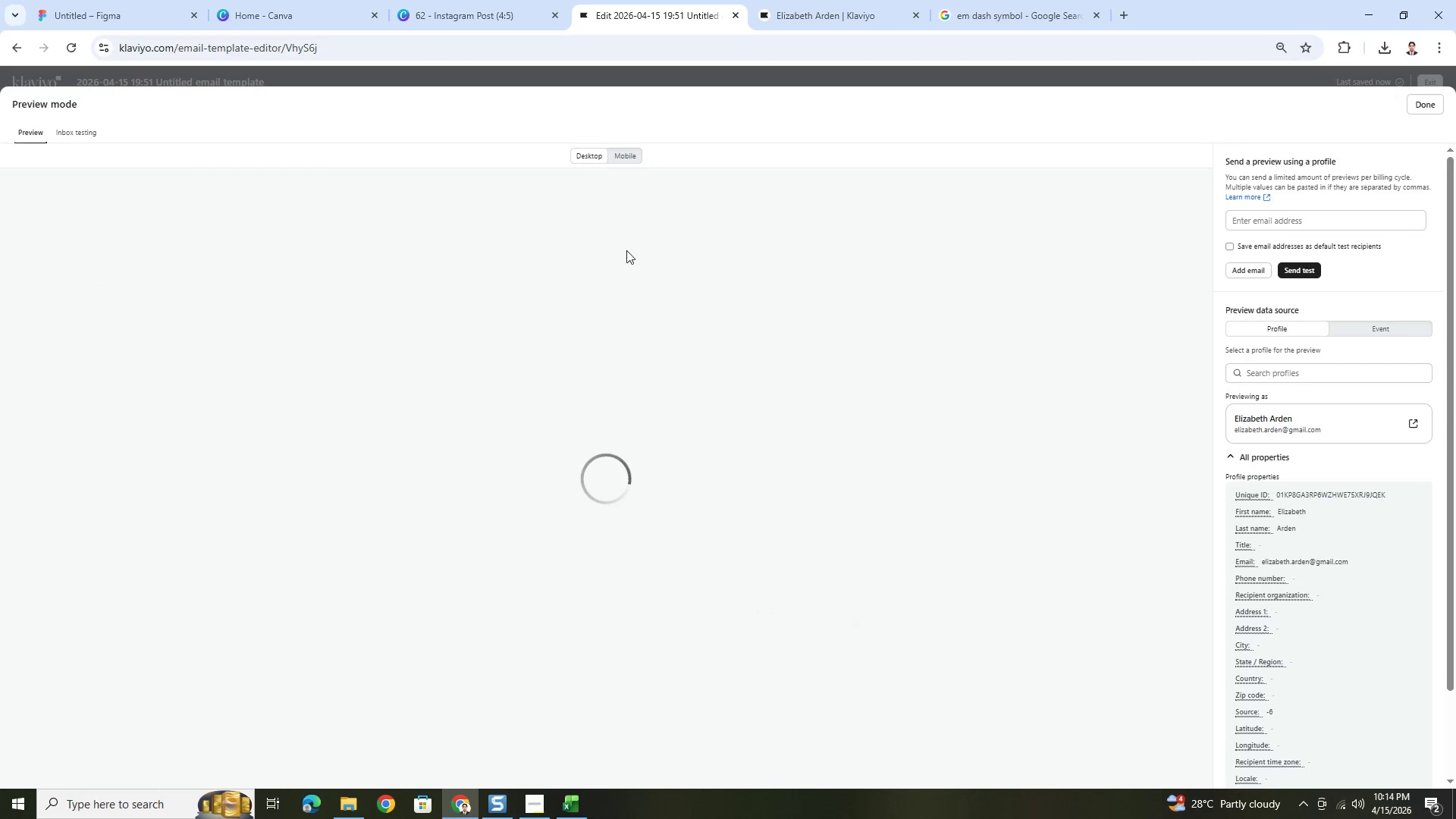 
left_click([623, 155])
 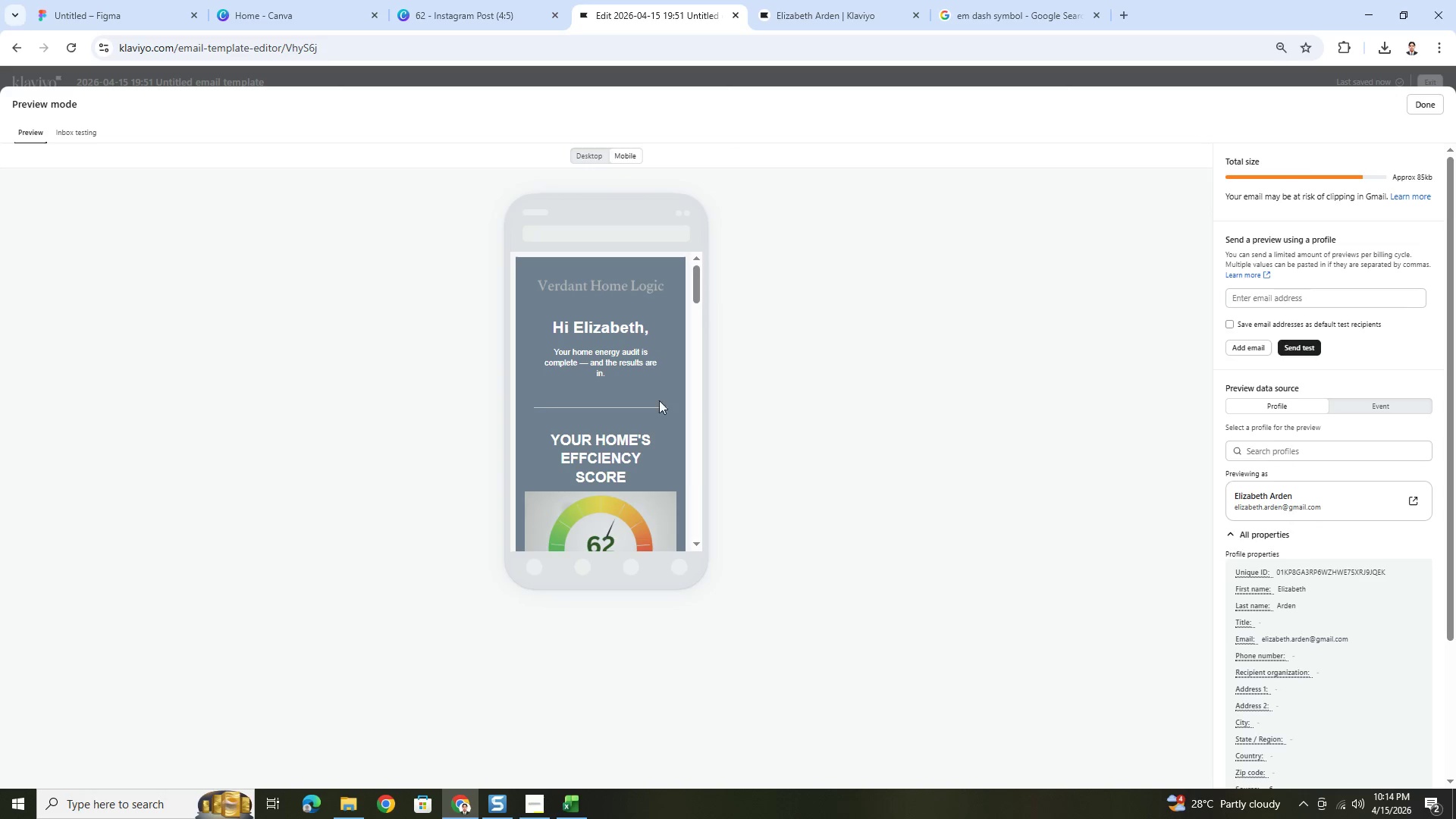 
scroll: coordinate [662, 412], scroll_direction: down, amount: 9.0
 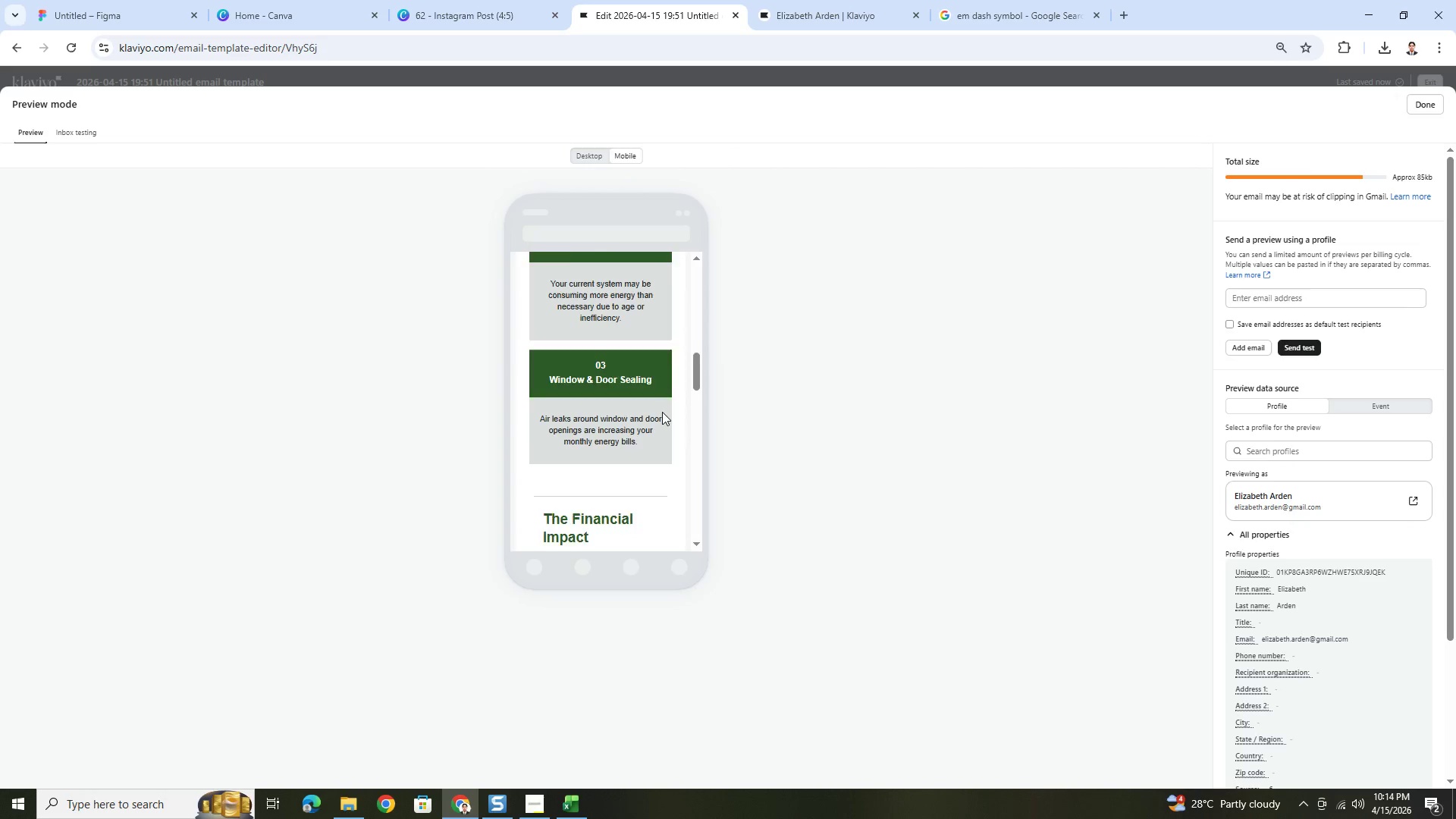 
scroll: coordinate [662, 412], scroll_direction: up, amount: 3.0
 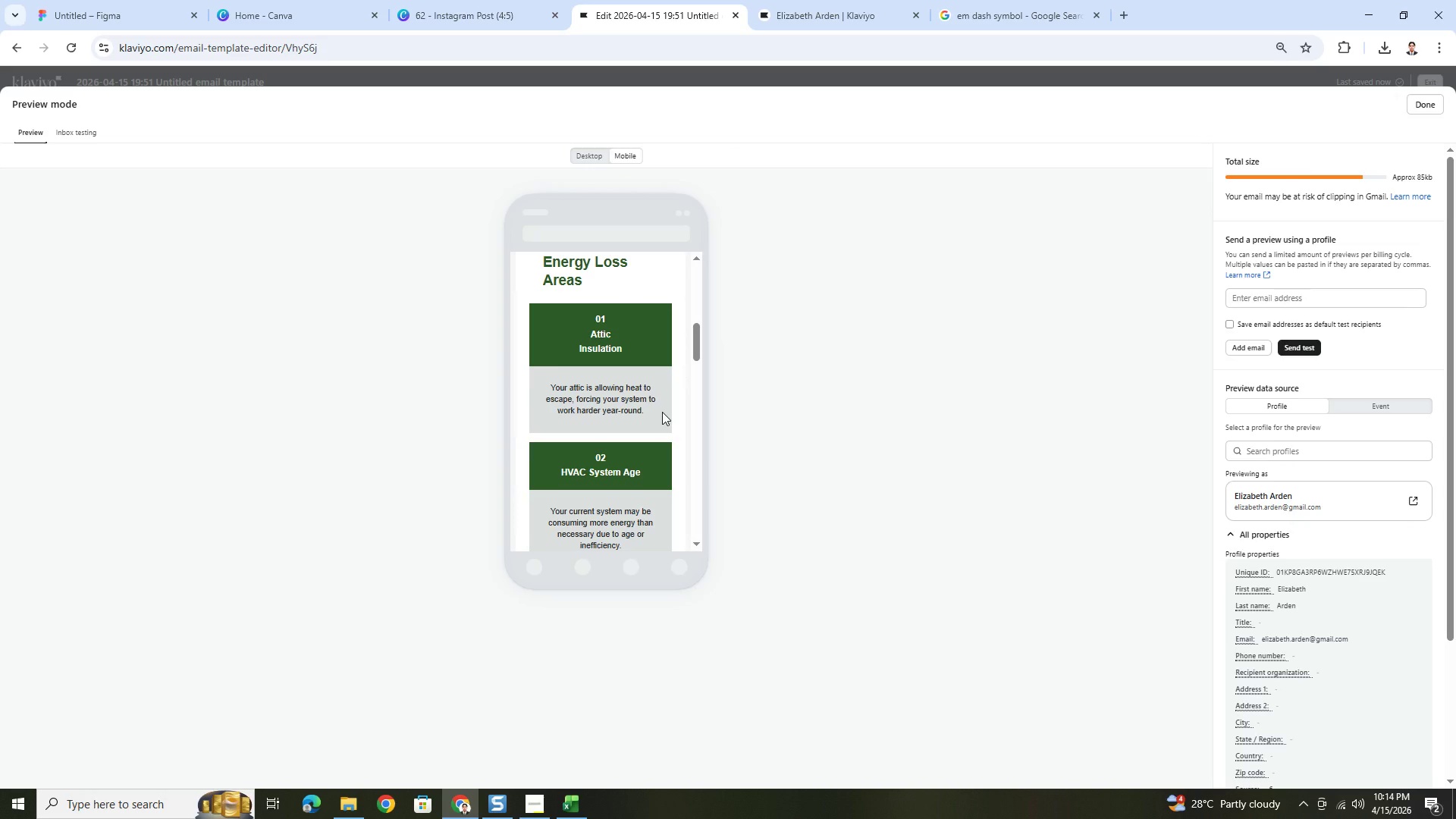 
scroll: coordinate [662, 412], scroll_direction: down, amount: 3.0
 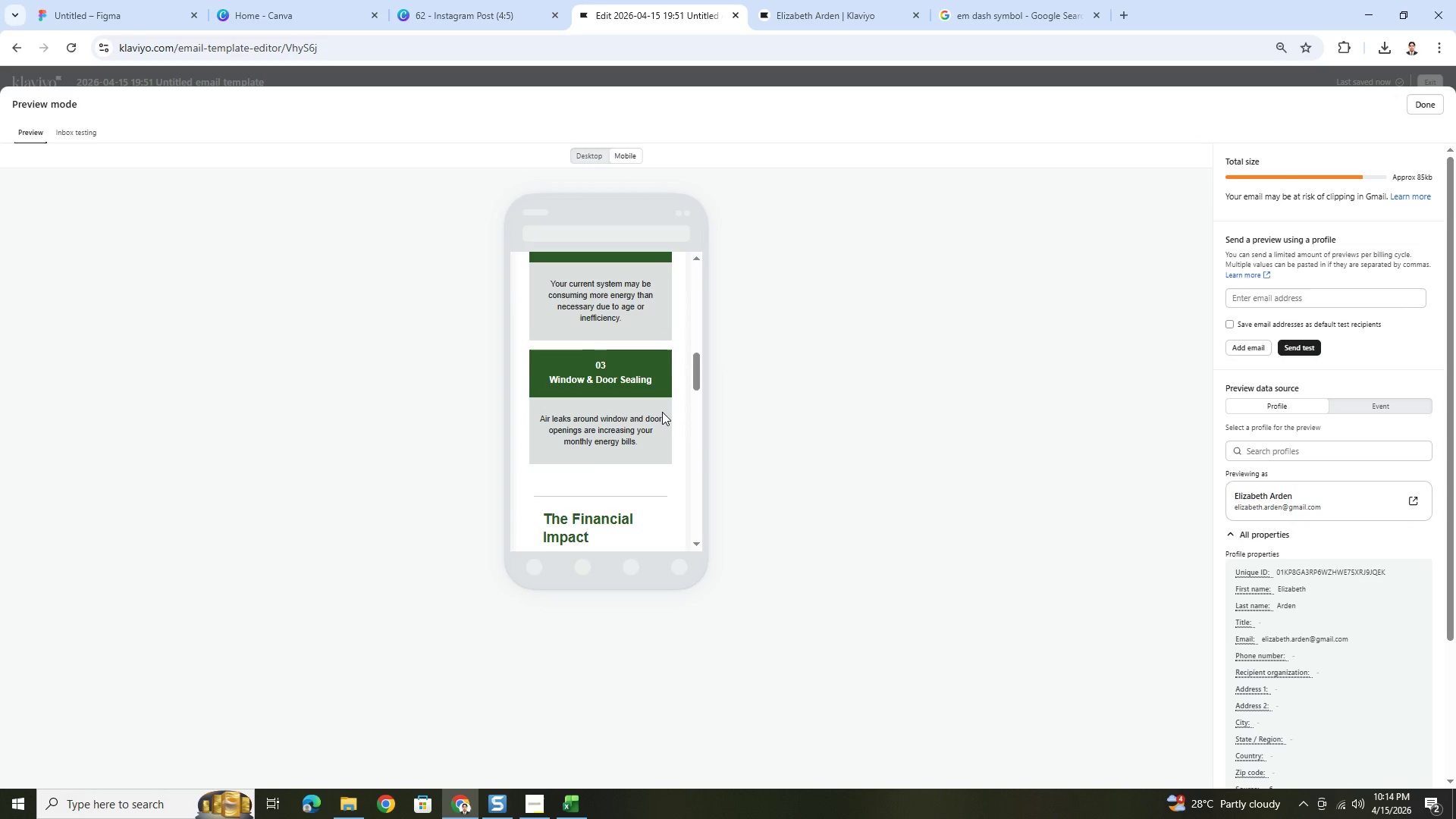 
scroll: coordinate [662, 412], scroll_direction: up, amount: 2.0
 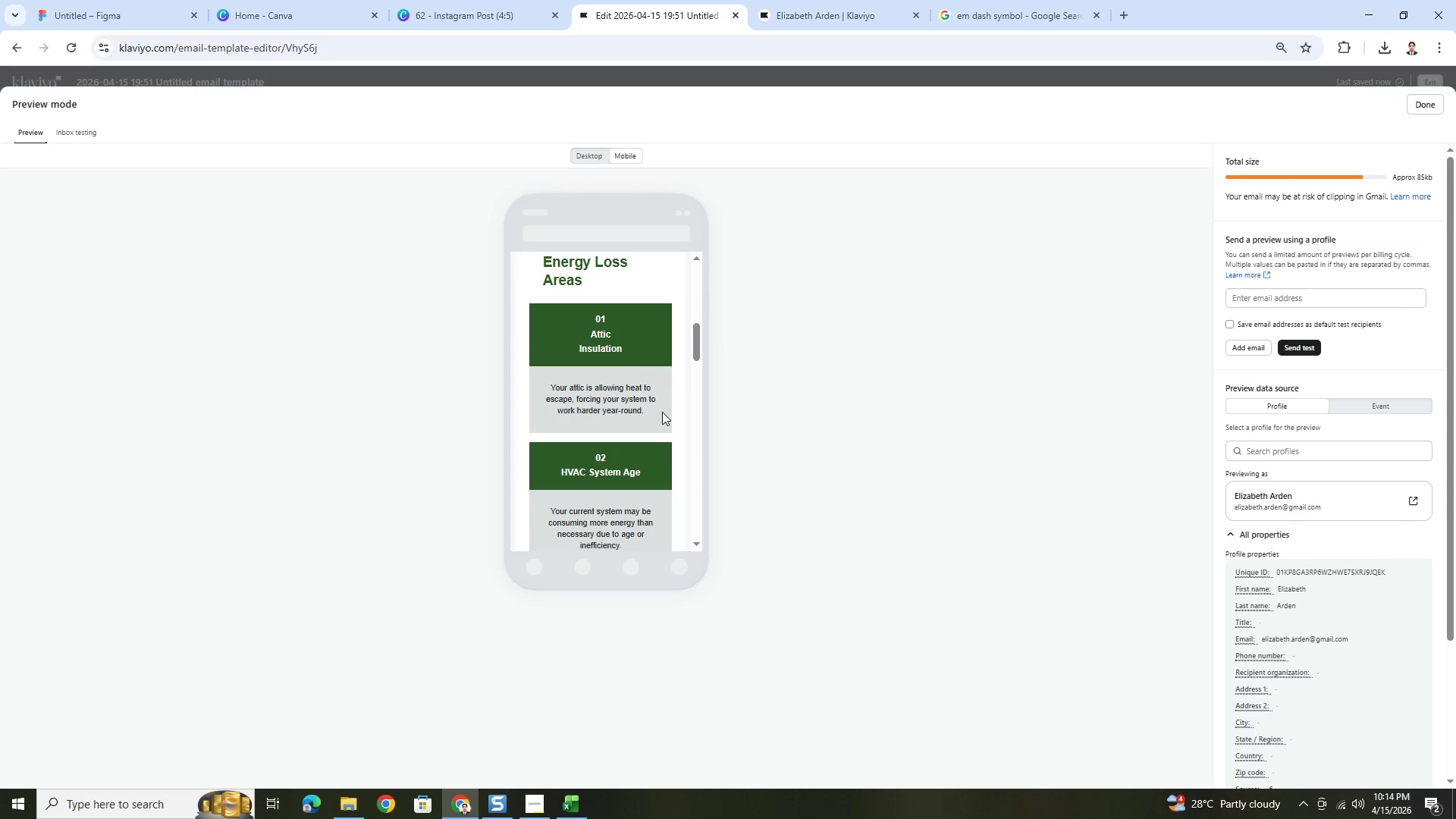 
scroll: coordinate [662, 412], scroll_direction: down, amount: 2.0
 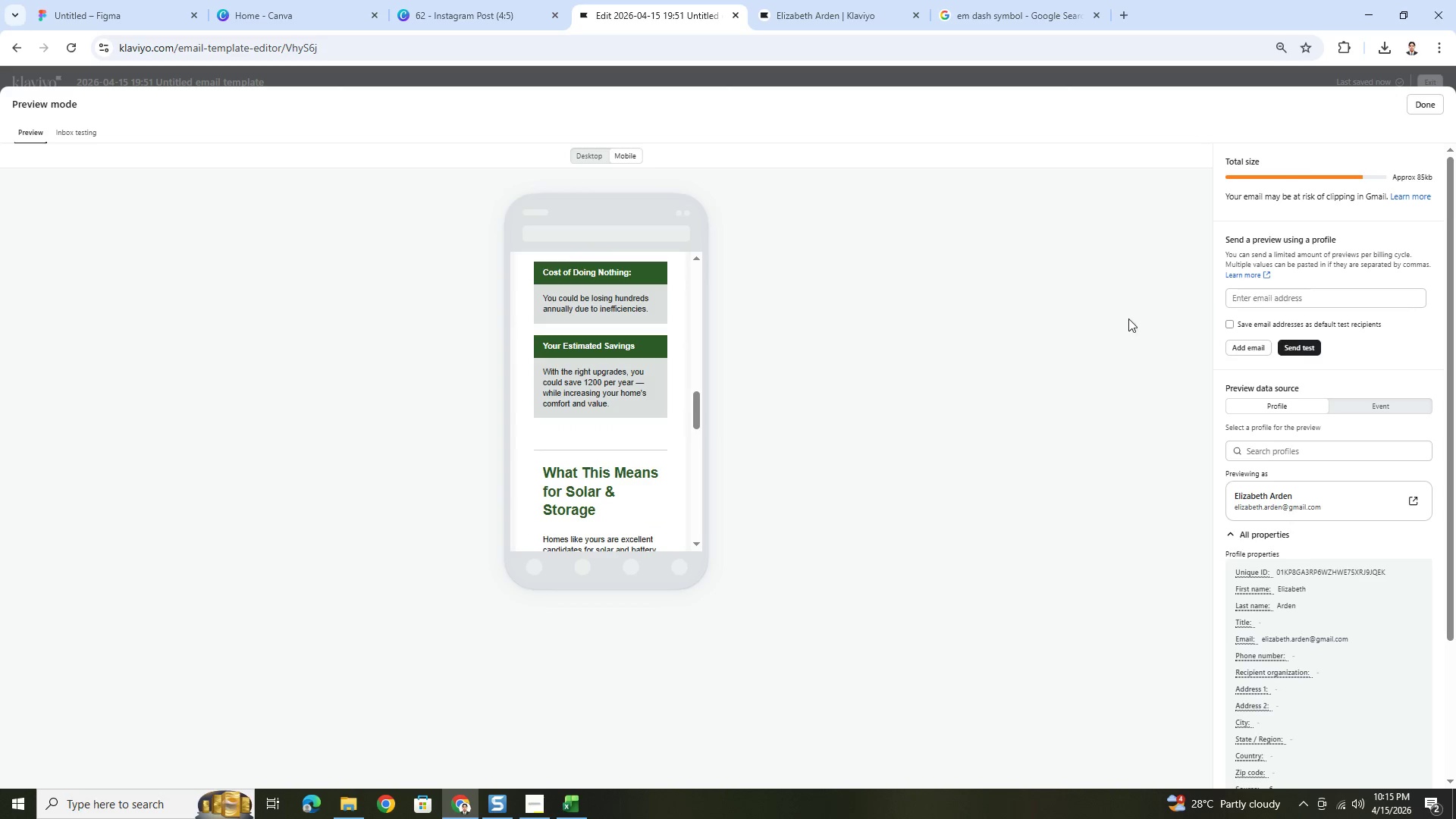 
wait(5.27)
 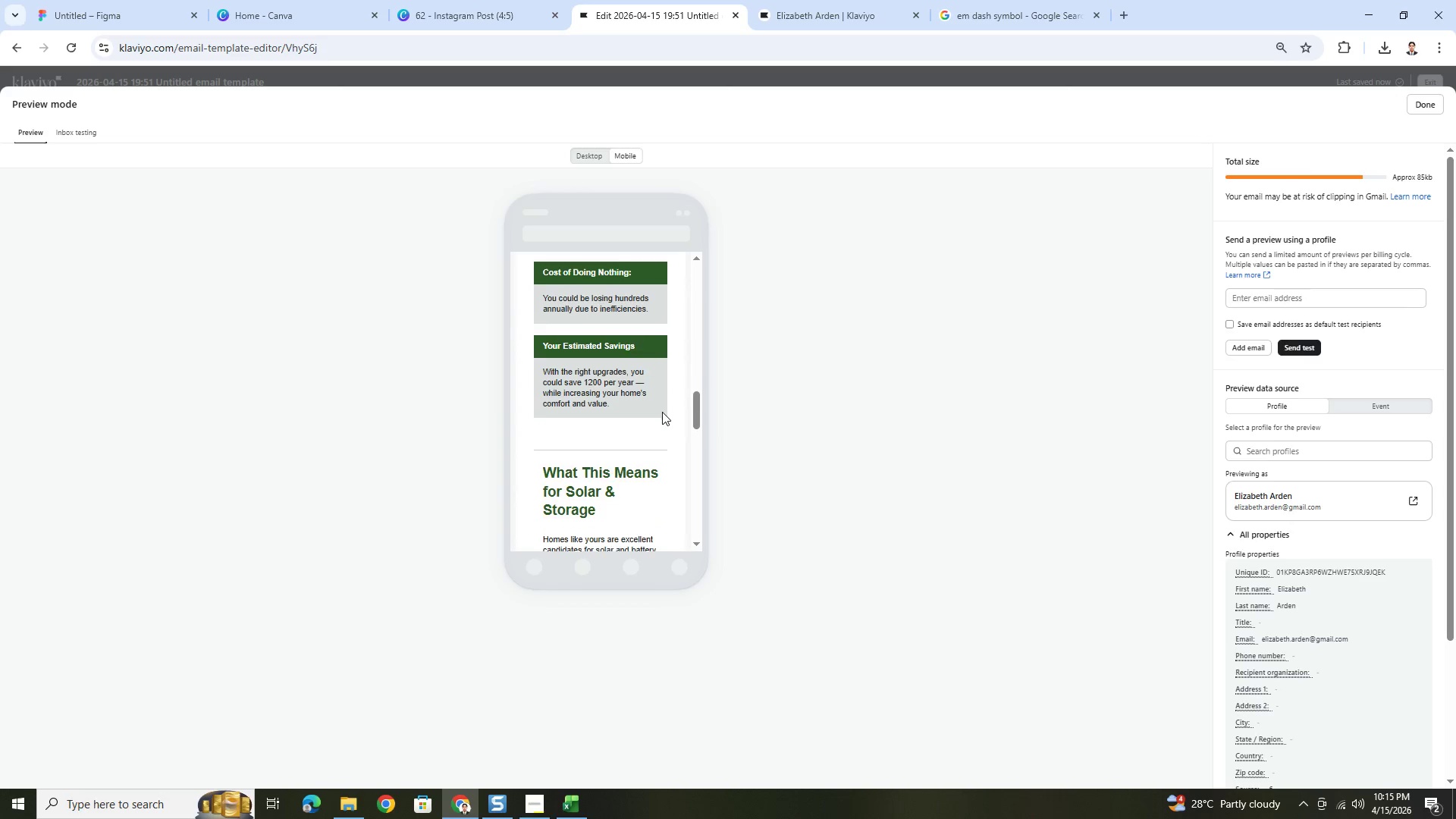 
left_click([1422, 109])
 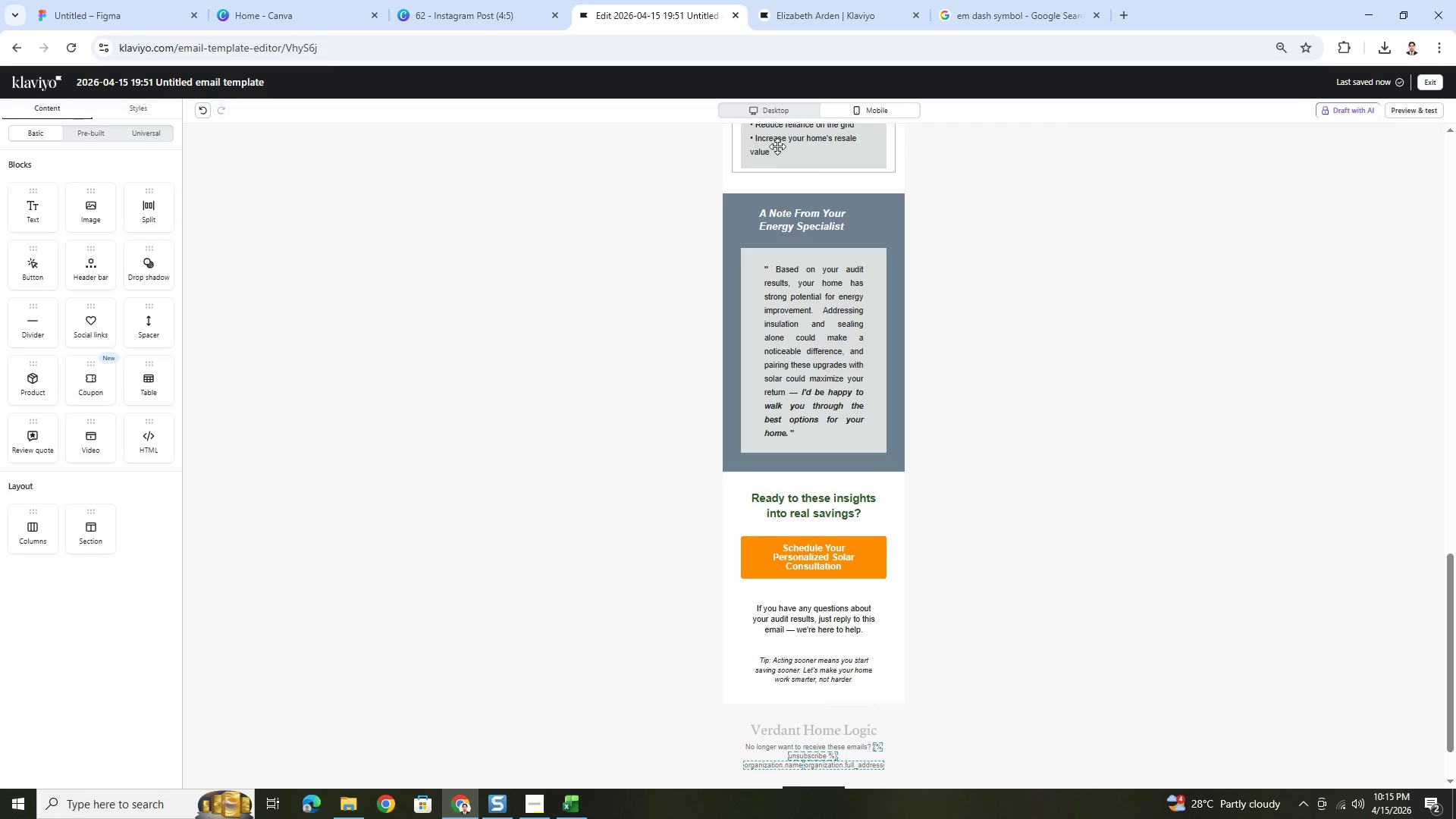 
left_click([777, 112])
 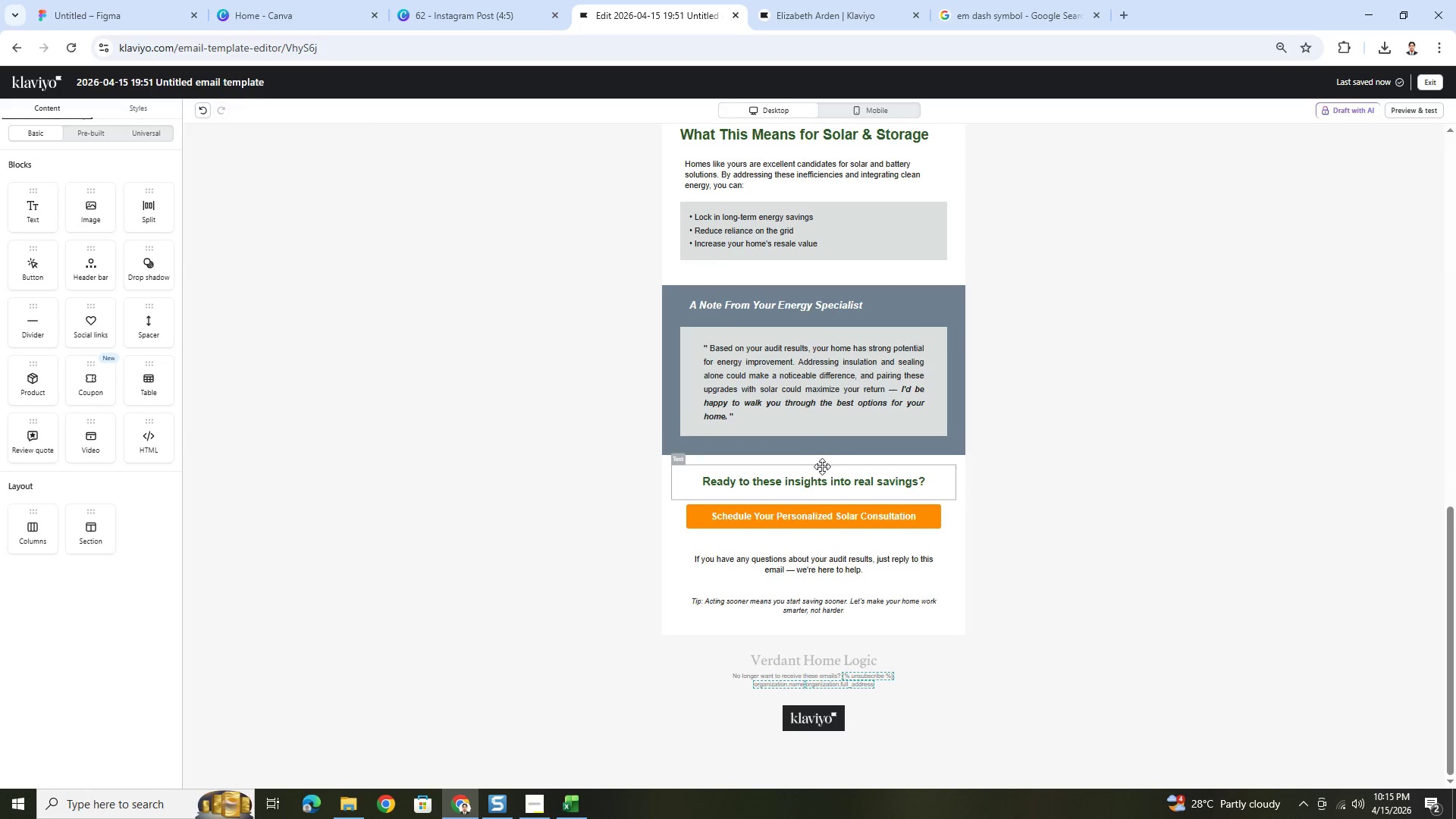 
scroll: coordinate [847, 513], scroll_direction: up, amount: 4.0
 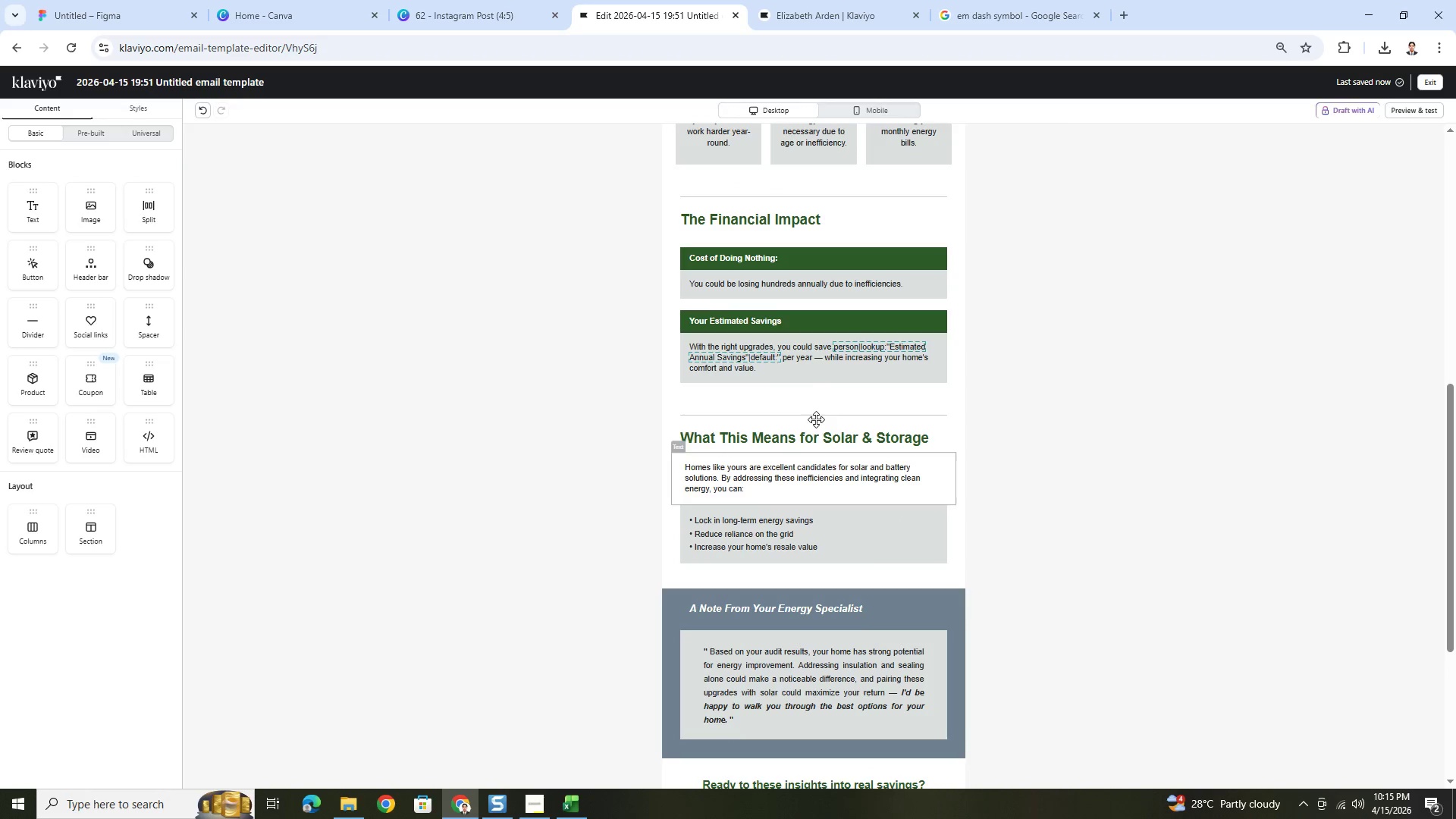 
hold_key(key=ControlLeft, duration=0.53)
scroll: coordinate [811, 356], scroll_direction: up, amount: 3.0
 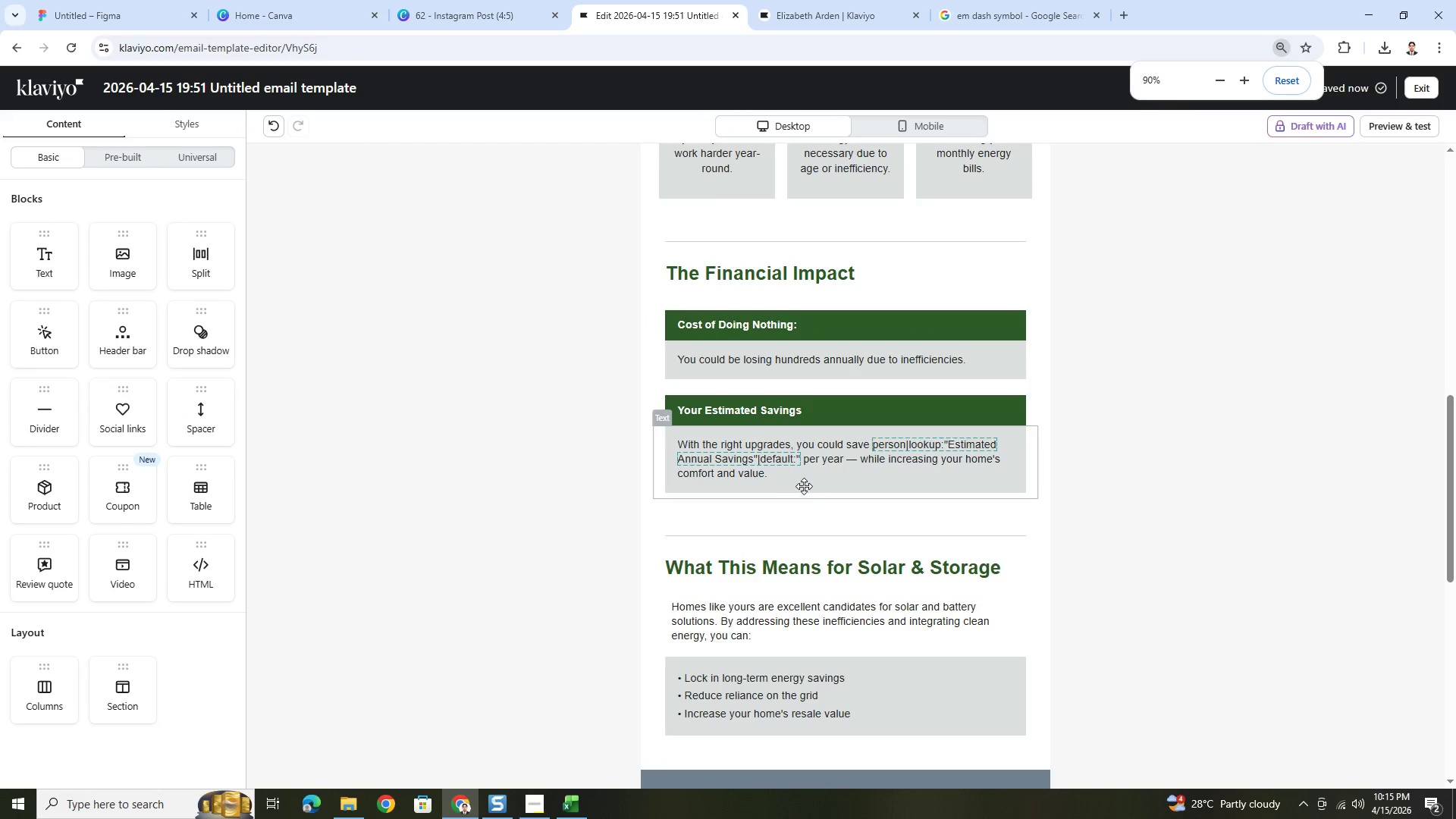 
double_click([804, 485])
 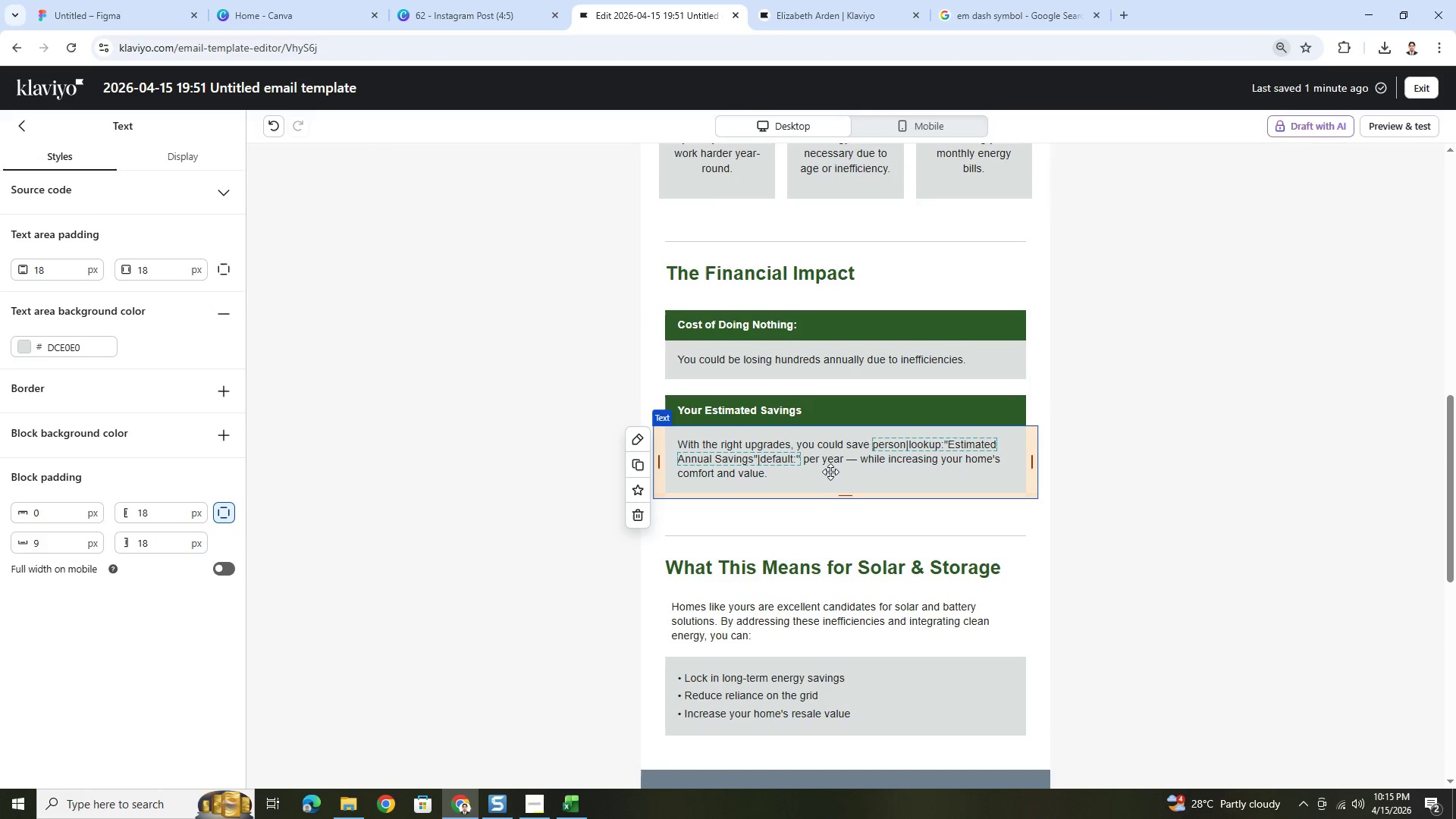 
double_click([831, 471])
 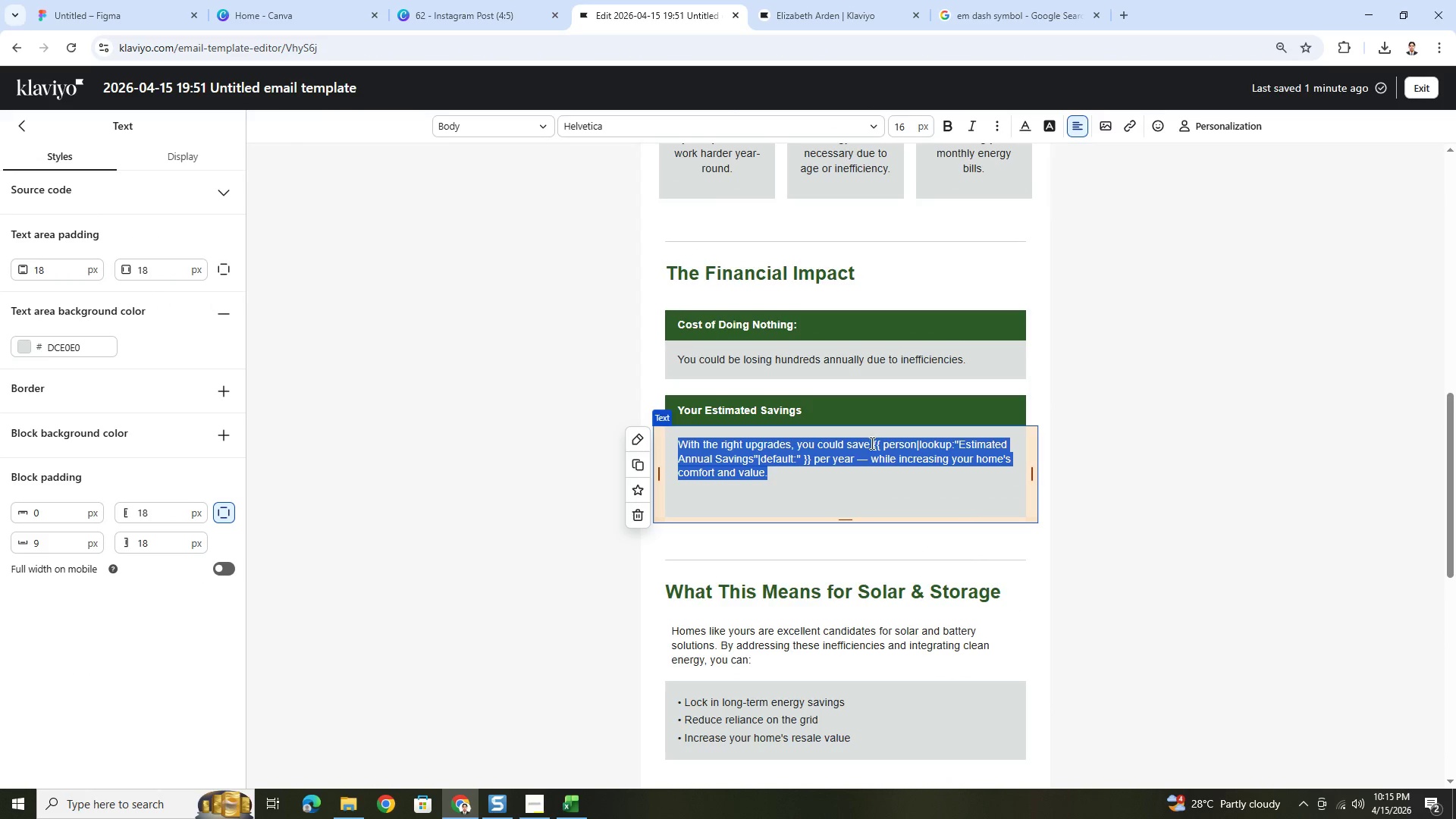 
left_click([873, 443])
 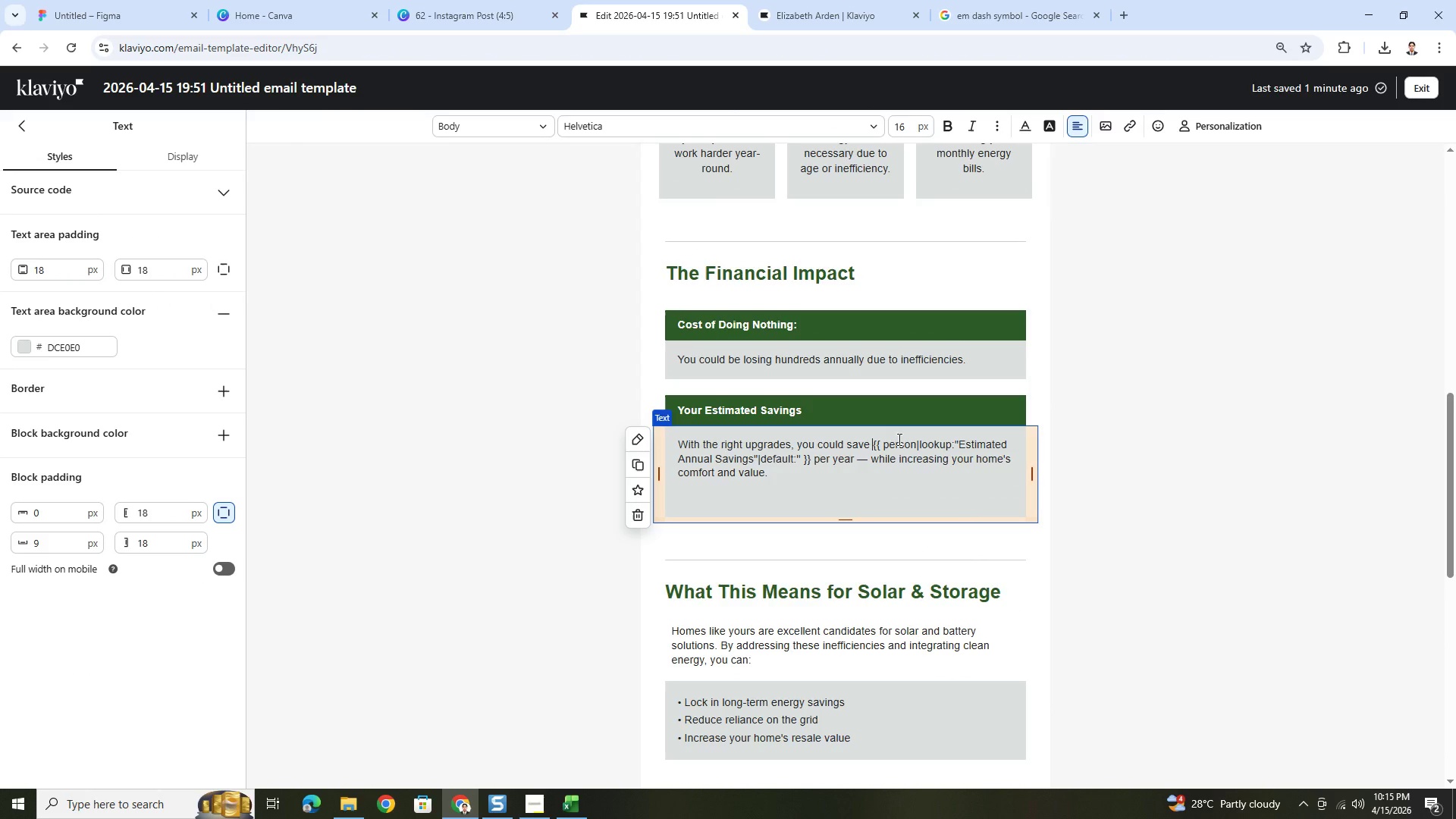 
key(Shift+ShiftRight)
 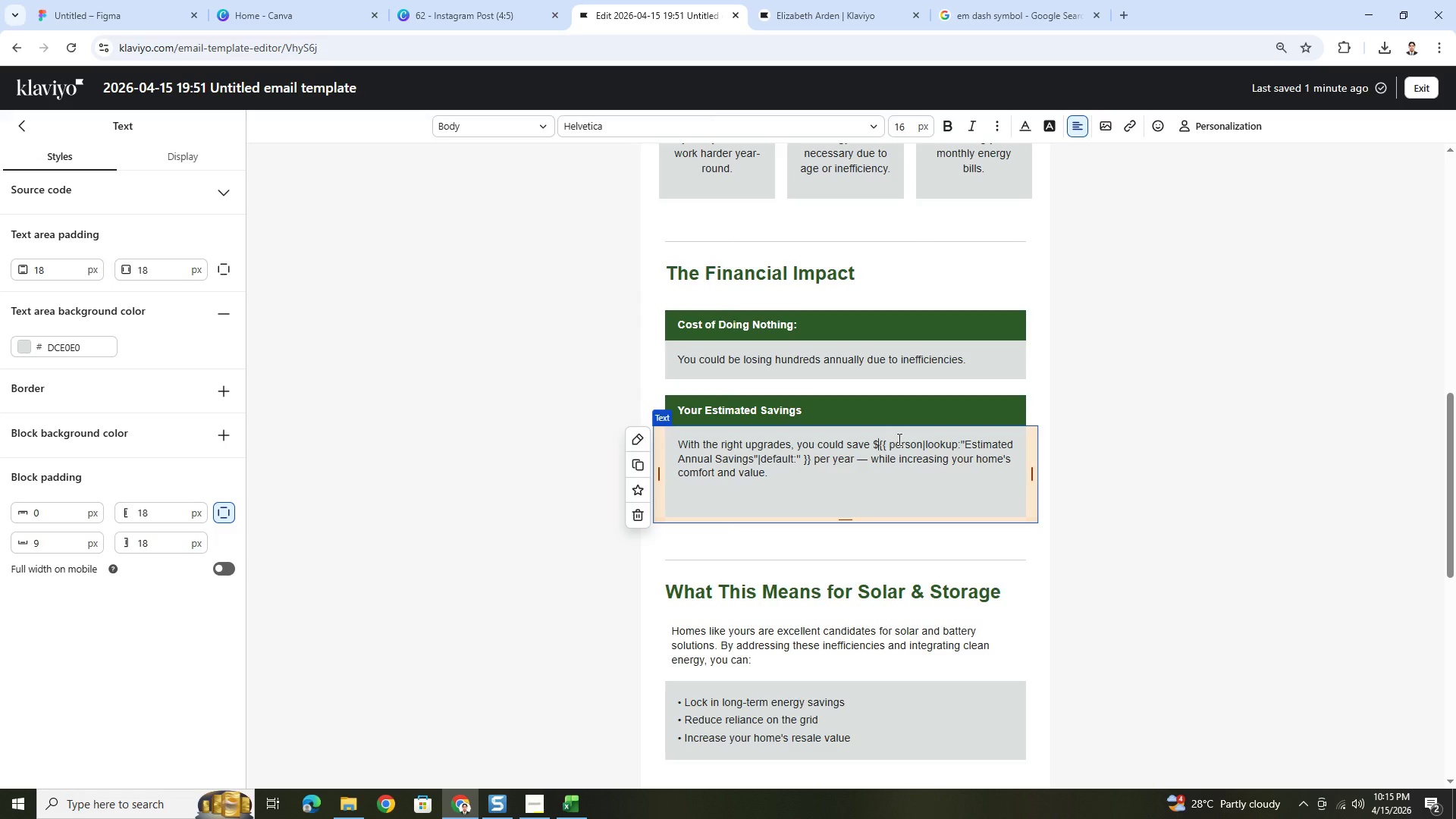 
key(Shift+4)
 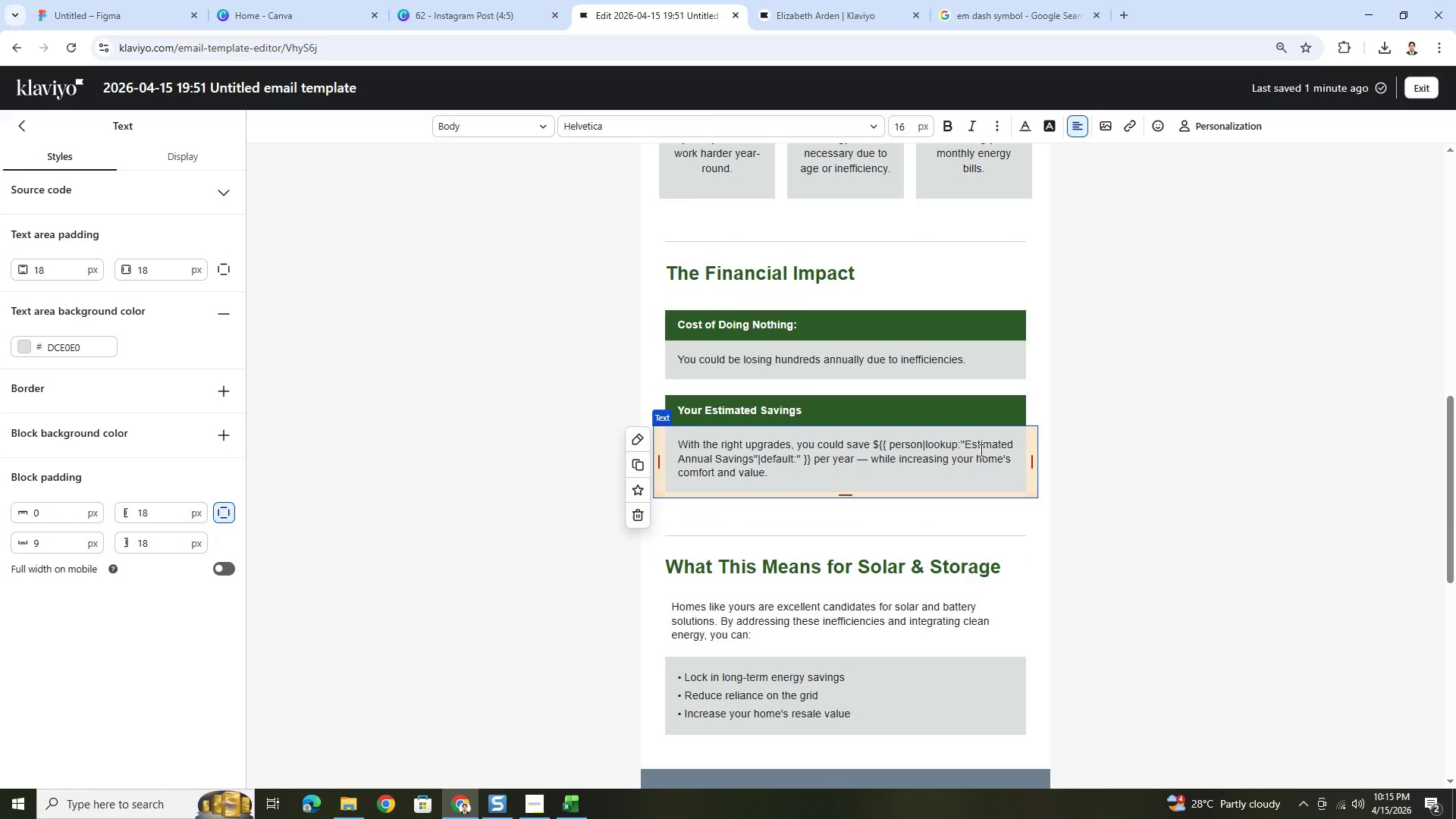 
left_click([1132, 472])
 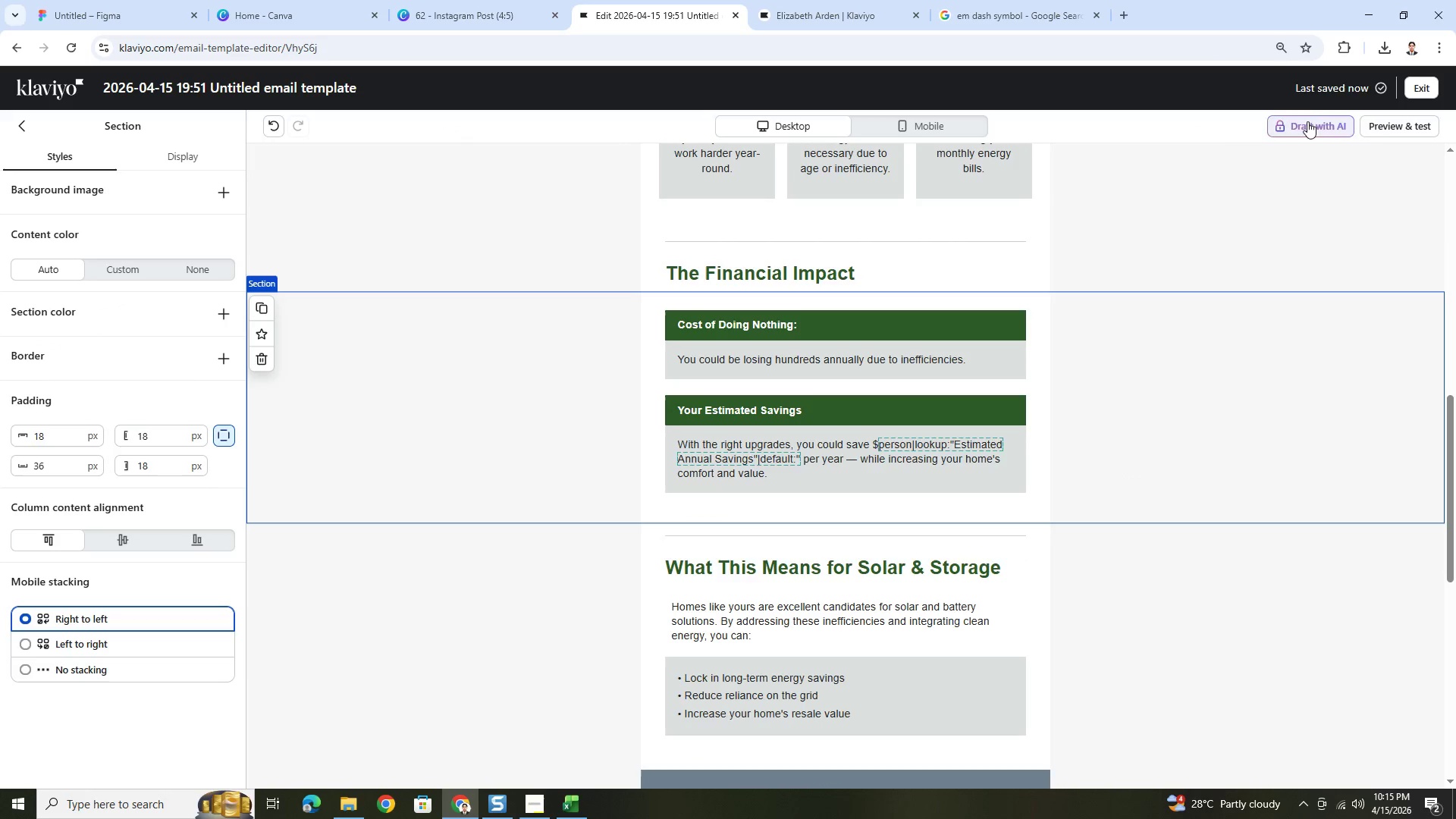 
left_click([1370, 127])
 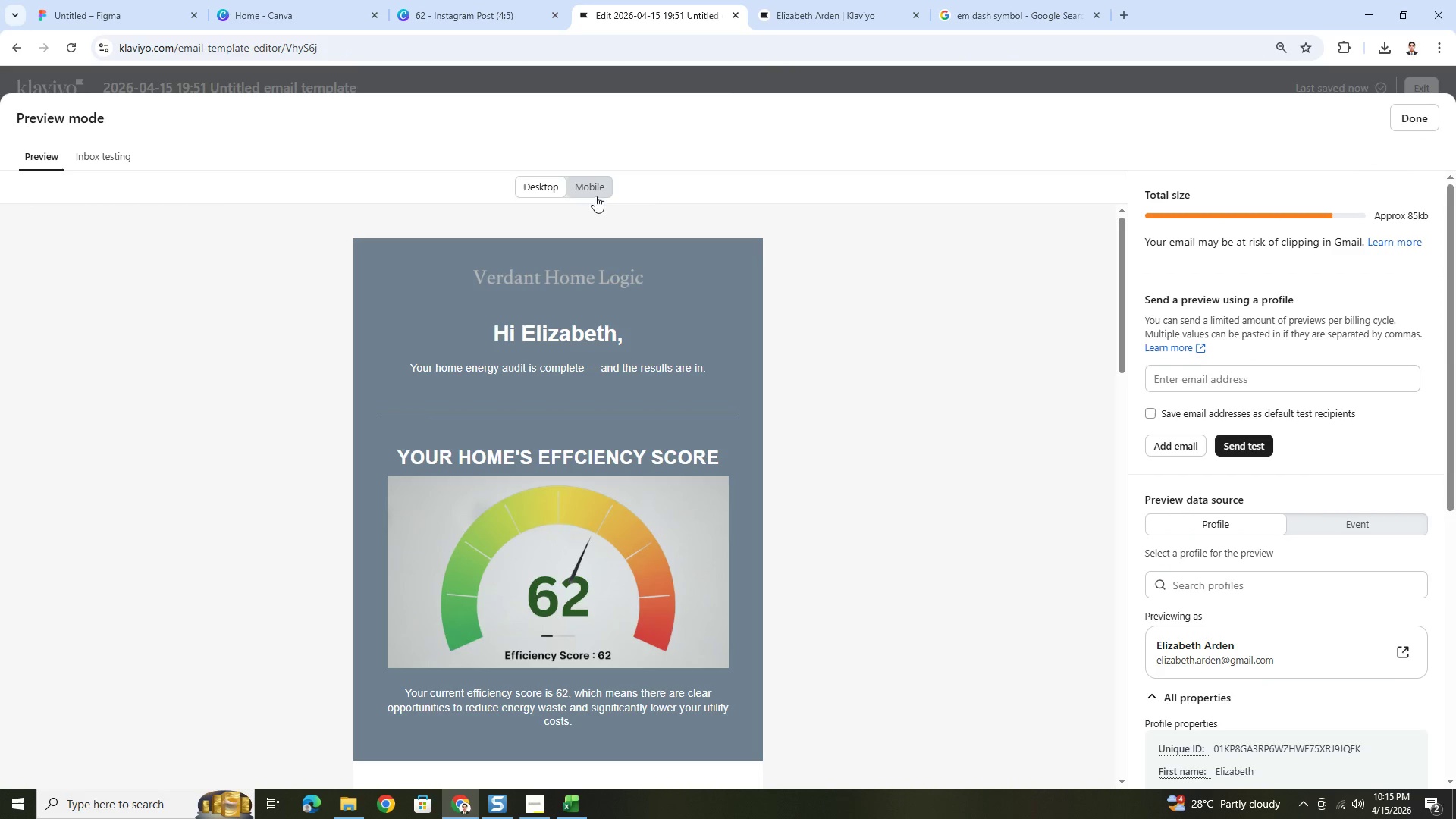 
left_click([597, 196])
 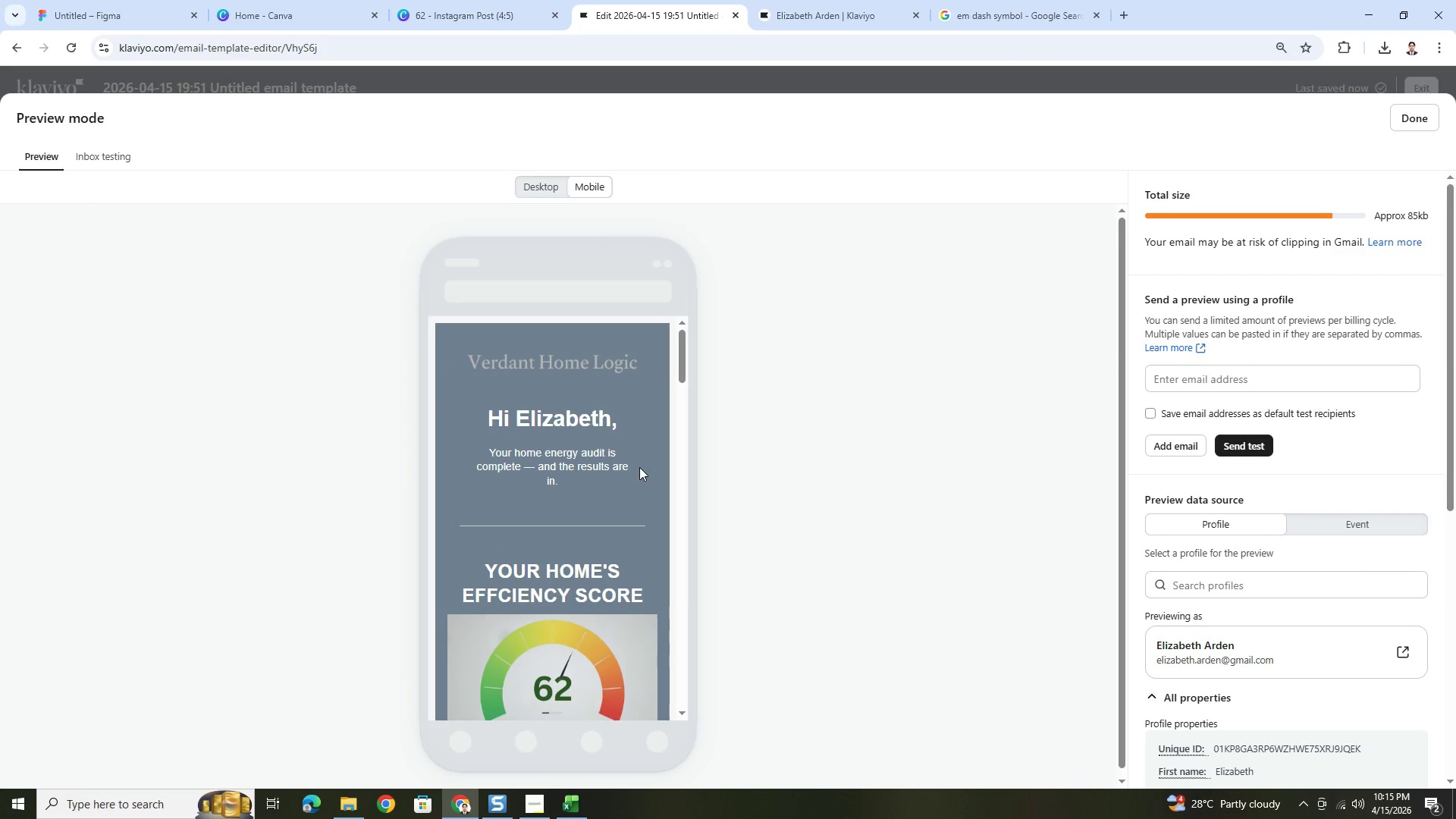 
scroll: coordinate [639, 469], scroll_direction: down, amount: 1.0
 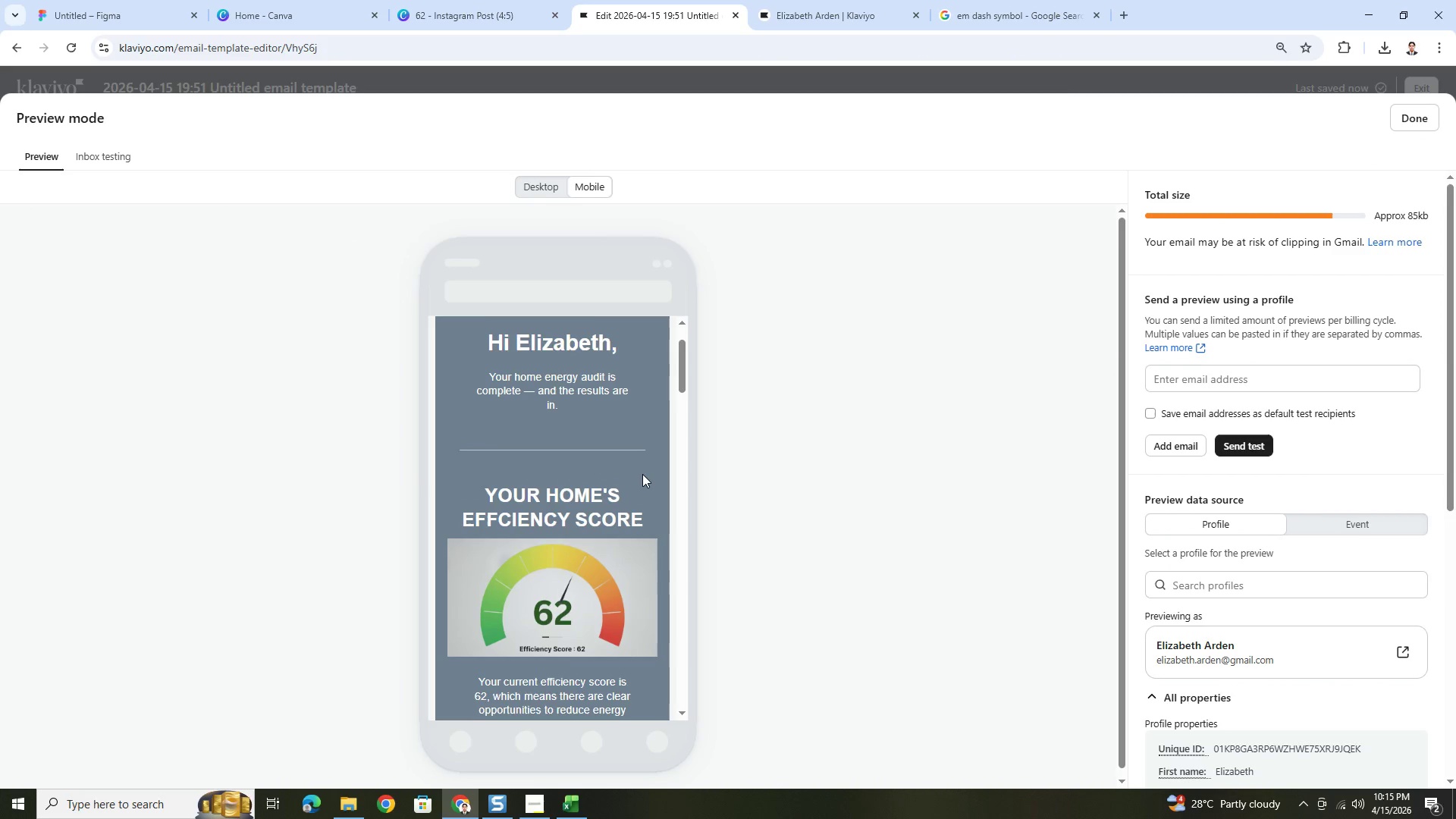 
scroll: coordinate [642, 474], scroll_direction: up, amount: 1.0
 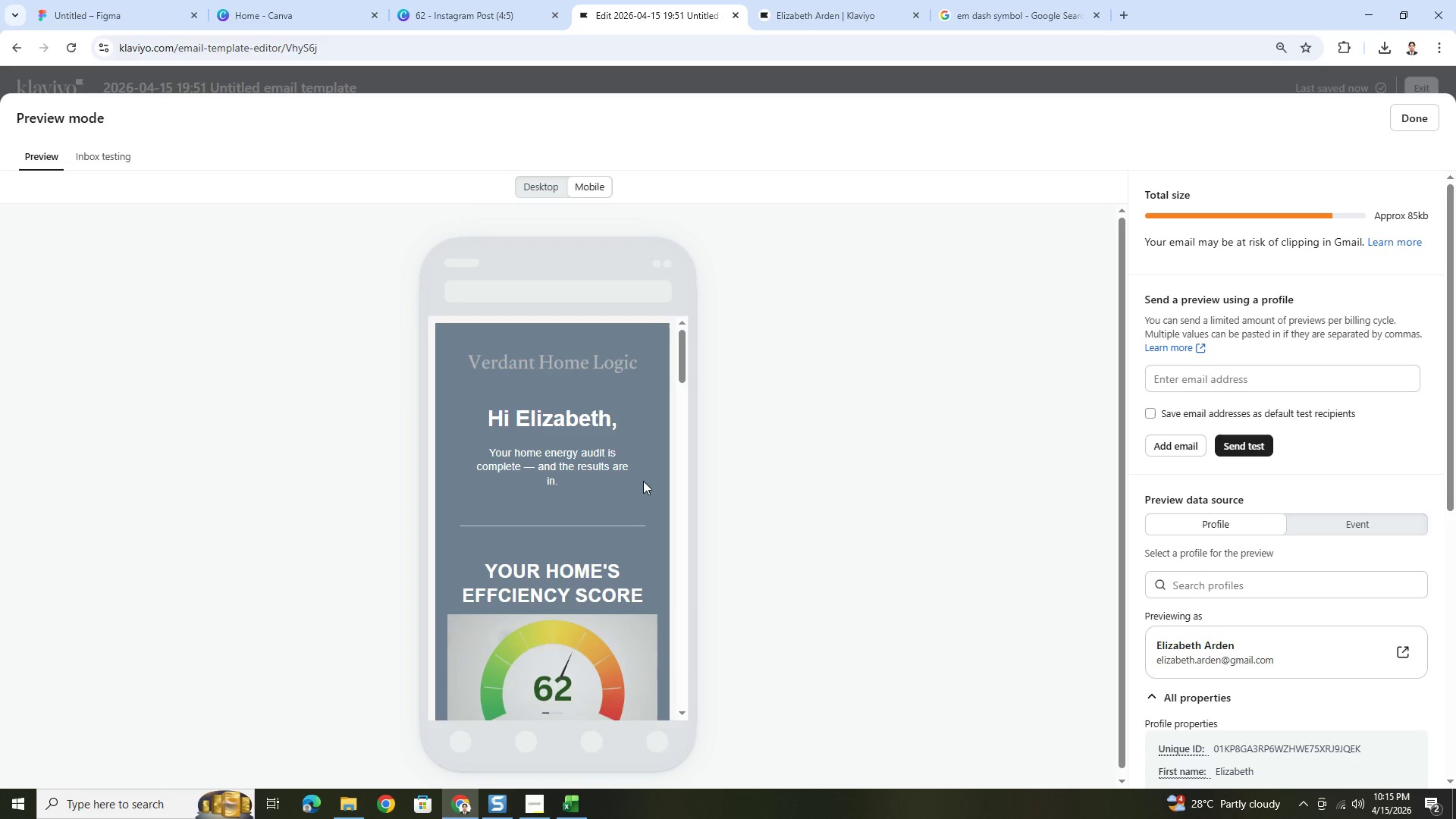 
scroll: coordinate [643, 482], scroll_direction: down, amount: 2.0
 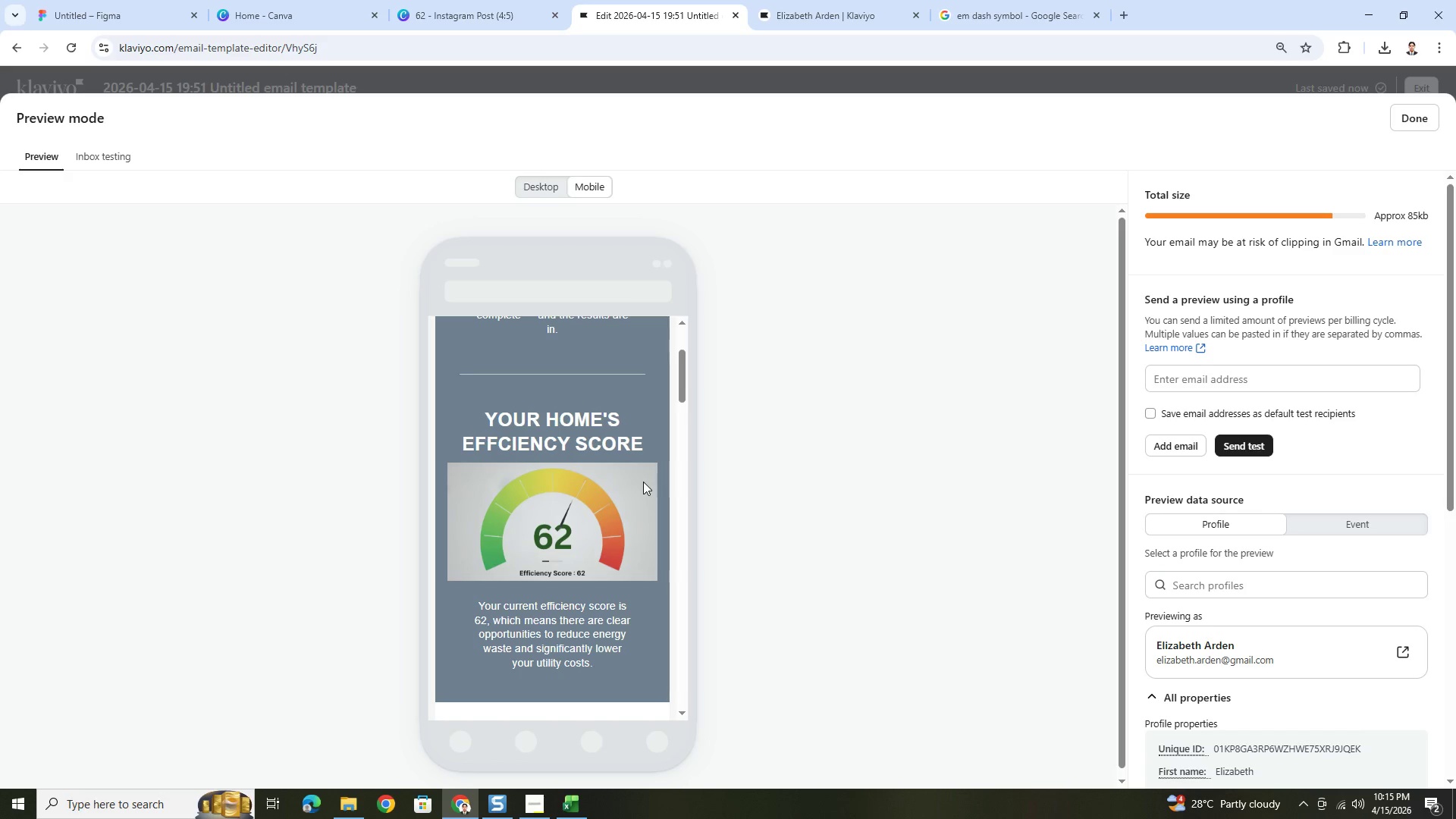 
scroll: coordinate [643, 482], scroll_direction: up, amount: 2.0
 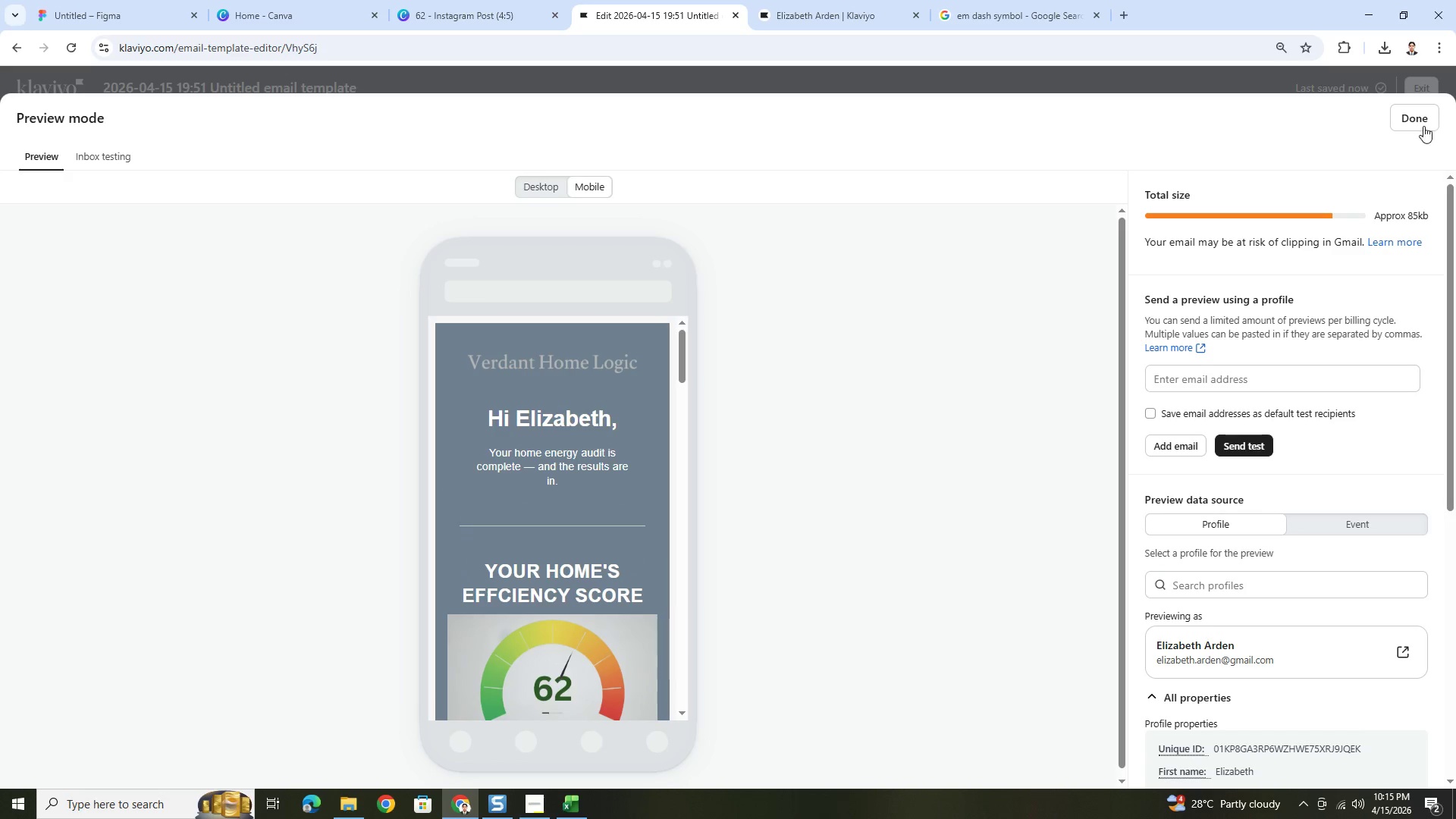 
scroll: coordinate [600, 522], scroll_direction: down, amount: 14.0
 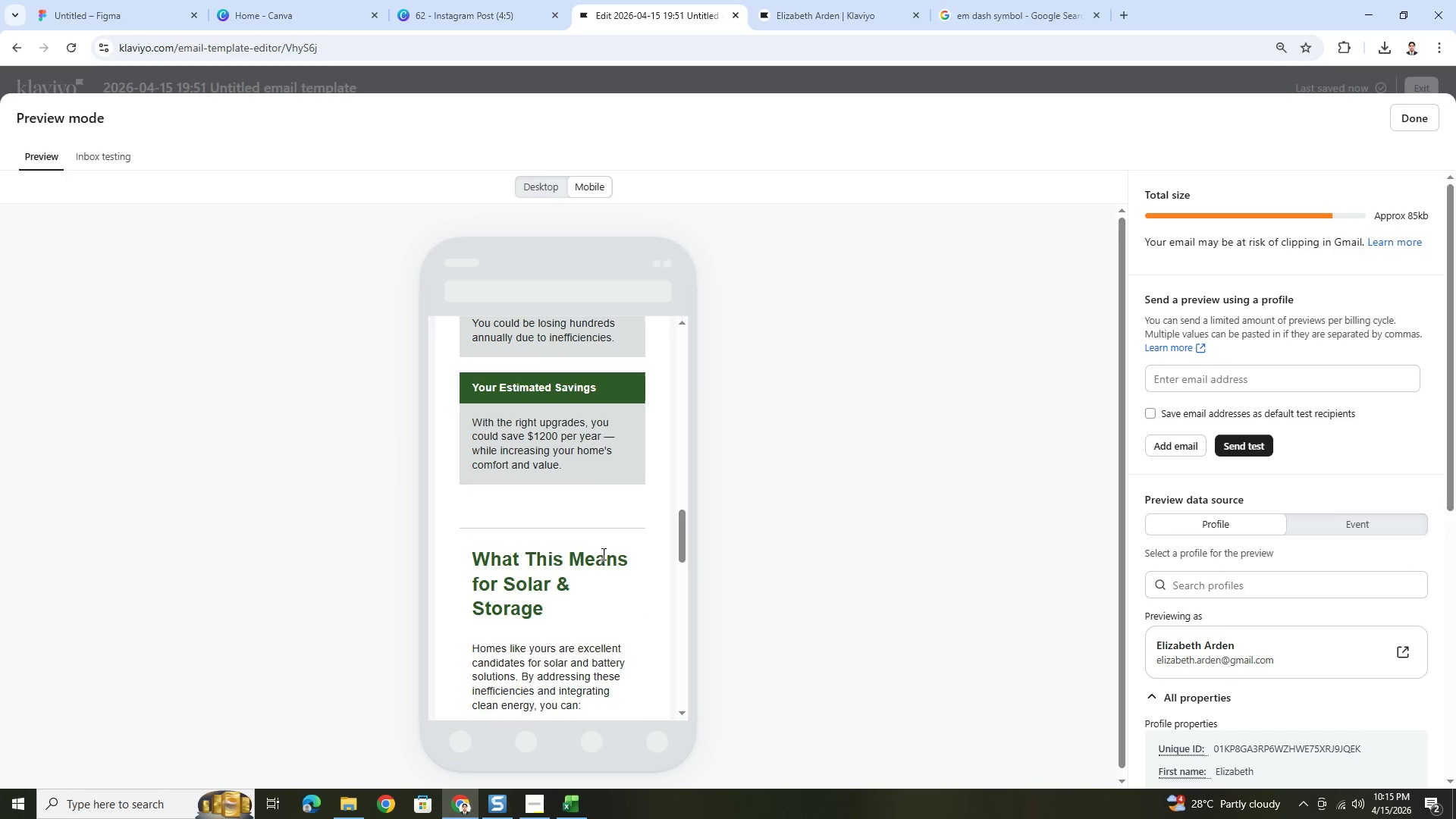 
scroll: coordinate [602, 553], scroll_direction: up, amount: 2.0
 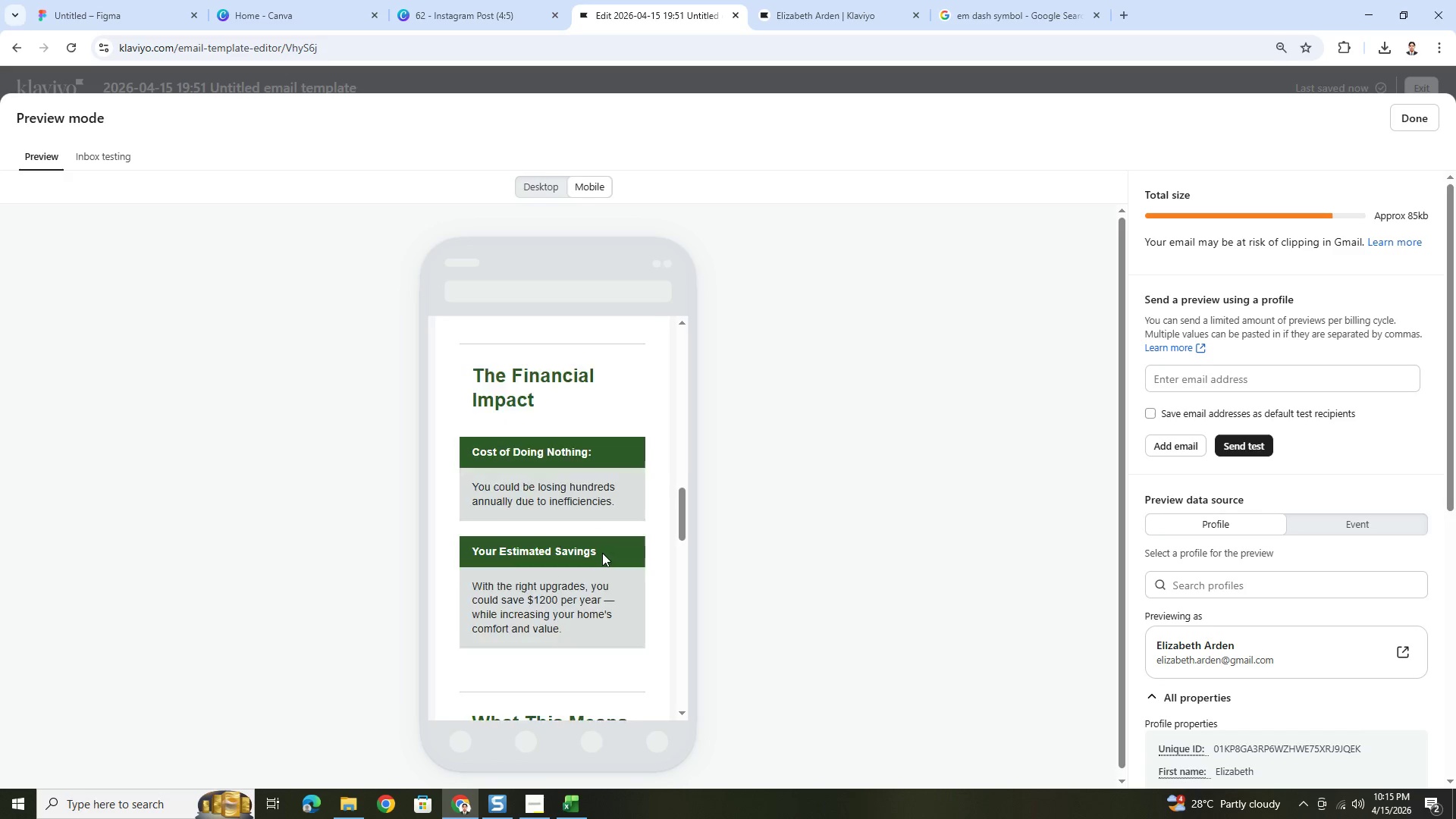 
scroll: coordinate [602, 553], scroll_direction: down, amount: 14.0
 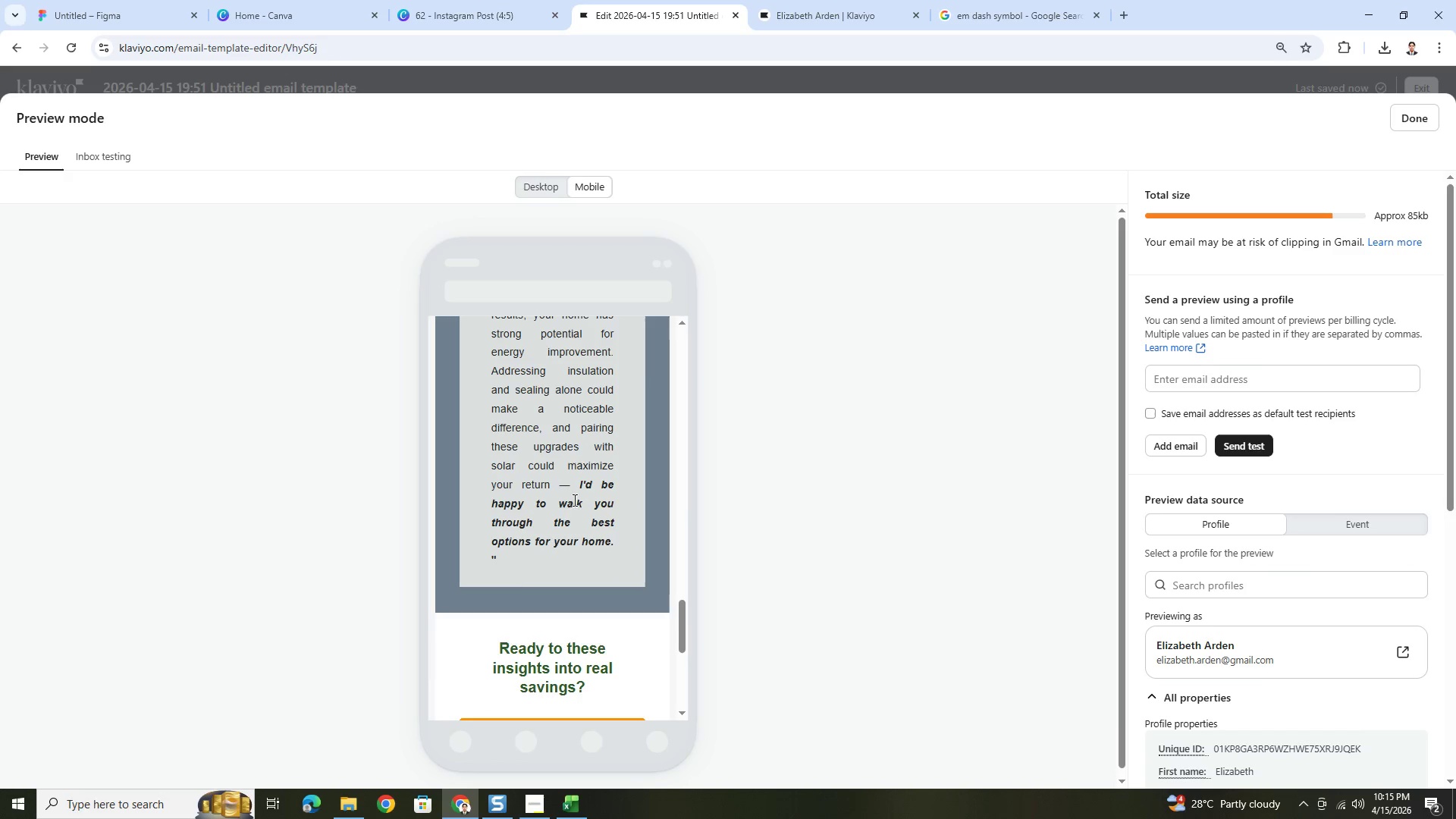 
scroll: coordinate [621, 542], scroll_direction: up, amount: 2.0
 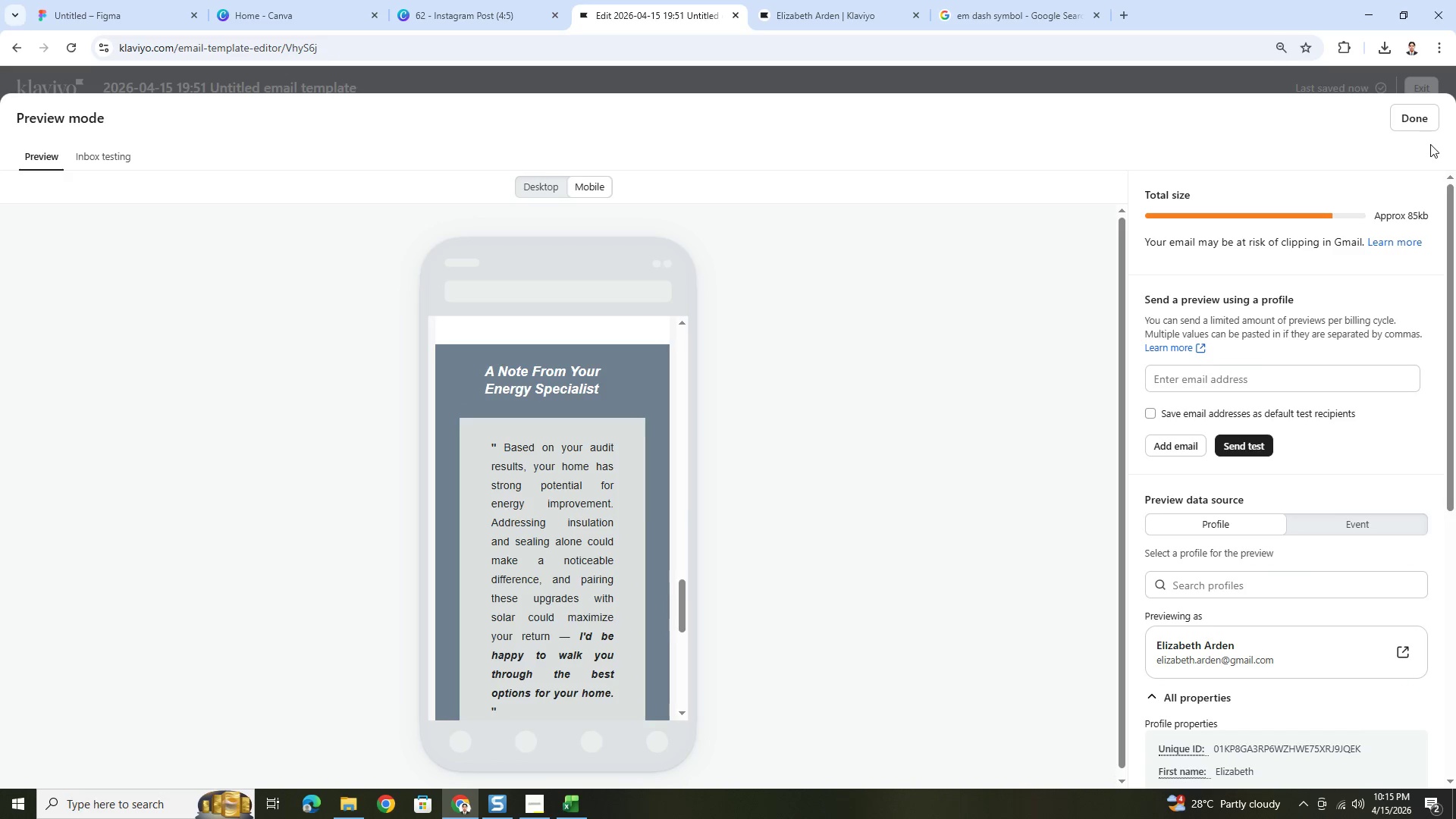 
left_click([1424, 121])
 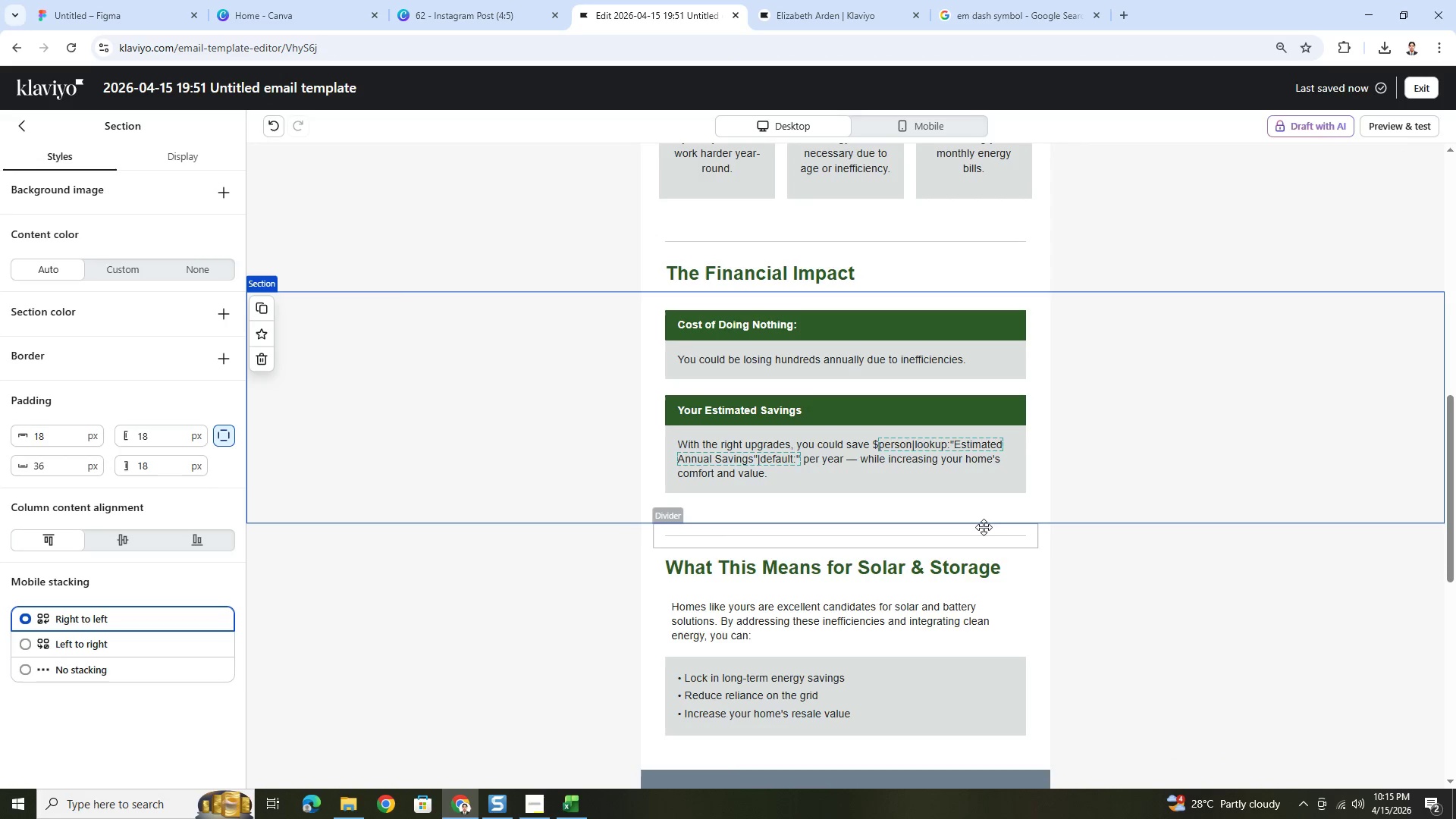 
scroll: coordinate [974, 532], scroll_direction: down, amount: 4.0
 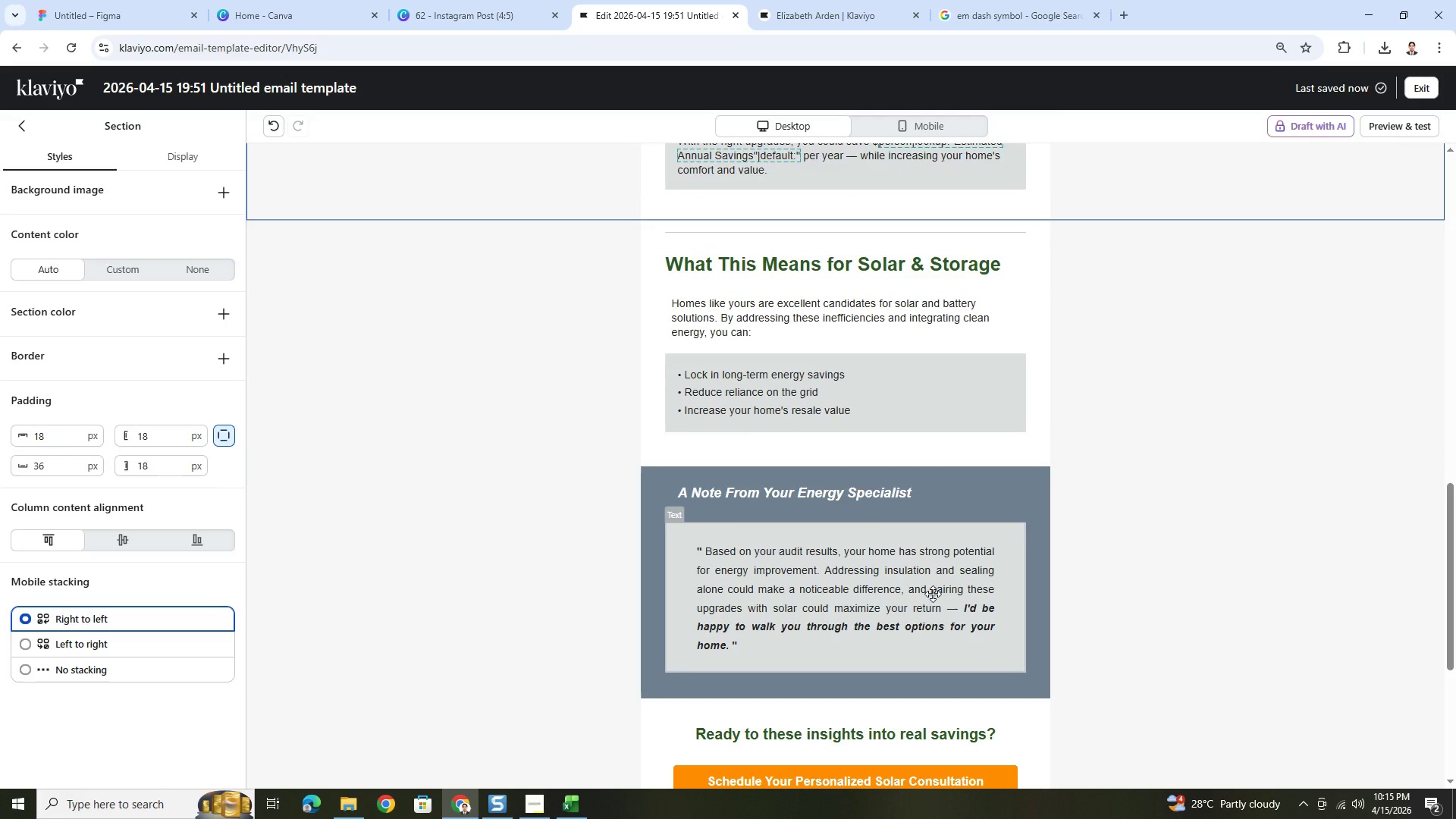 
double_click([933, 594])
 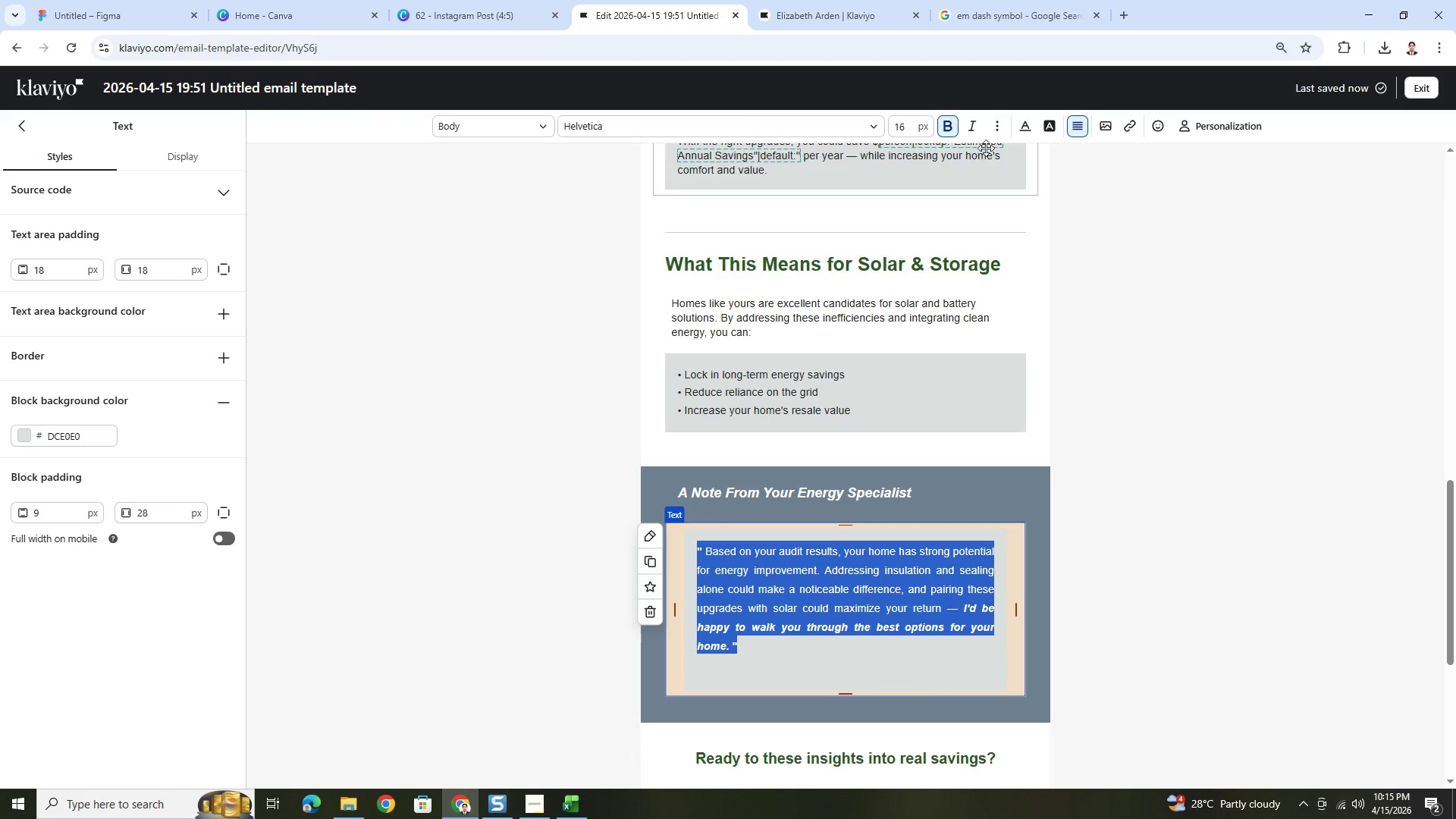 
left_click([1073, 124])
 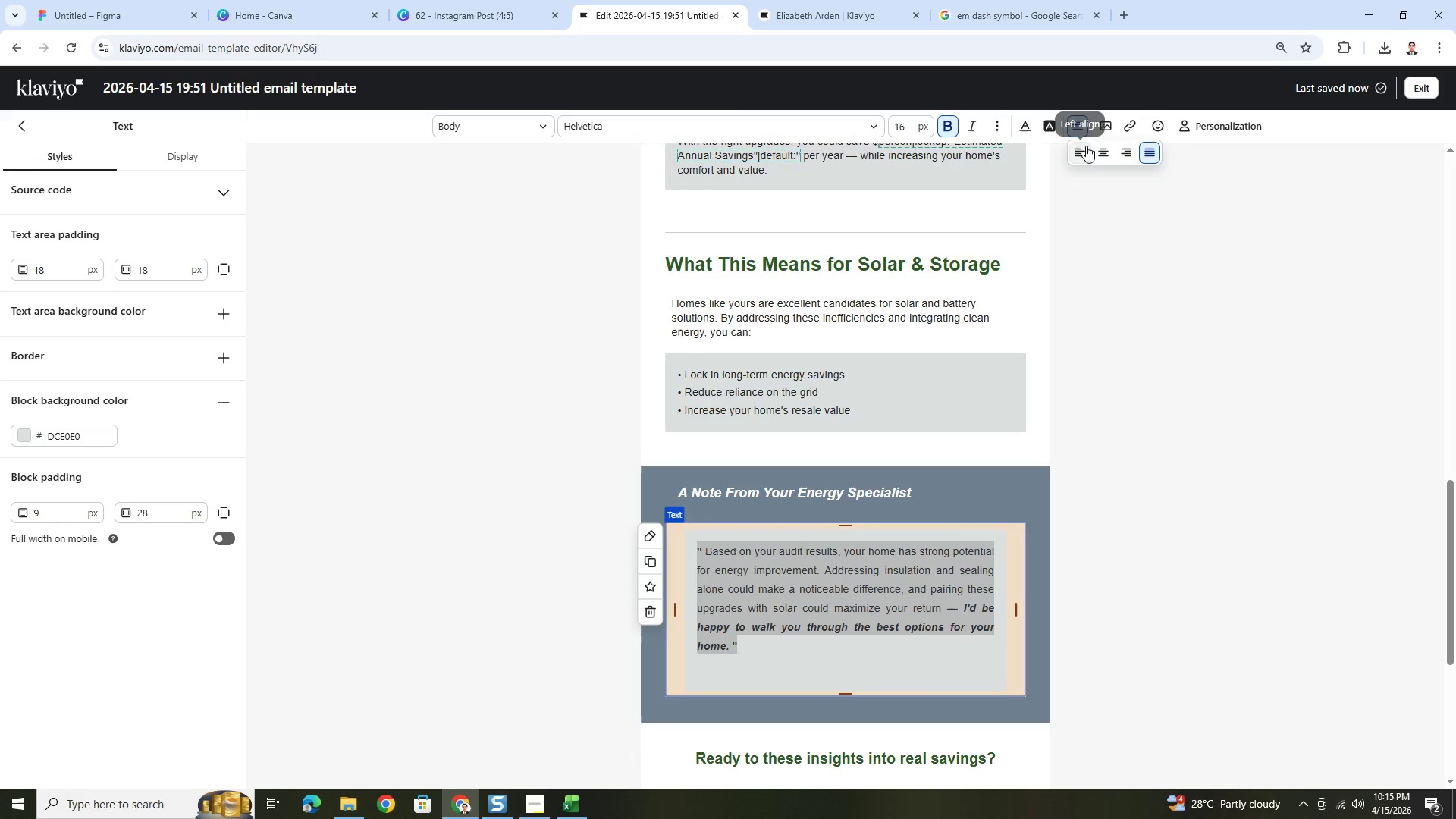 
left_click([1084, 149])
 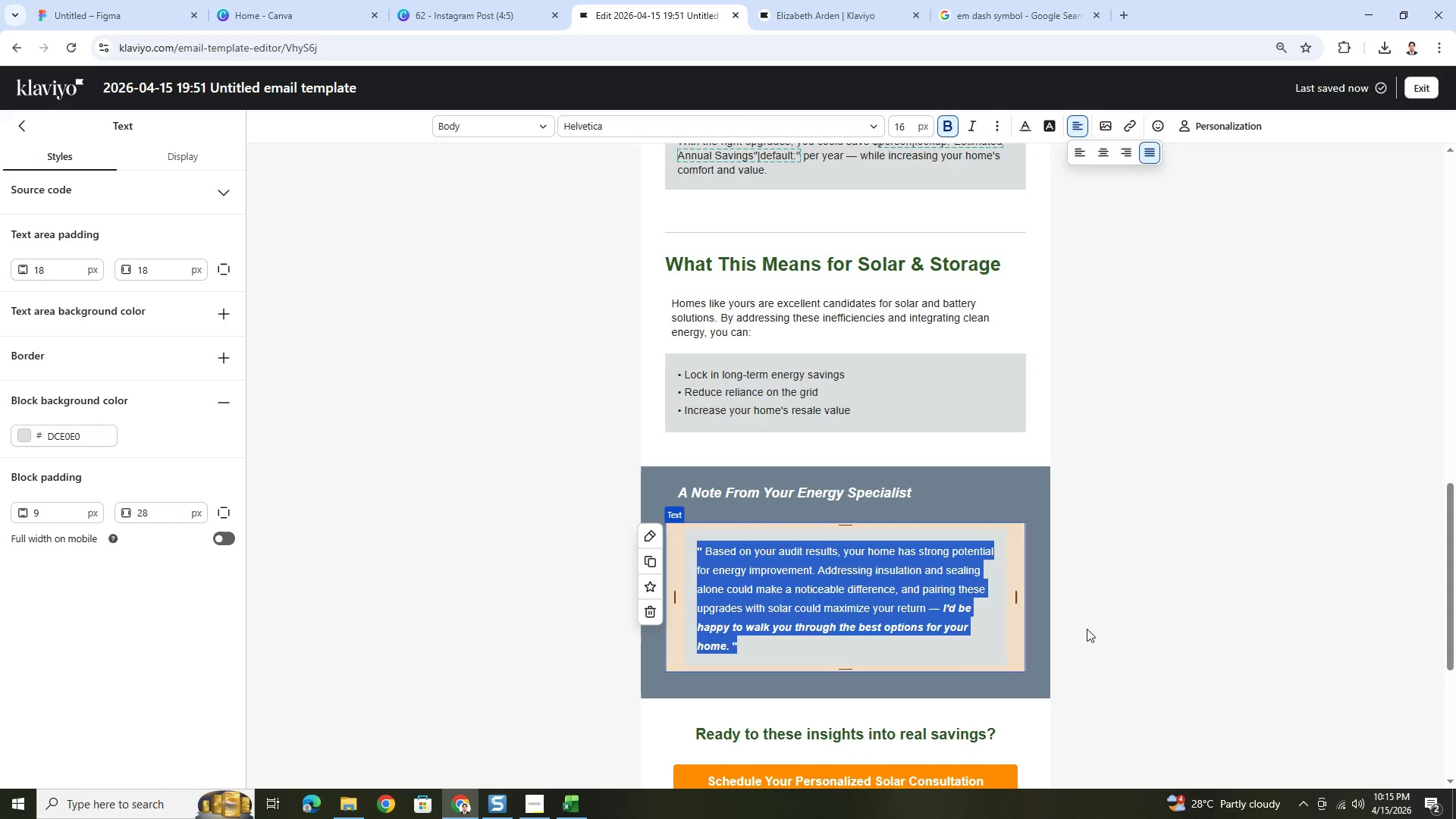 
double_click([1087, 629])
 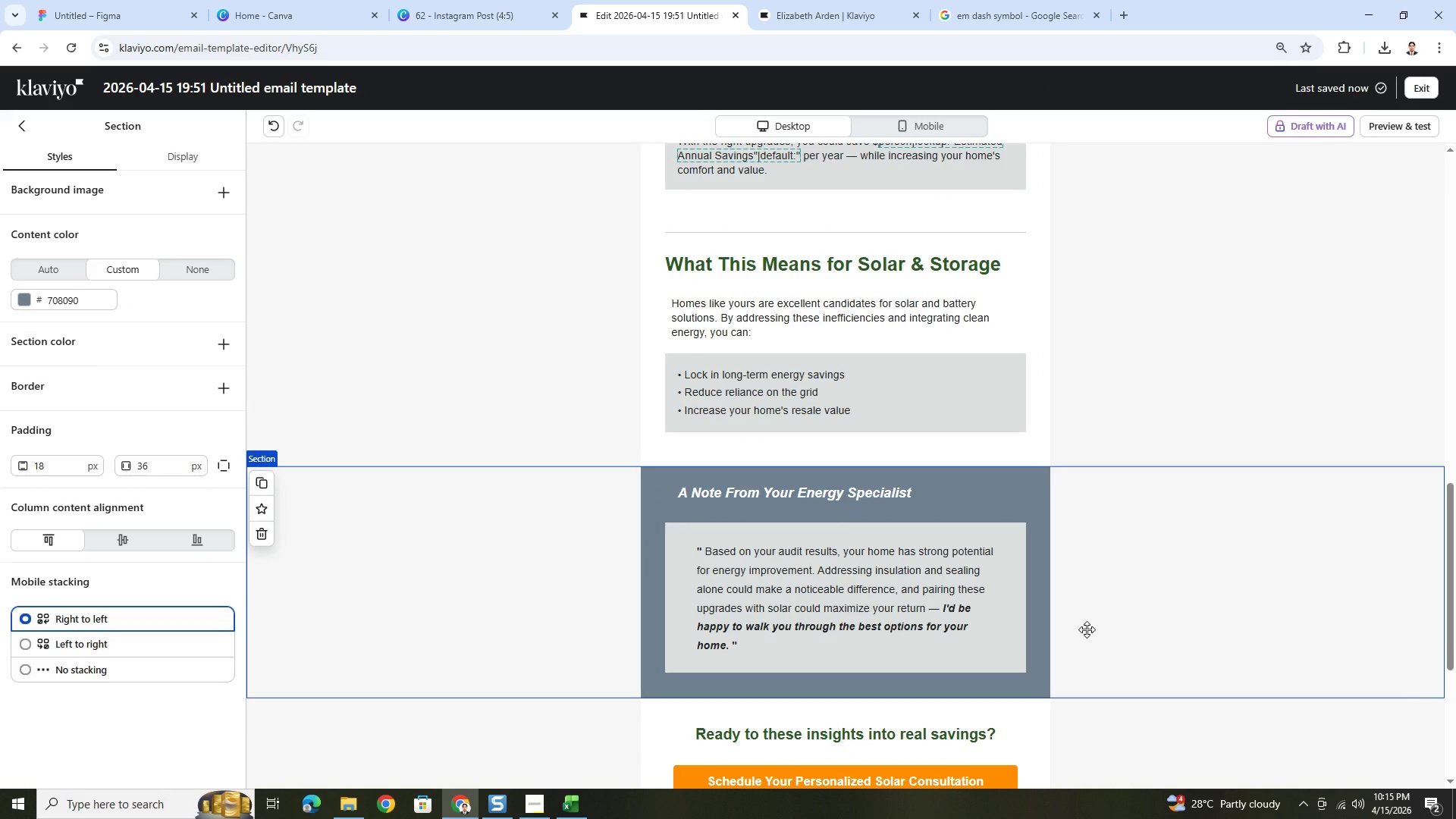 
scroll: coordinate [827, 544], scroll_direction: up, amount: 6.0
 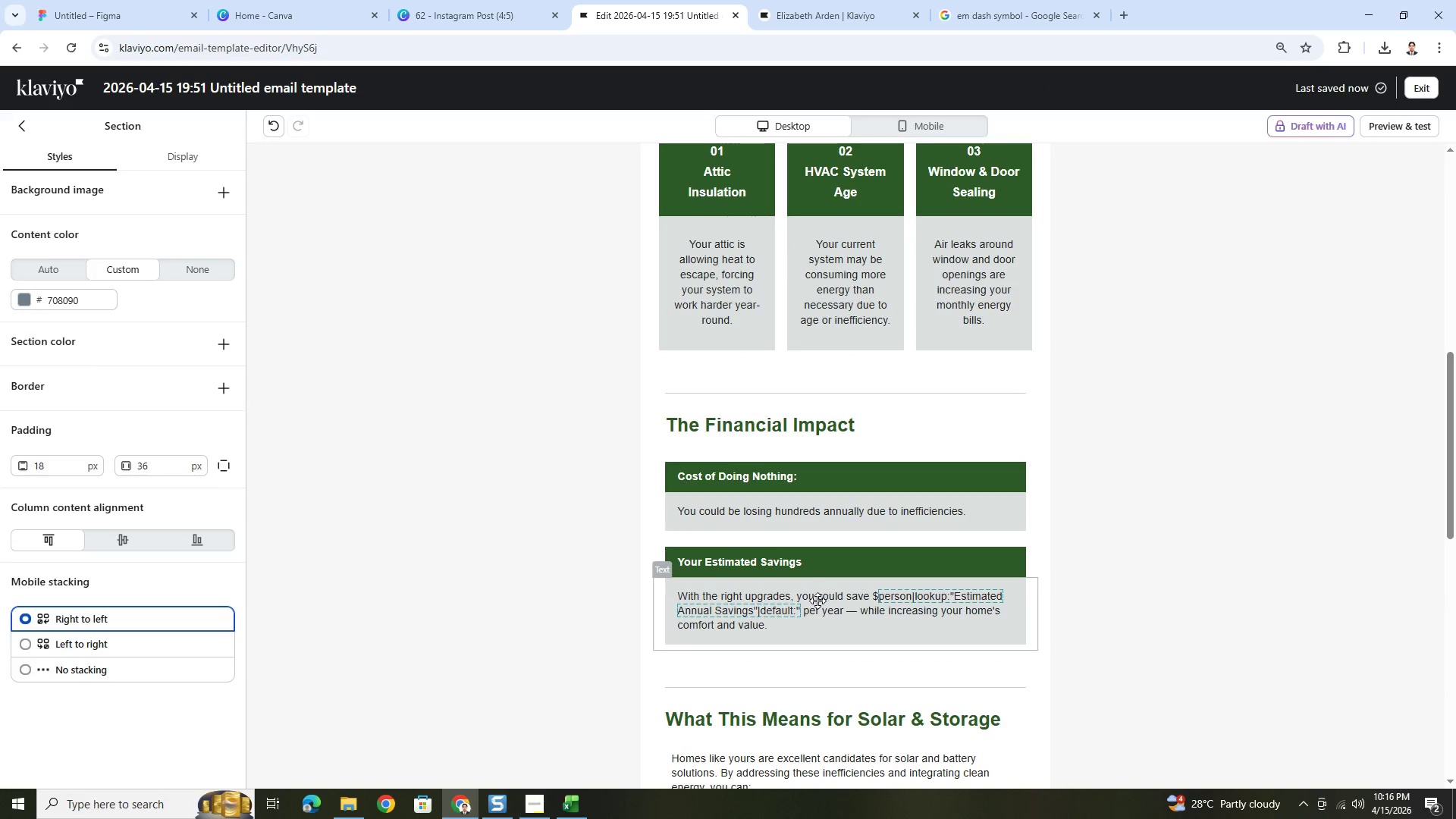 
double_click([817, 601])
 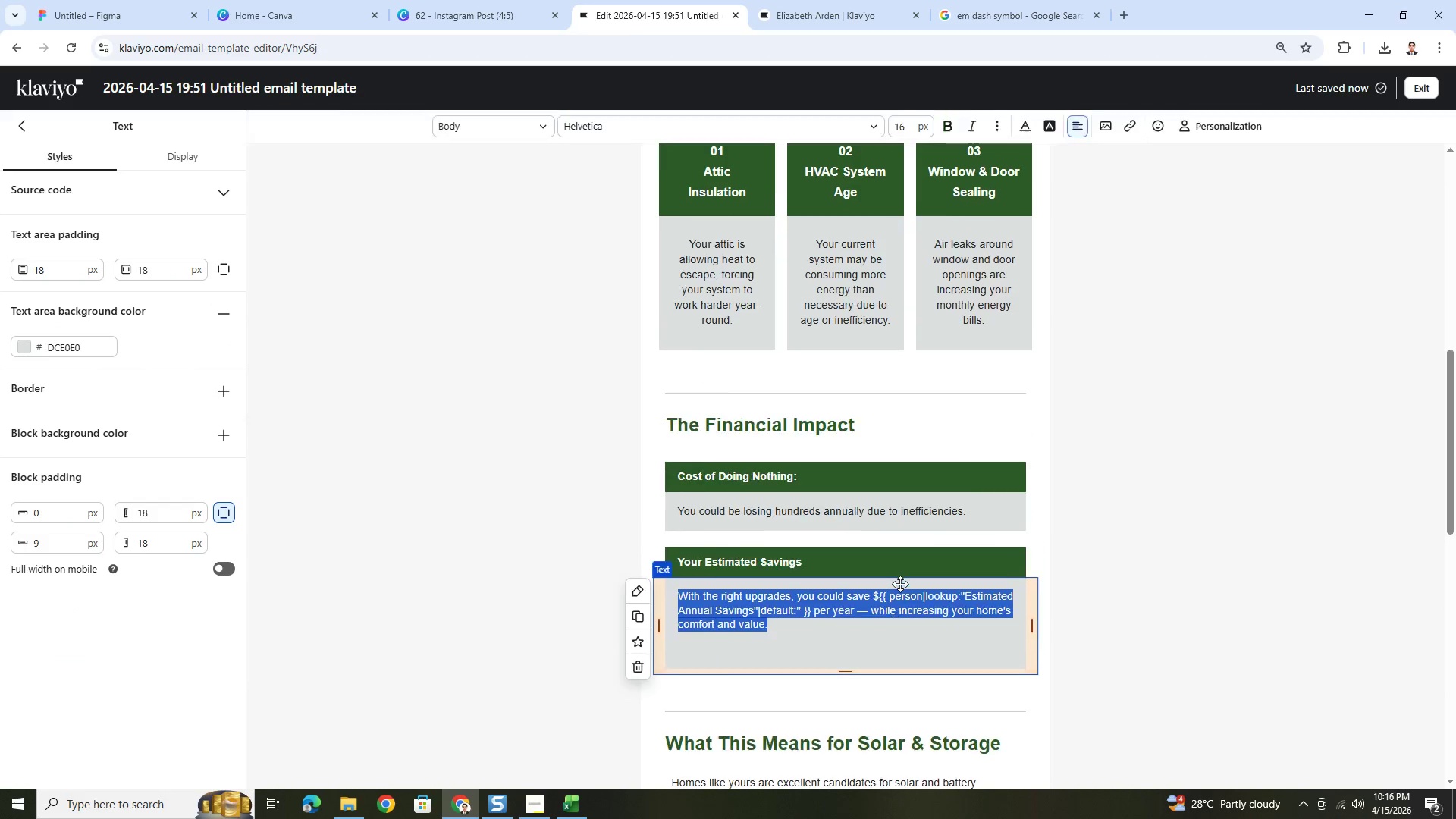 
left_click([899, 592])
 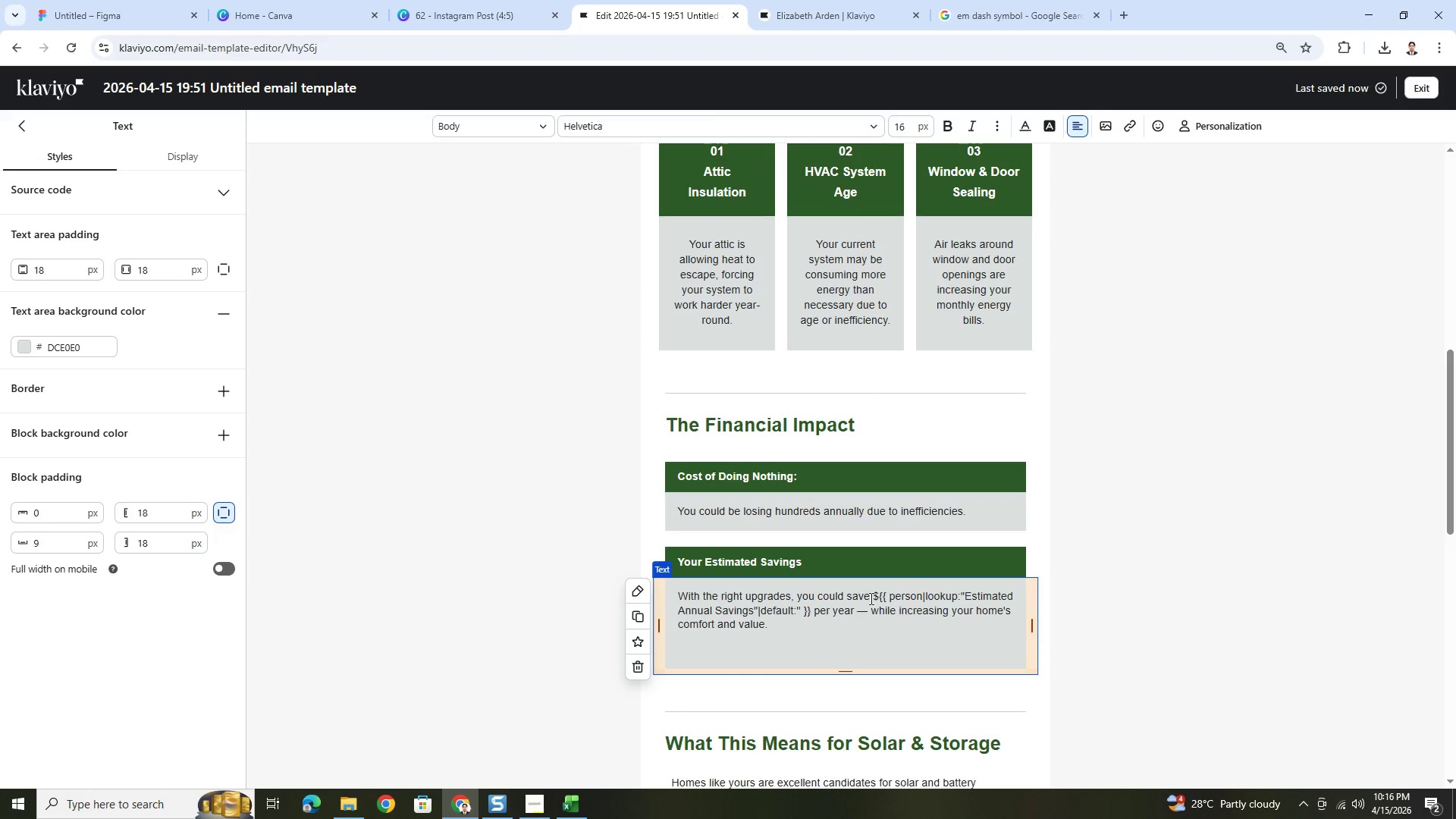 
left_click_drag(start_coordinate=[872, 598], to_coordinate=[810, 613])
 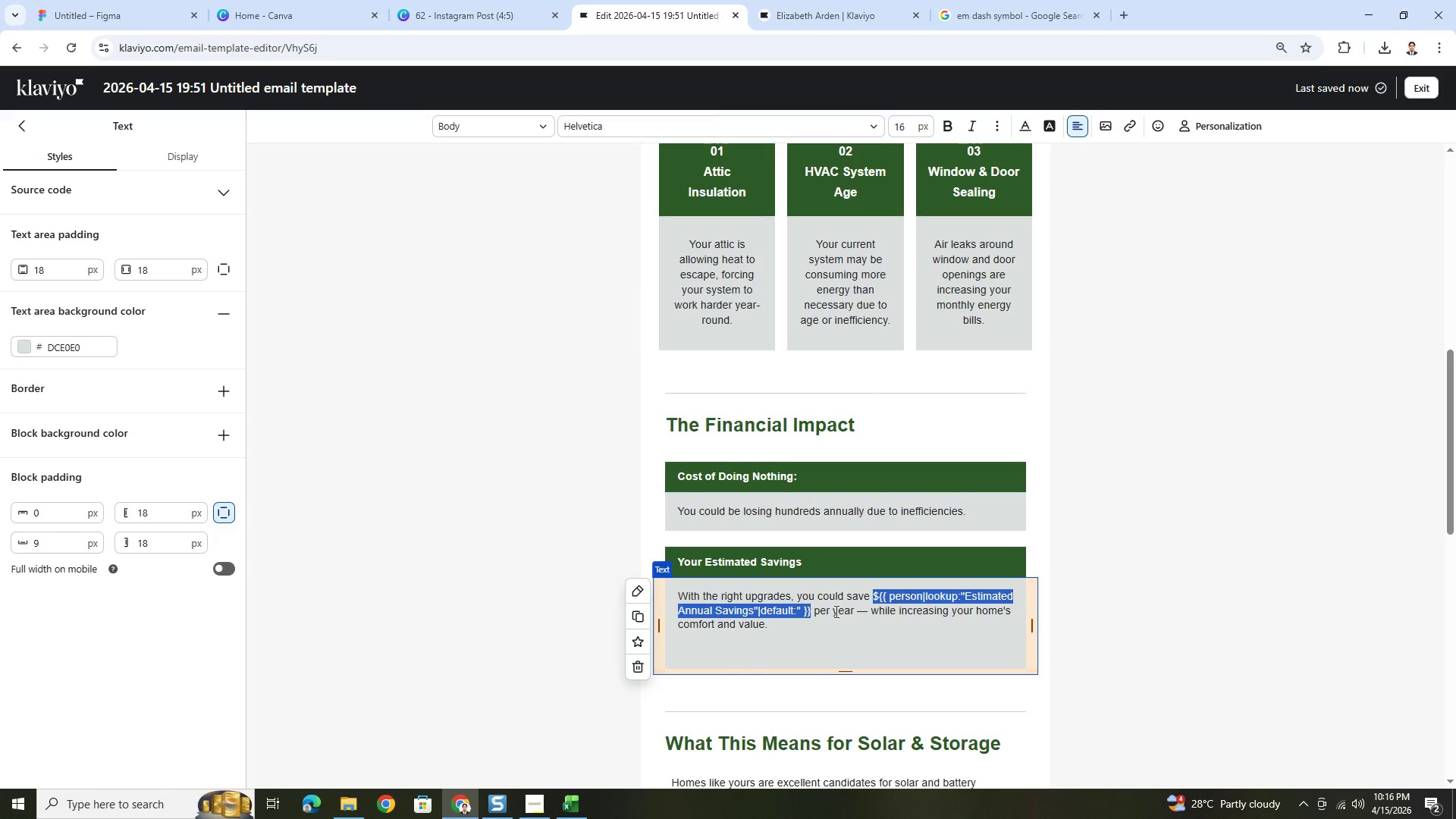 
key(Control+B)
 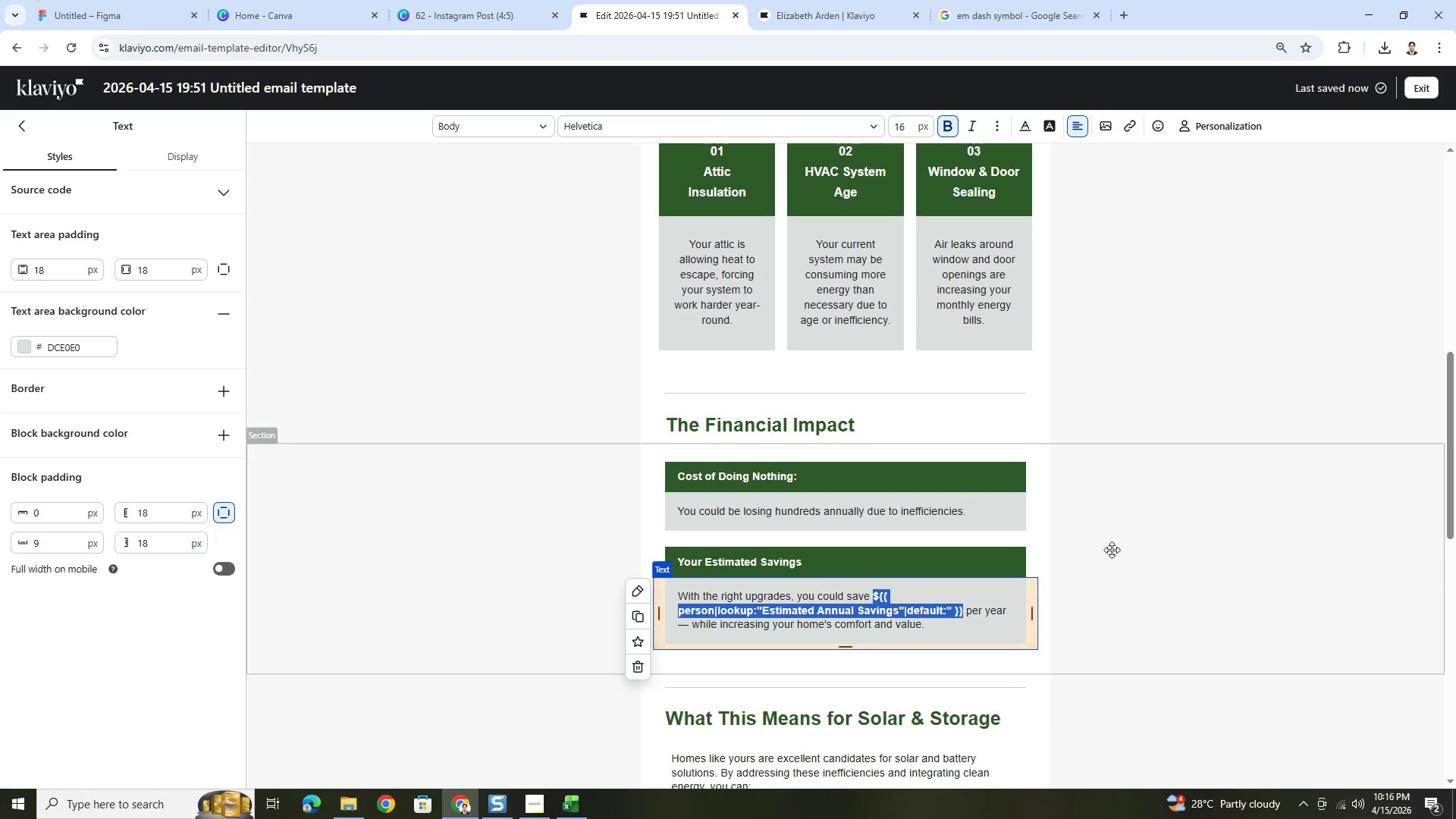 
left_click([1112, 550])
 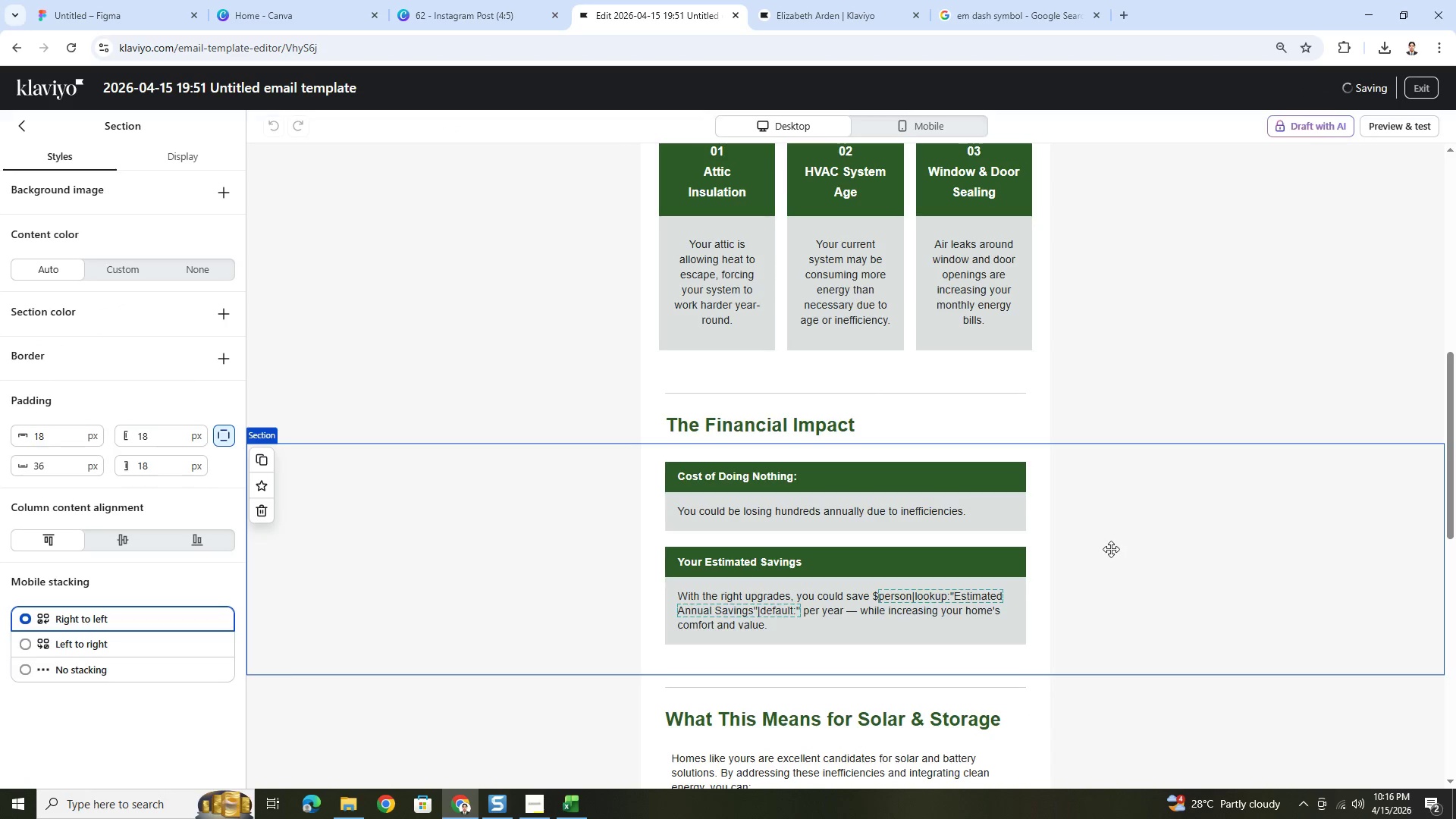 
scroll: coordinate [964, 440], scroll_direction: up, amount: 7.0
 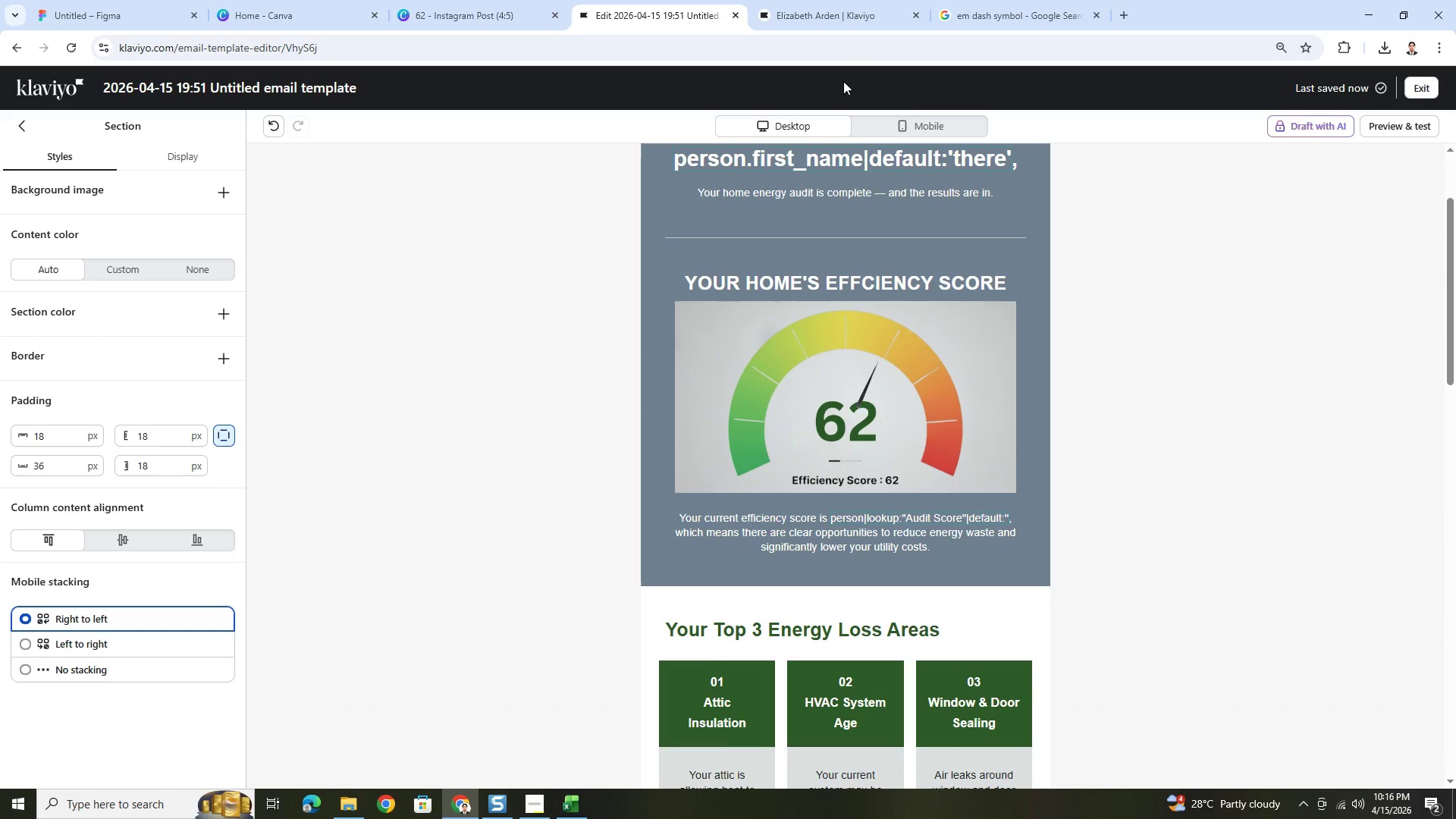 
left_click([899, 121])
 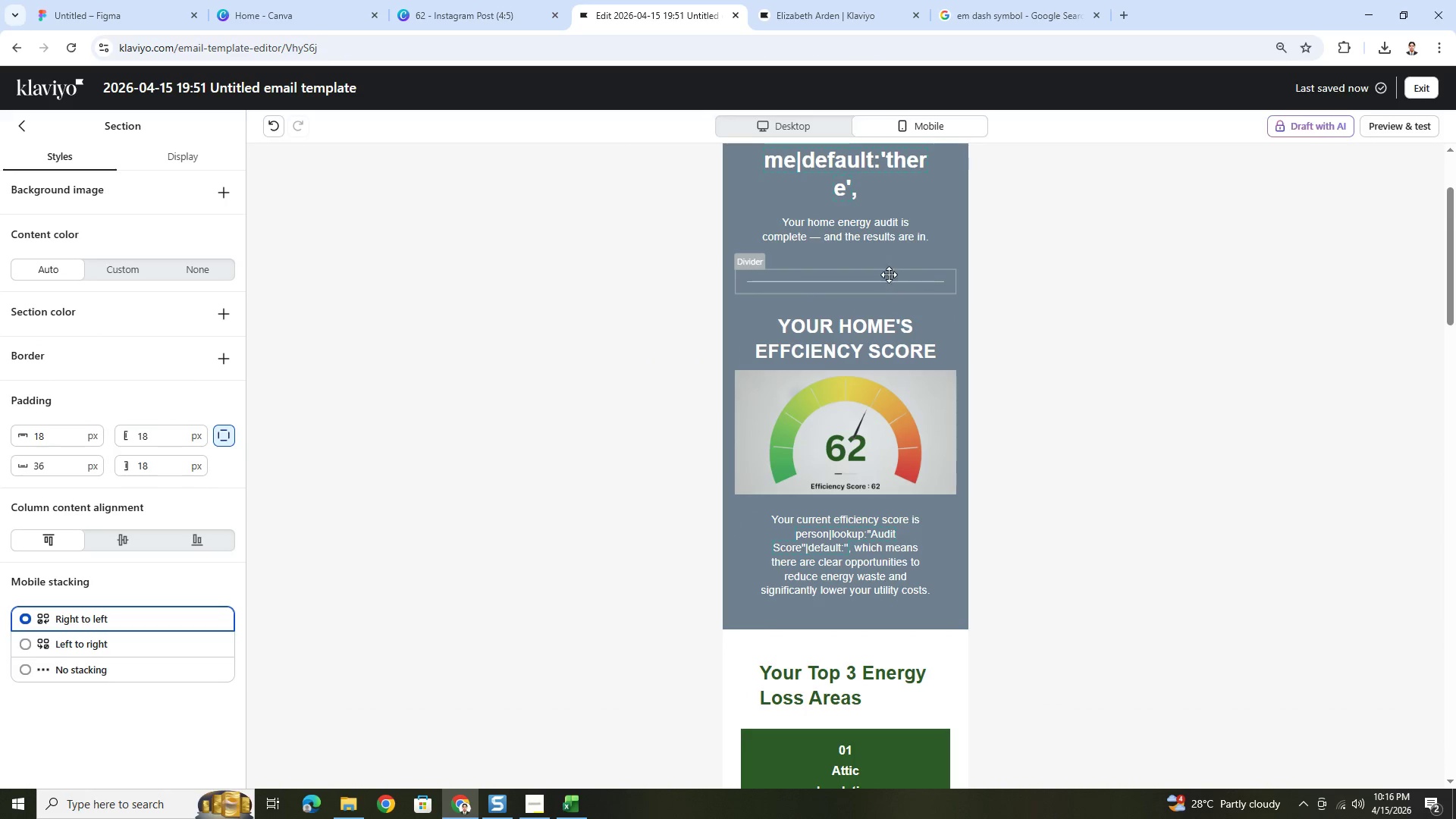 
left_click([887, 228])
 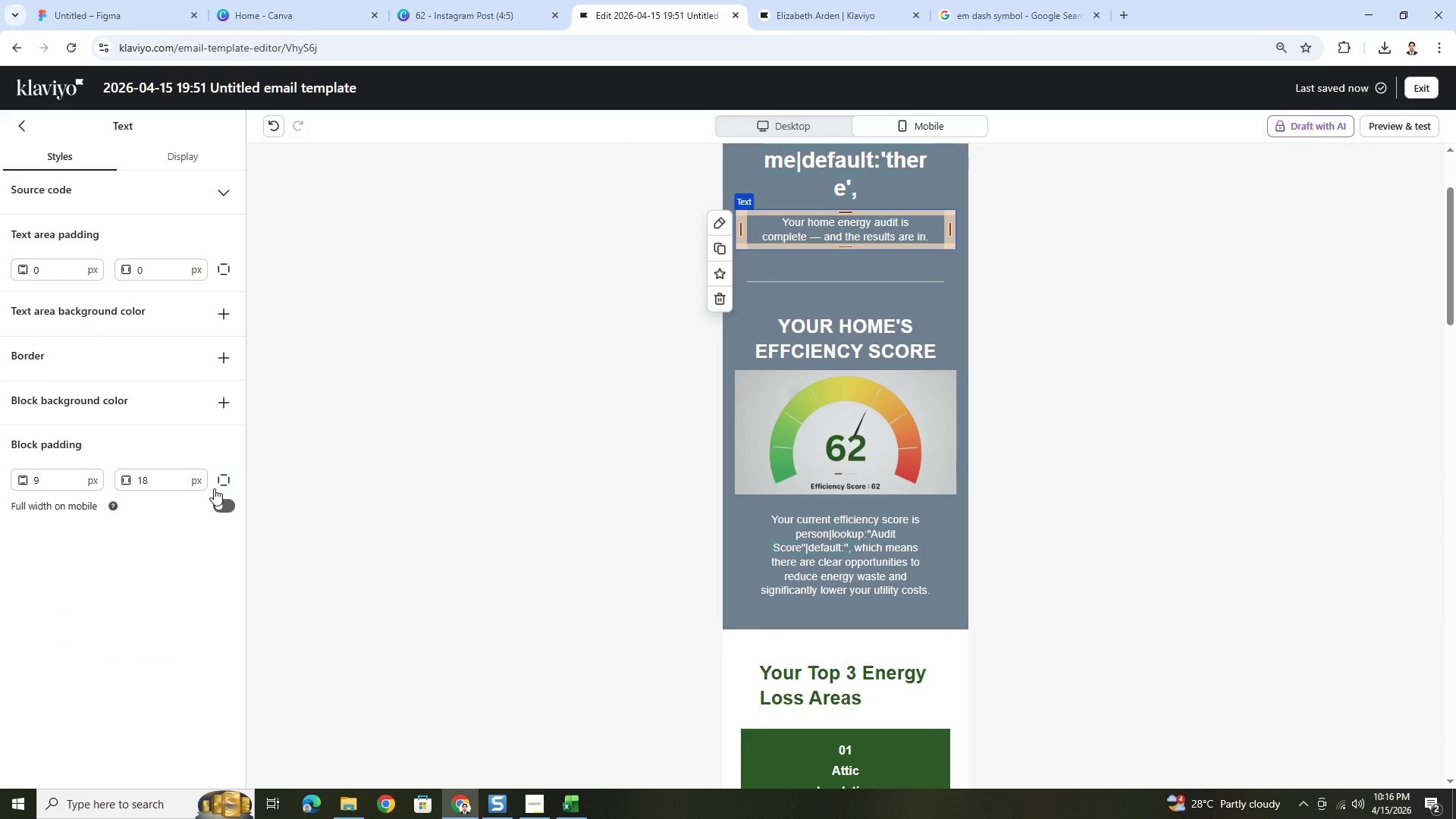 
left_click([221, 506])
 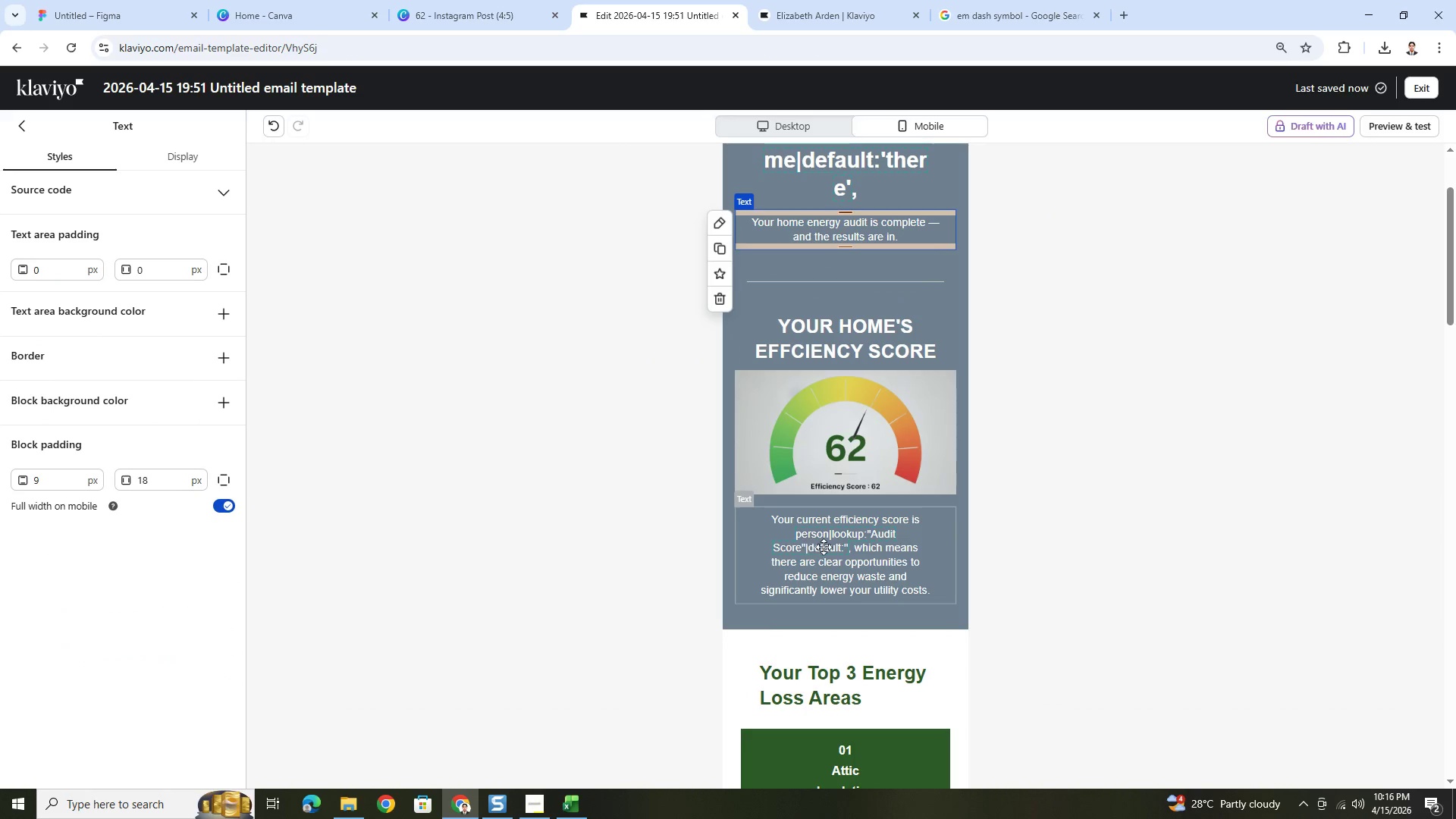 
left_click([855, 548])
 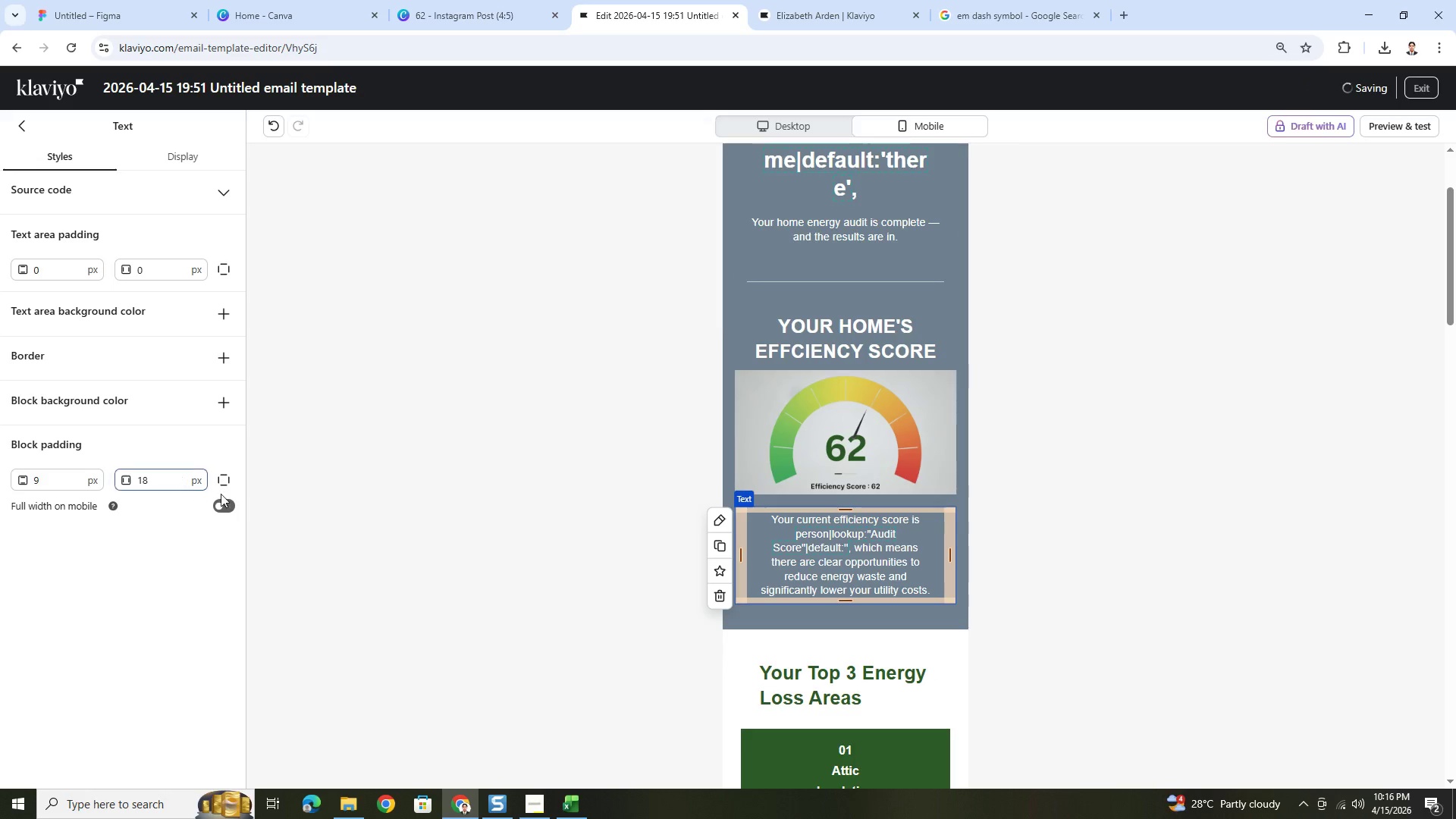 
left_click([223, 504])
 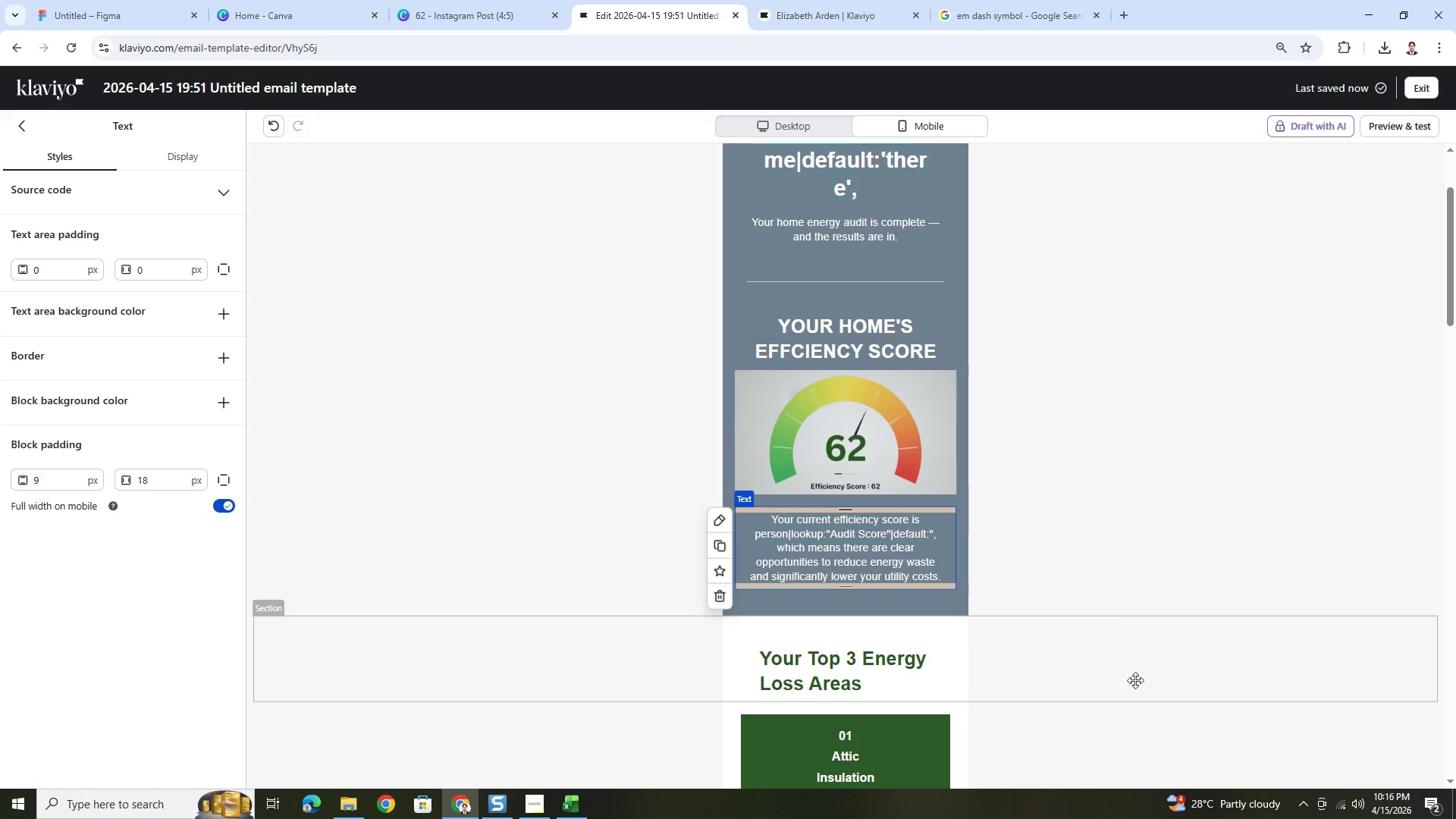 
left_click([1129, 723])
 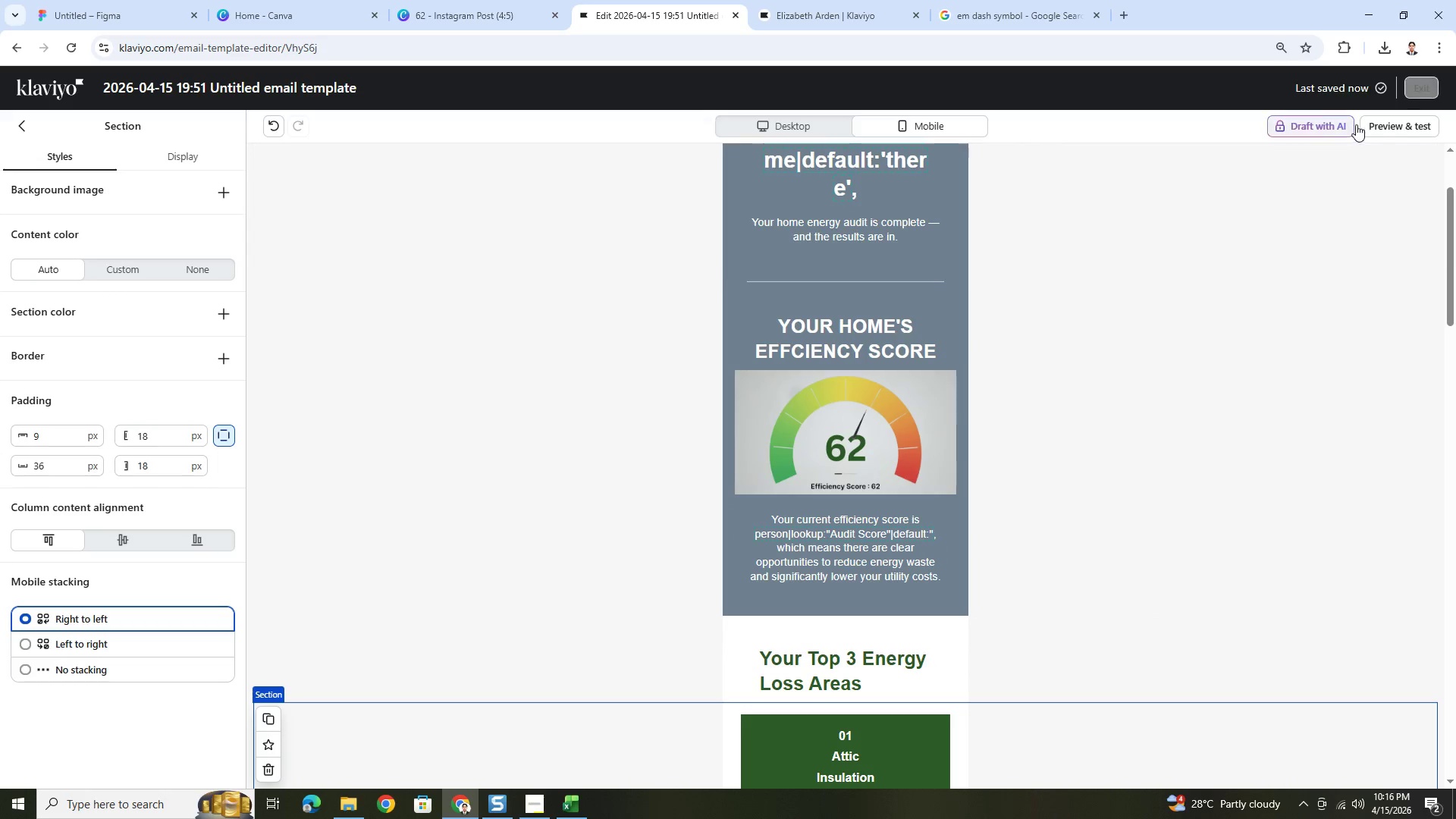 
left_click([1382, 130])
 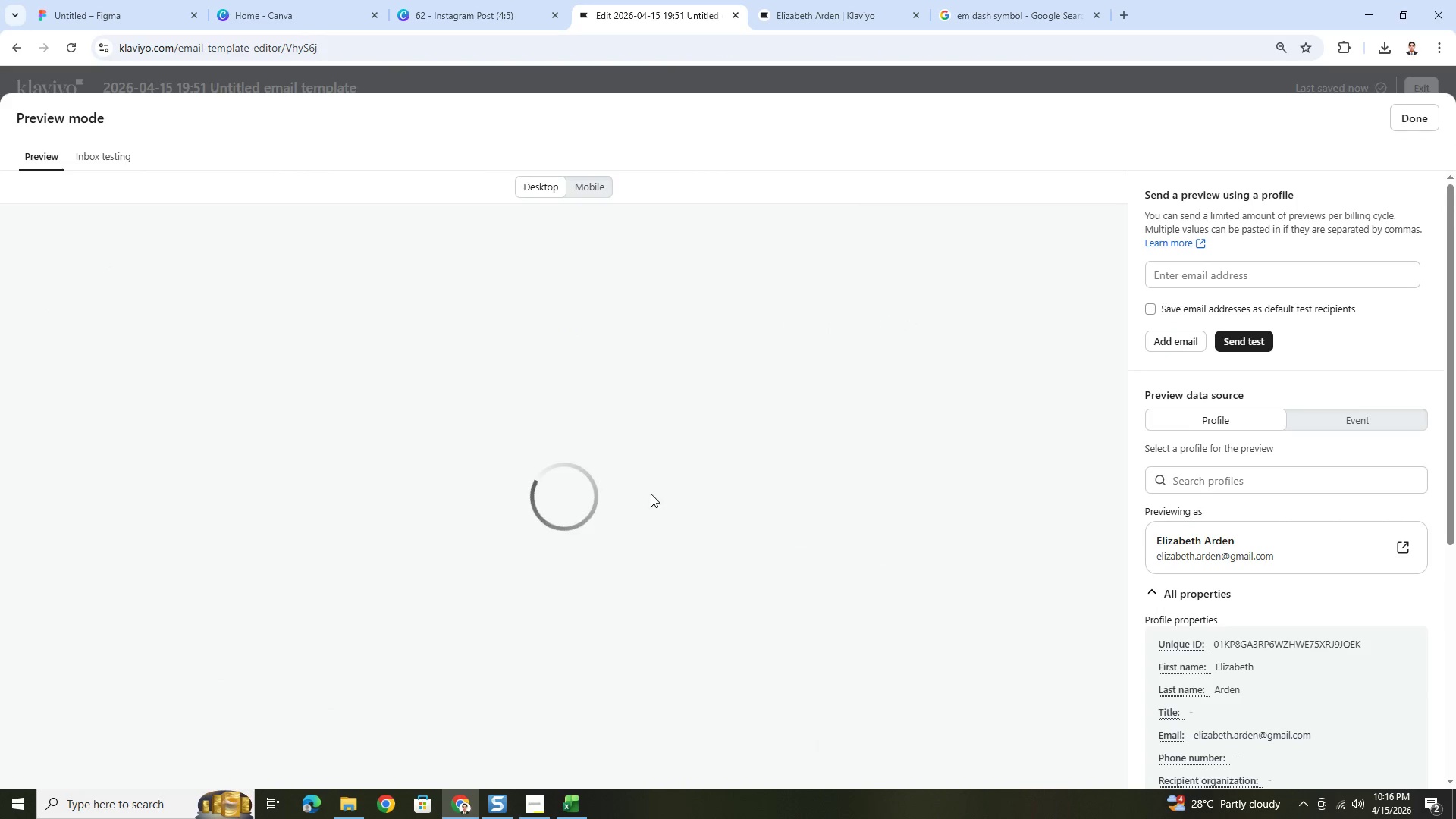 
scroll: coordinate [650, 494], scroll_direction: down, amount: 3.0
 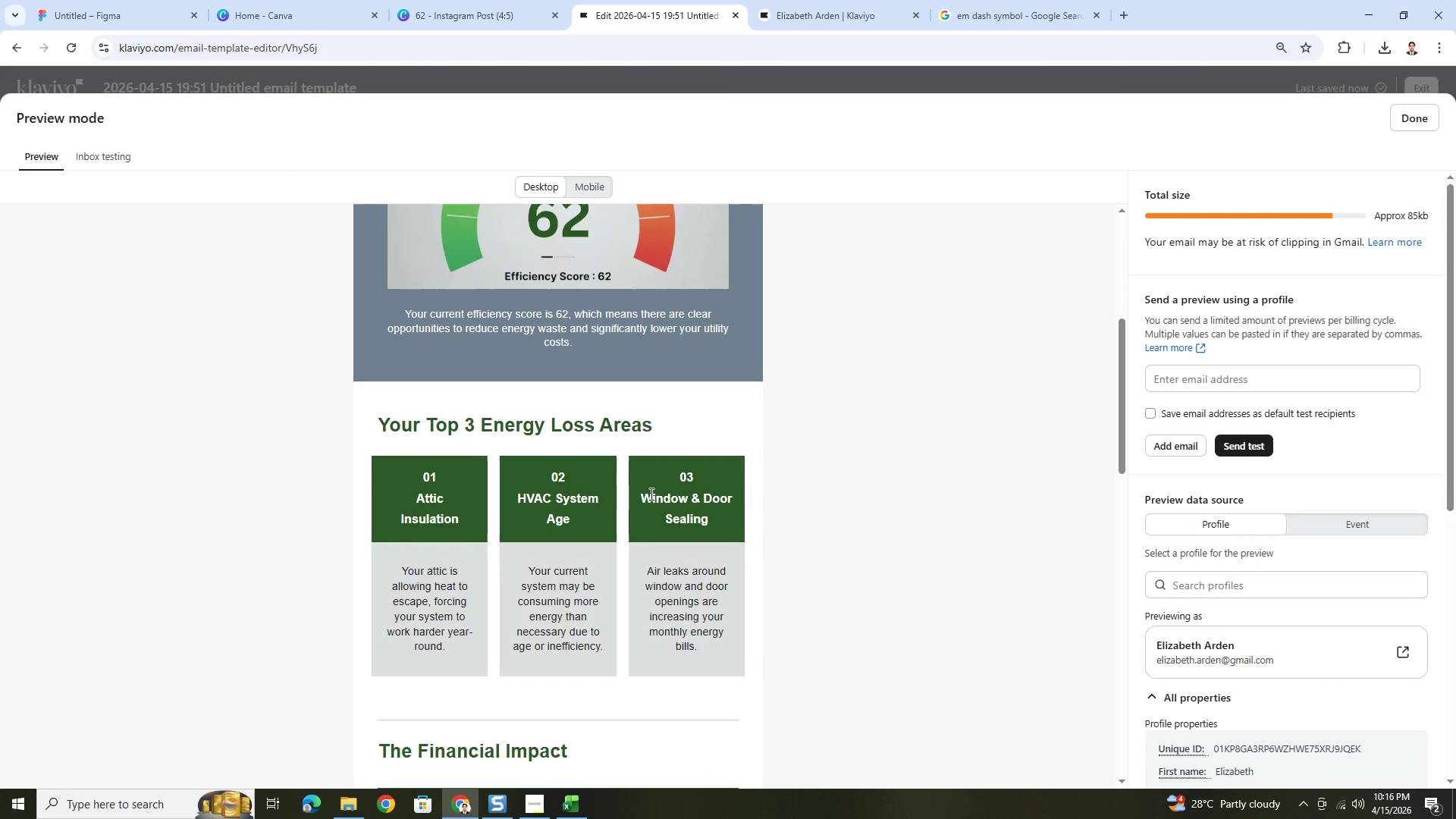 
scroll: coordinate [650, 494], scroll_direction: up, amount: 4.0
 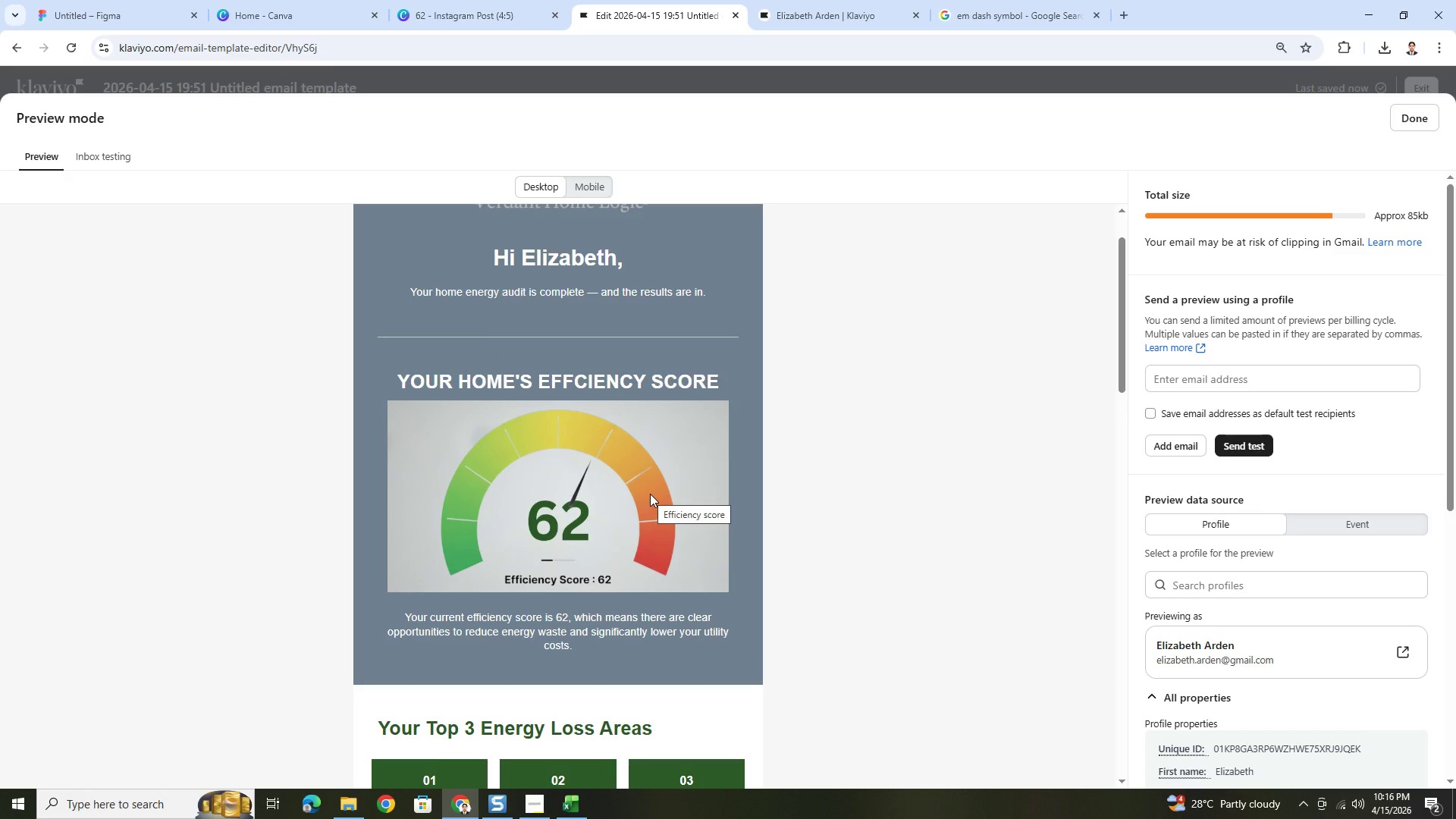 
scroll: coordinate [650, 494], scroll_direction: down, amount: 4.0
 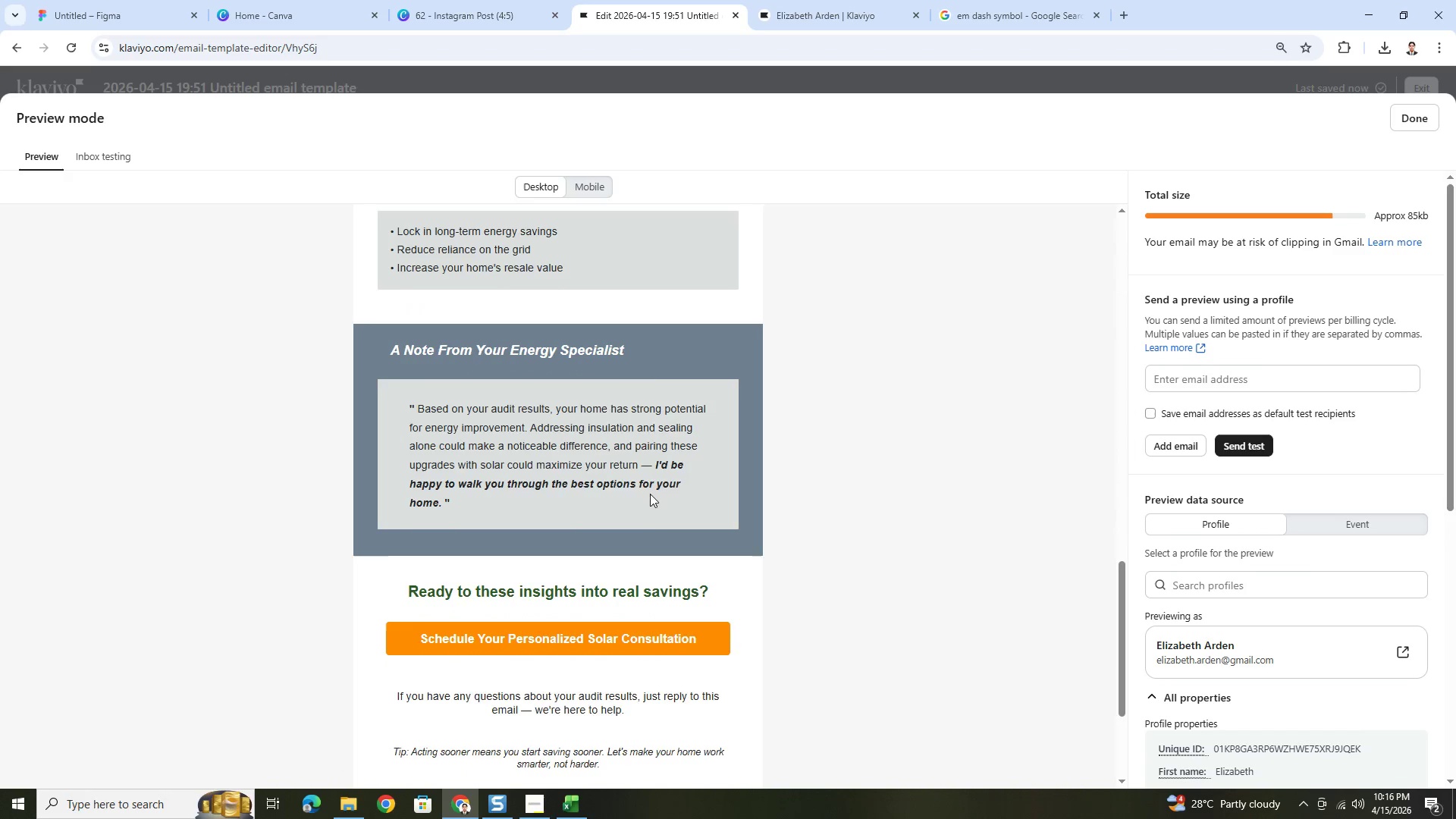 
scroll: coordinate [650, 494], scroll_direction: up, amount: 1.0
 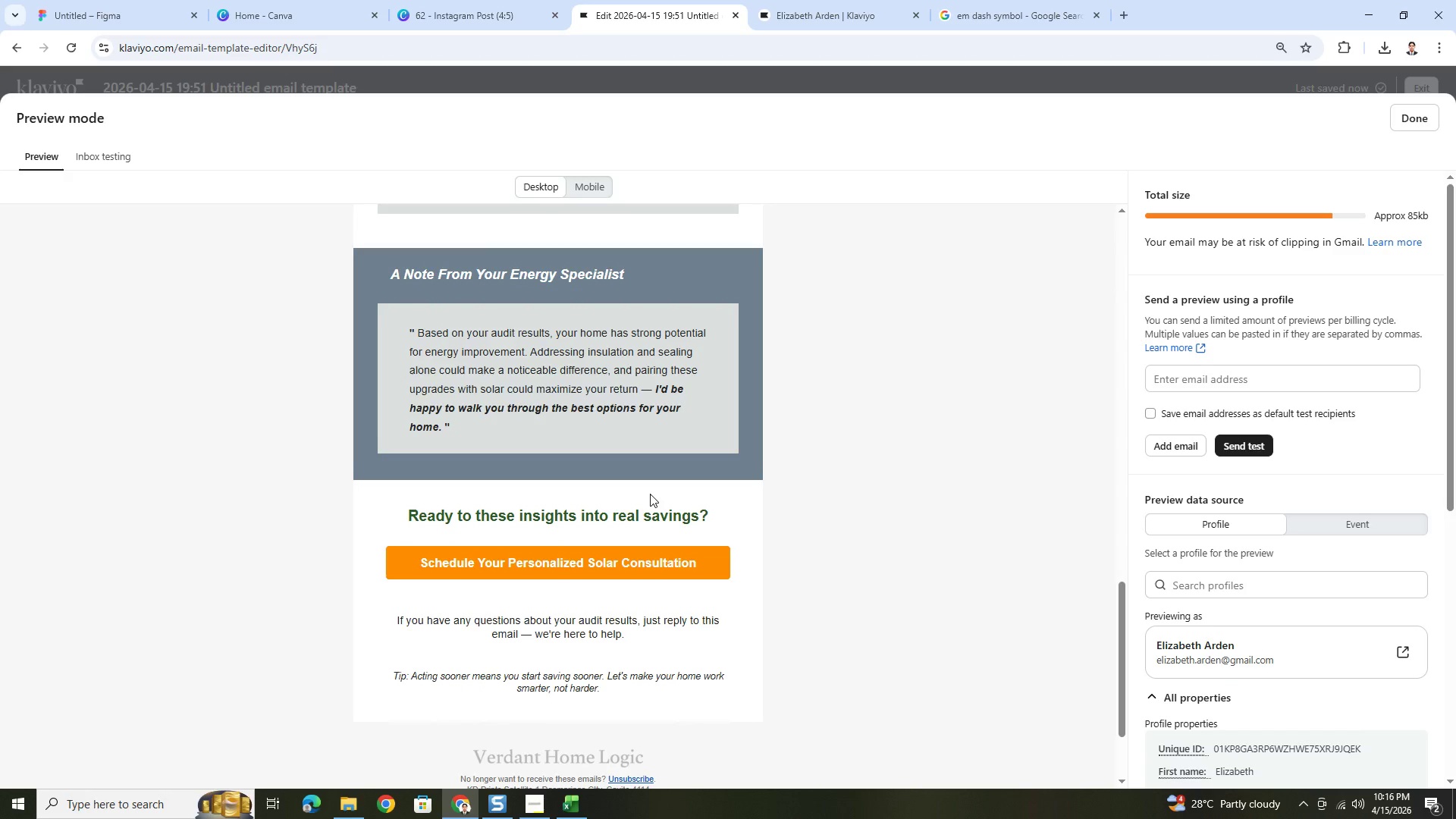 
scroll: coordinate [650, 494], scroll_direction: none, amount: 0.0
 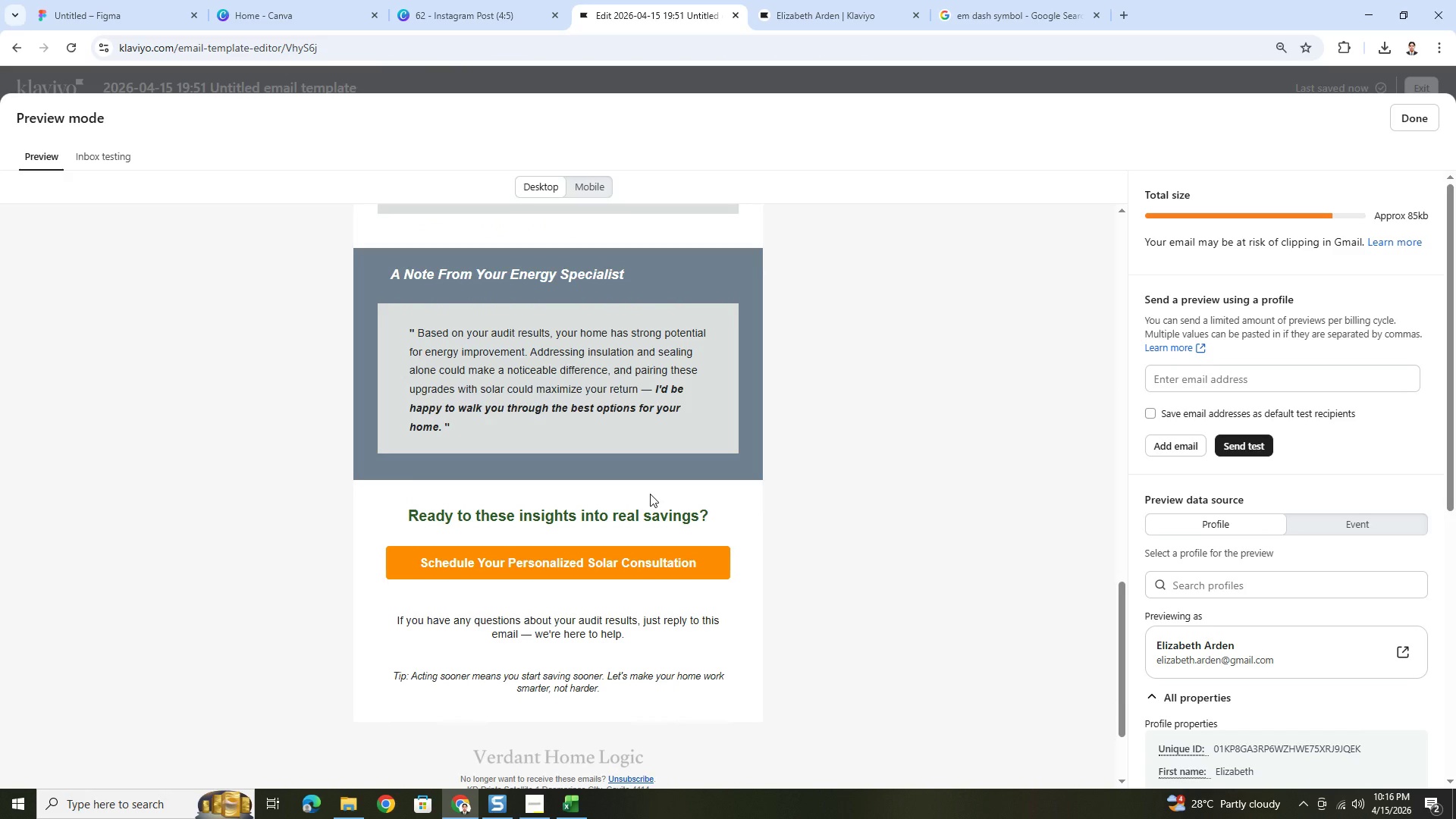 
scroll: coordinate [650, 494], scroll_direction: up, amount: 1.0
 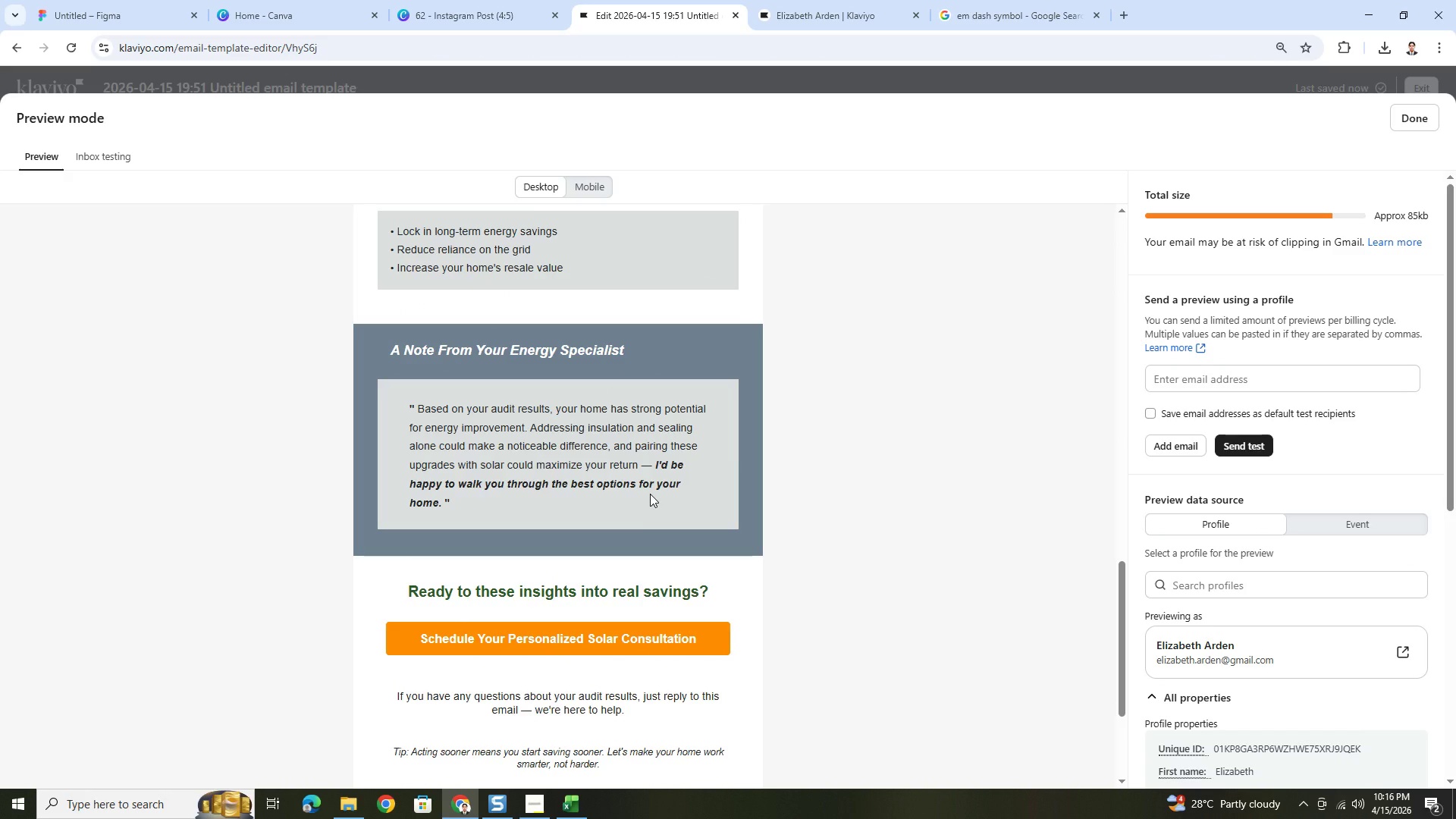 
scroll: coordinate [650, 494], scroll_direction: down, amount: 3.0
 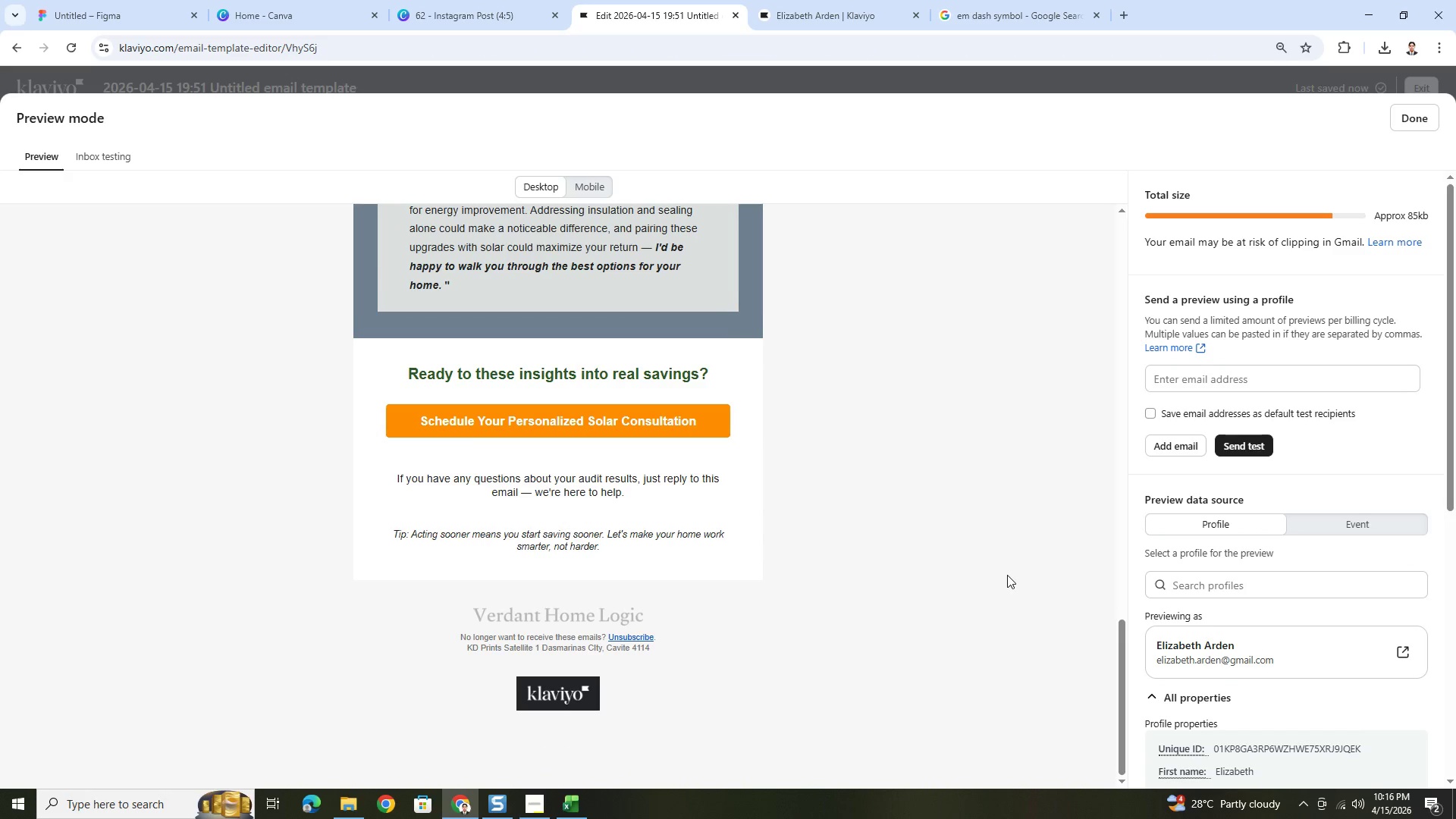 
scroll: coordinate [673, 483], scroll_direction: up, amount: 12.0
 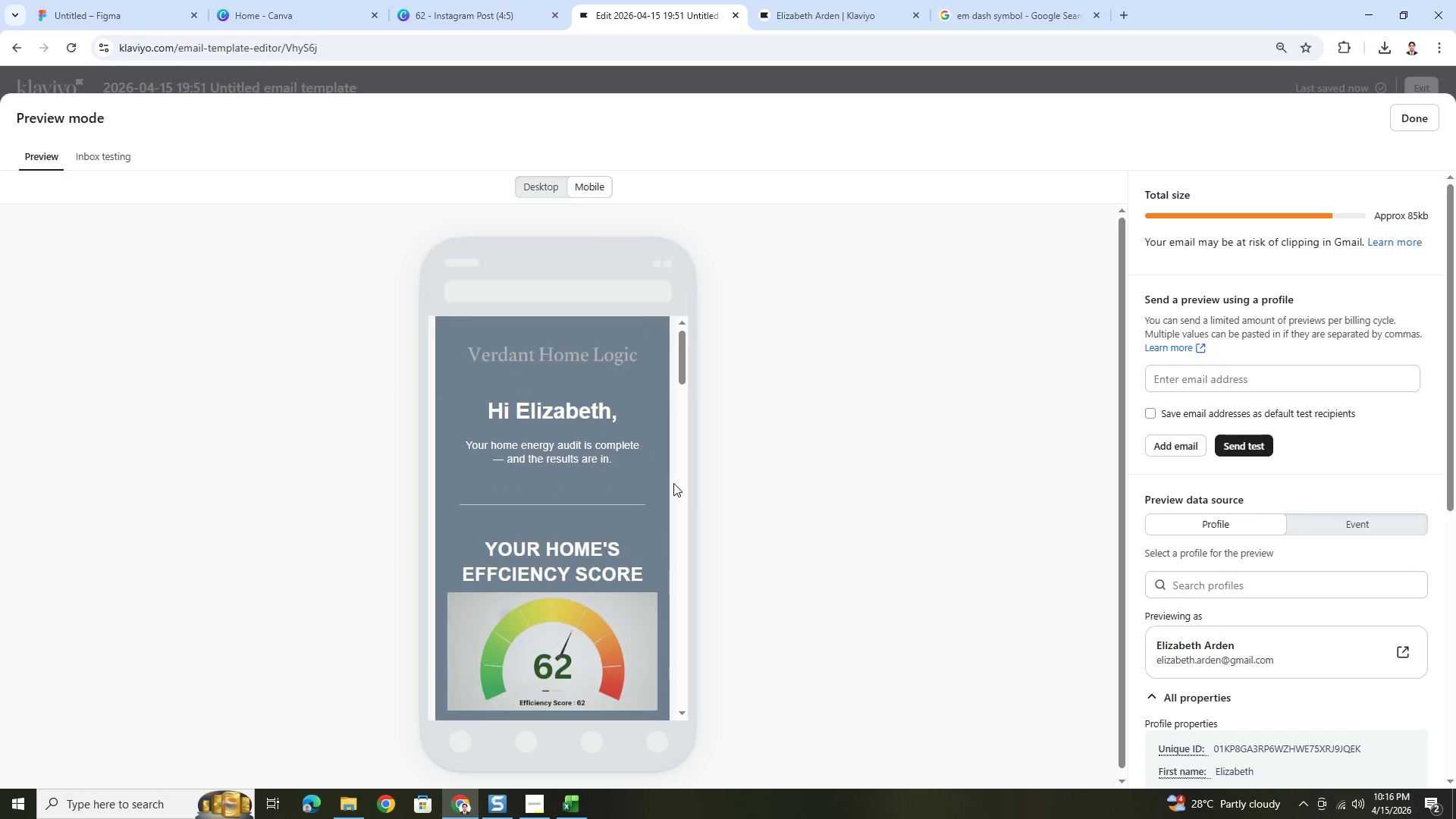 
scroll: coordinate [673, 483], scroll_direction: down, amount: 1.0
 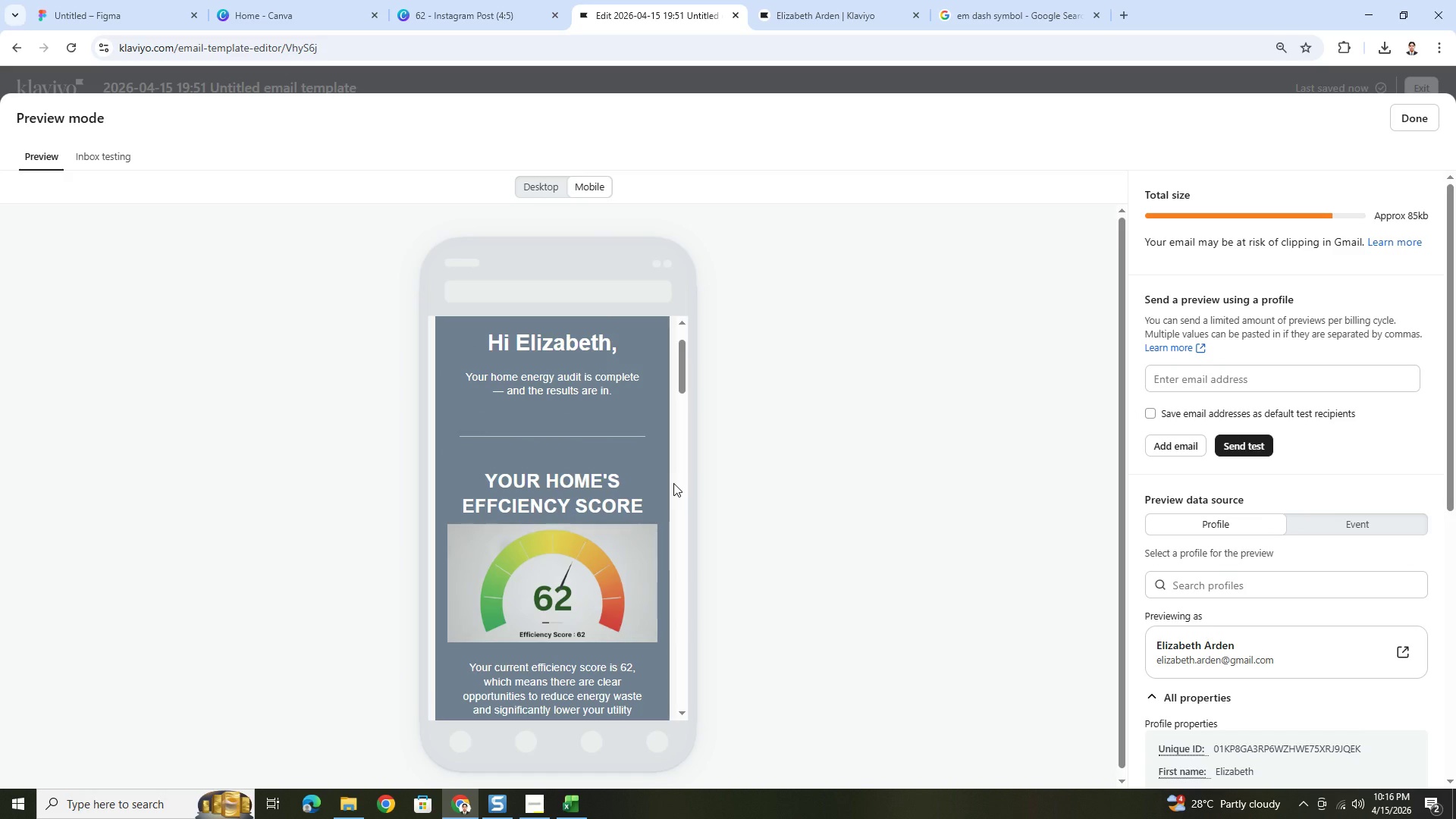 
scroll: coordinate [673, 483], scroll_direction: up, amount: 1.0
 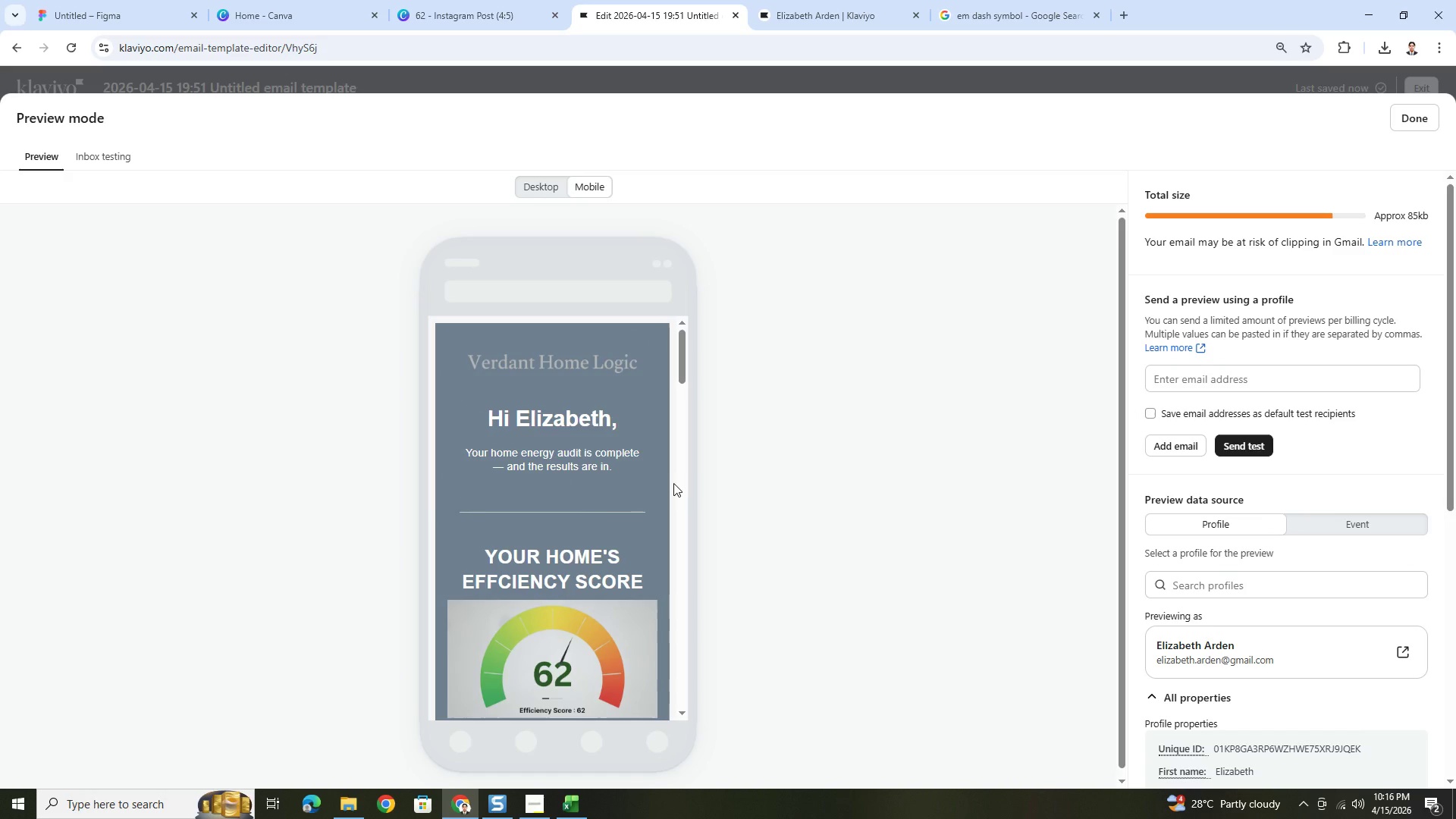 
scroll: coordinate [673, 483], scroll_direction: down, amount: 2.0
 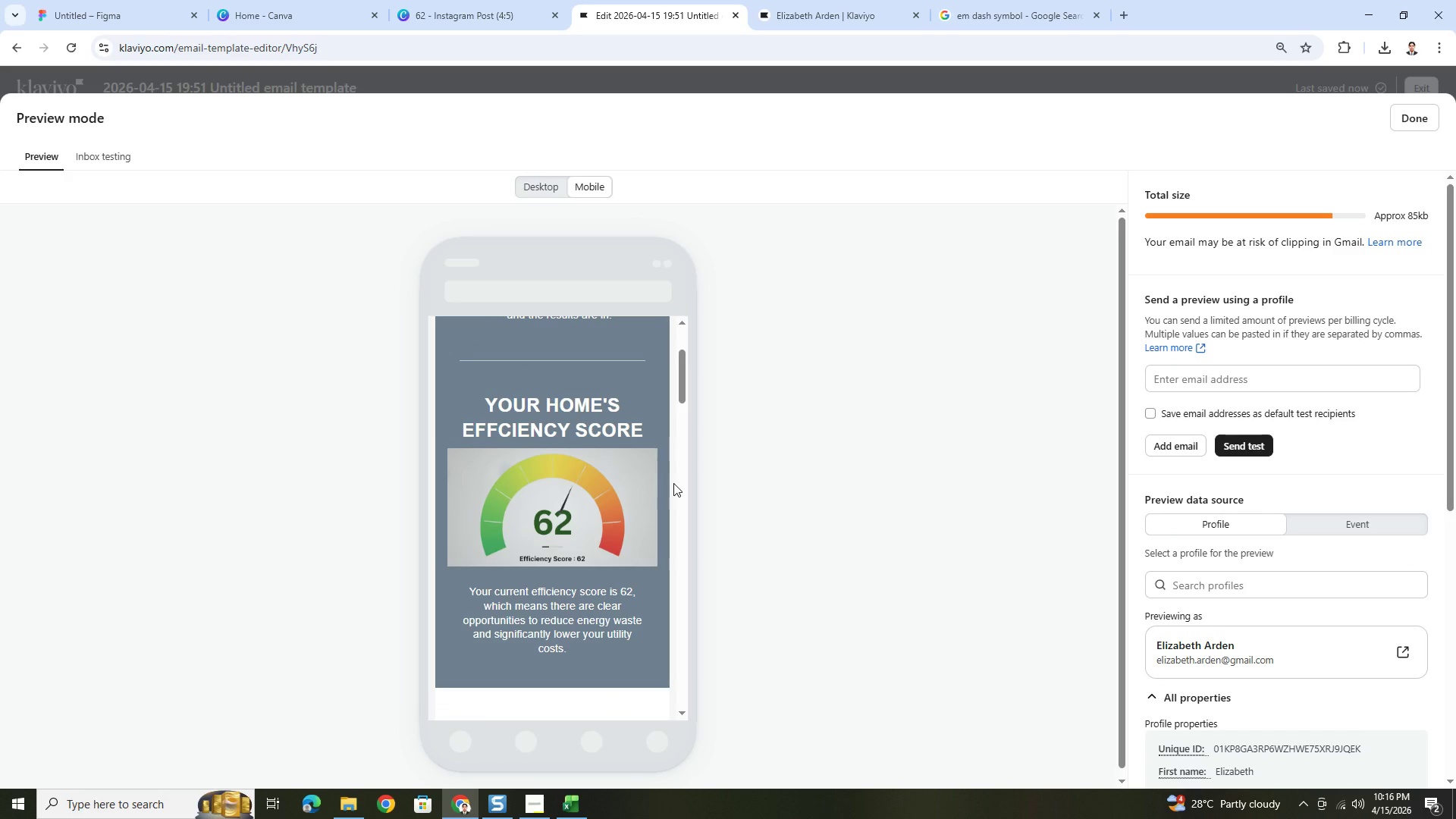 
scroll: coordinate [673, 483], scroll_direction: up, amount: 2.0
 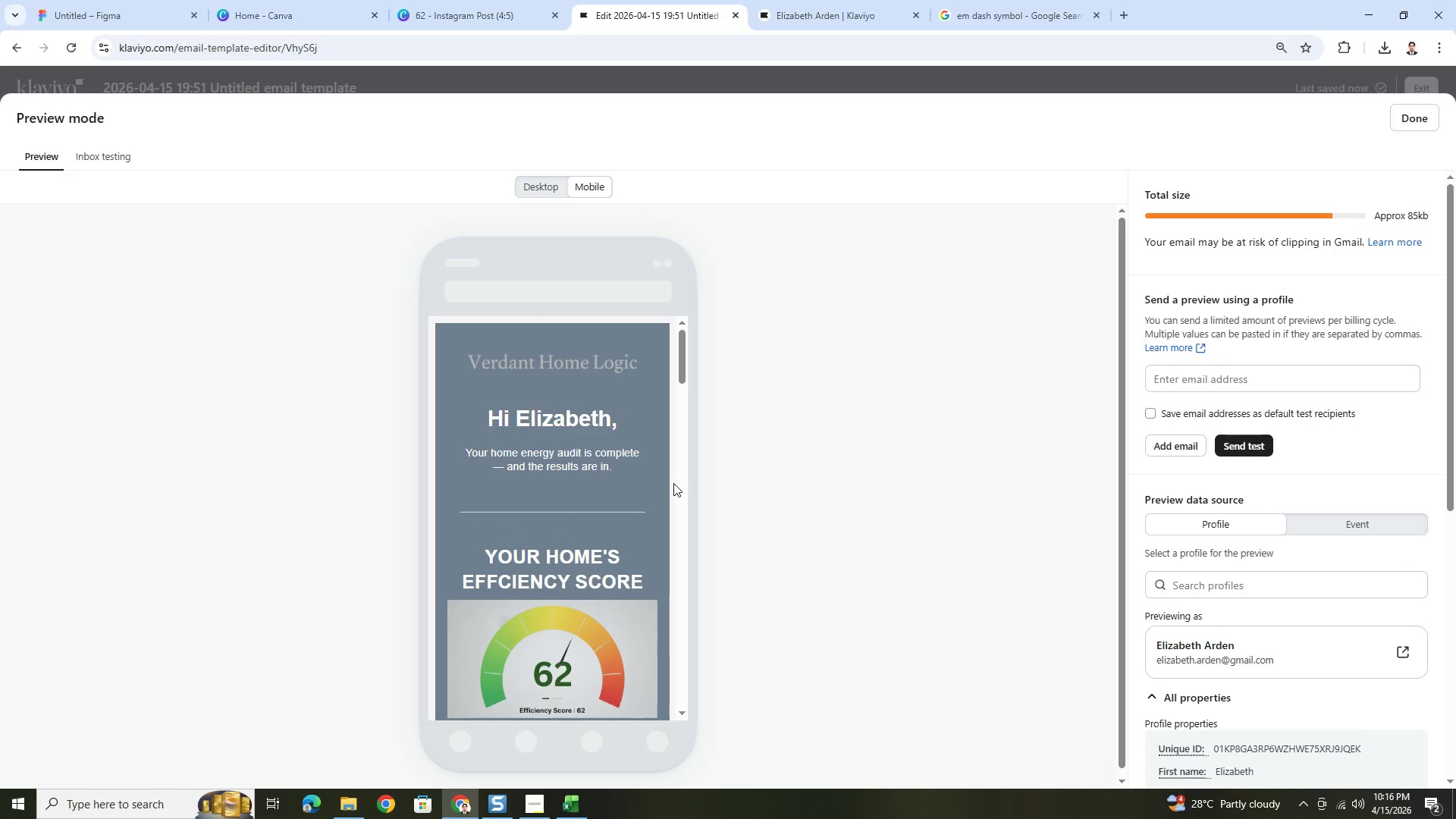 
scroll: coordinate [673, 483], scroll_direction: down, amount: 8.0
 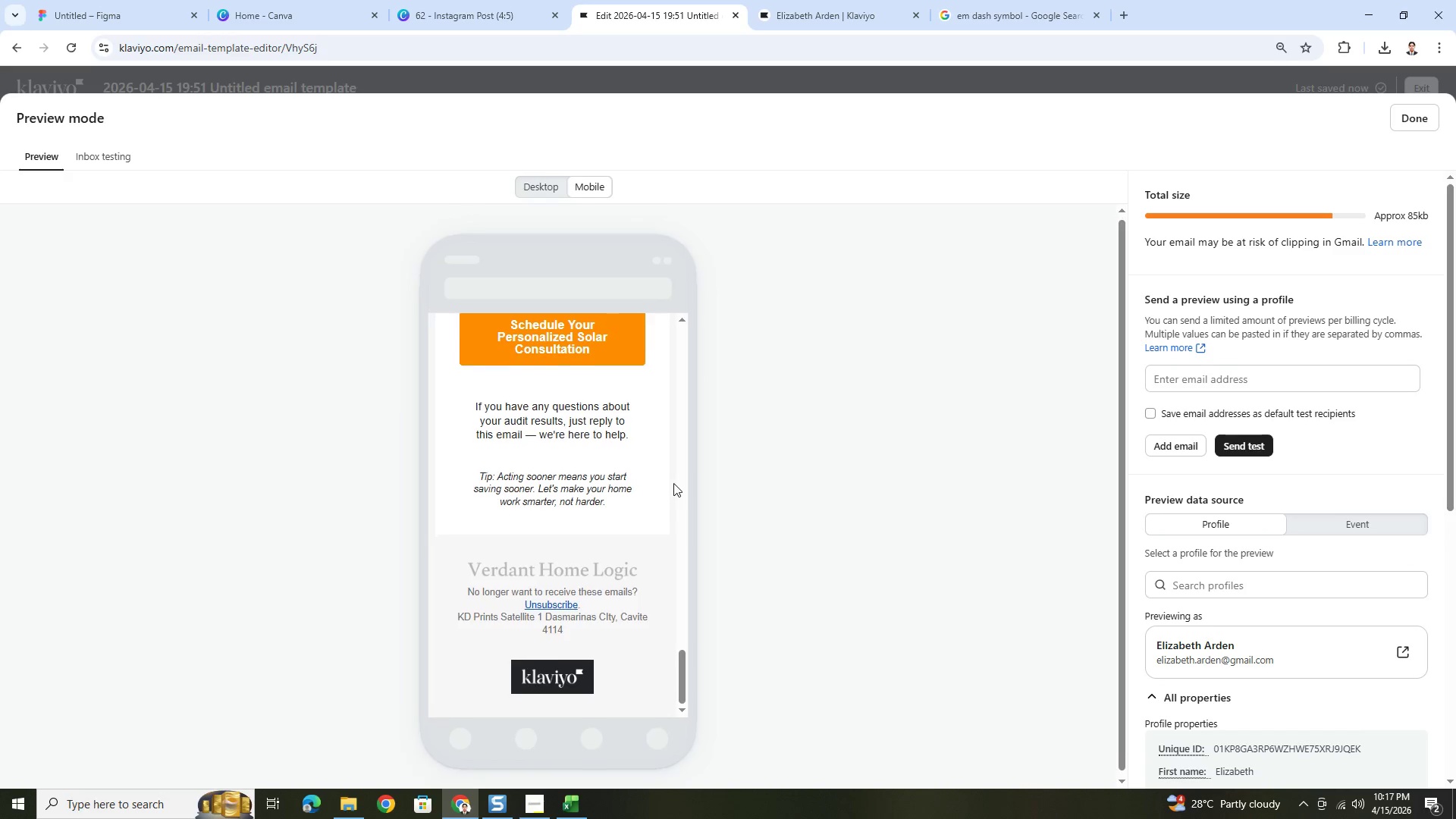 
left_click([1435, 115])
 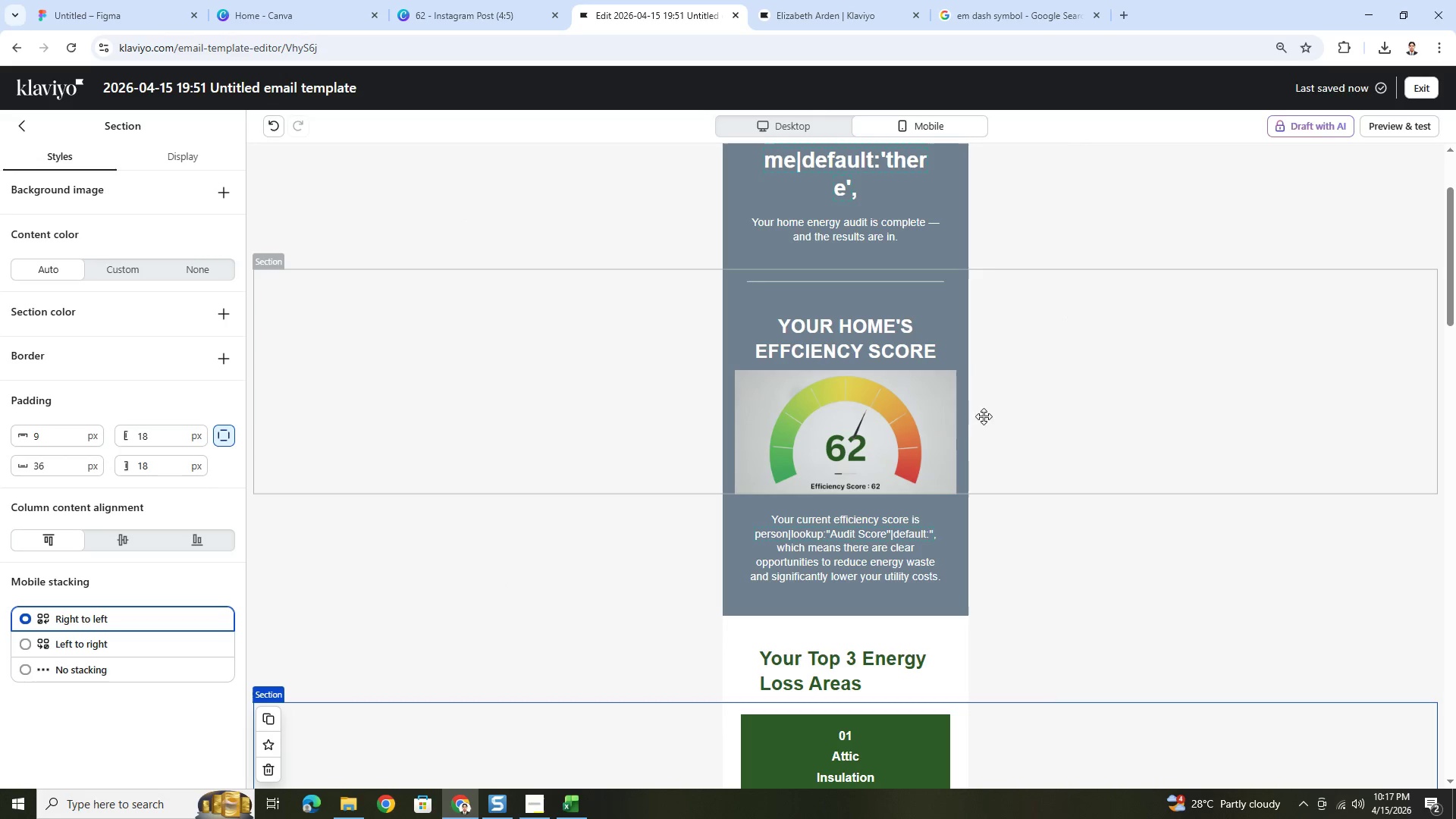 
scroll: coordinate [965, 449], scroll_direction: up, amount: 4.0
 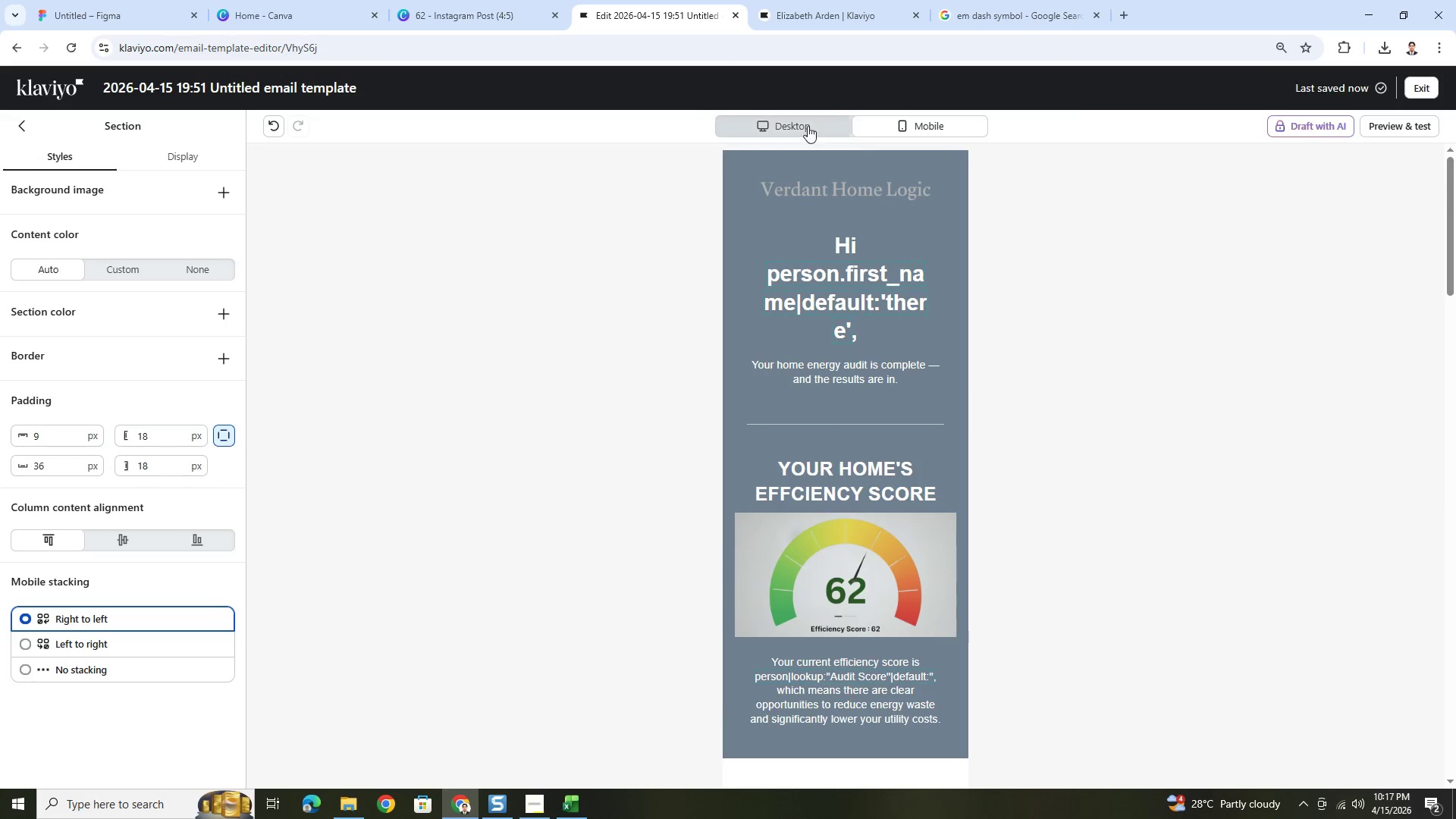 
left_click([799, 124])
 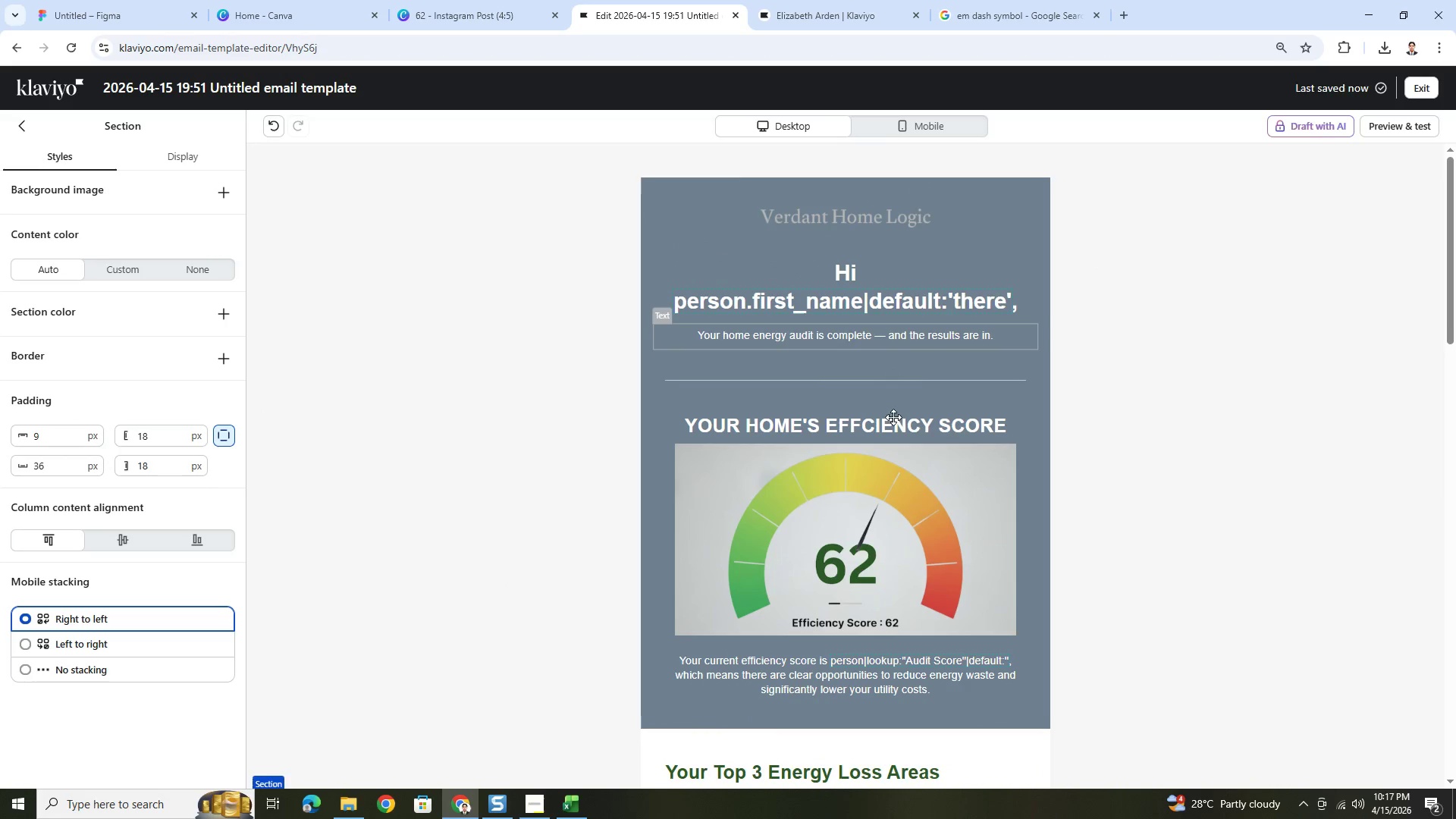 
scroll: coordinate [911, 462], scroll_direction: down, amount: 11.0
 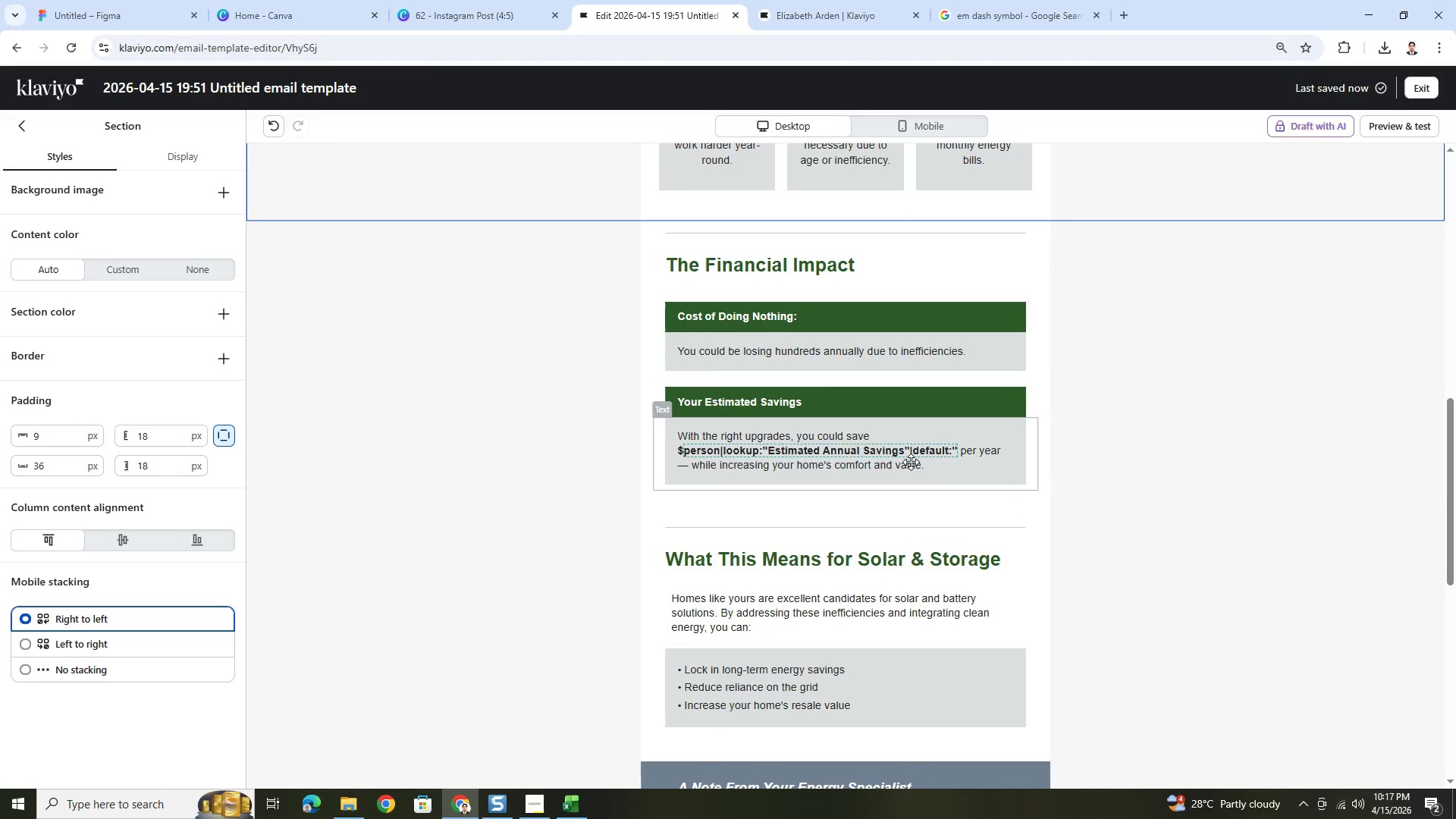 
scroll: coordinate [911, 462], scroll_direction: up, amount: 4.0
 